 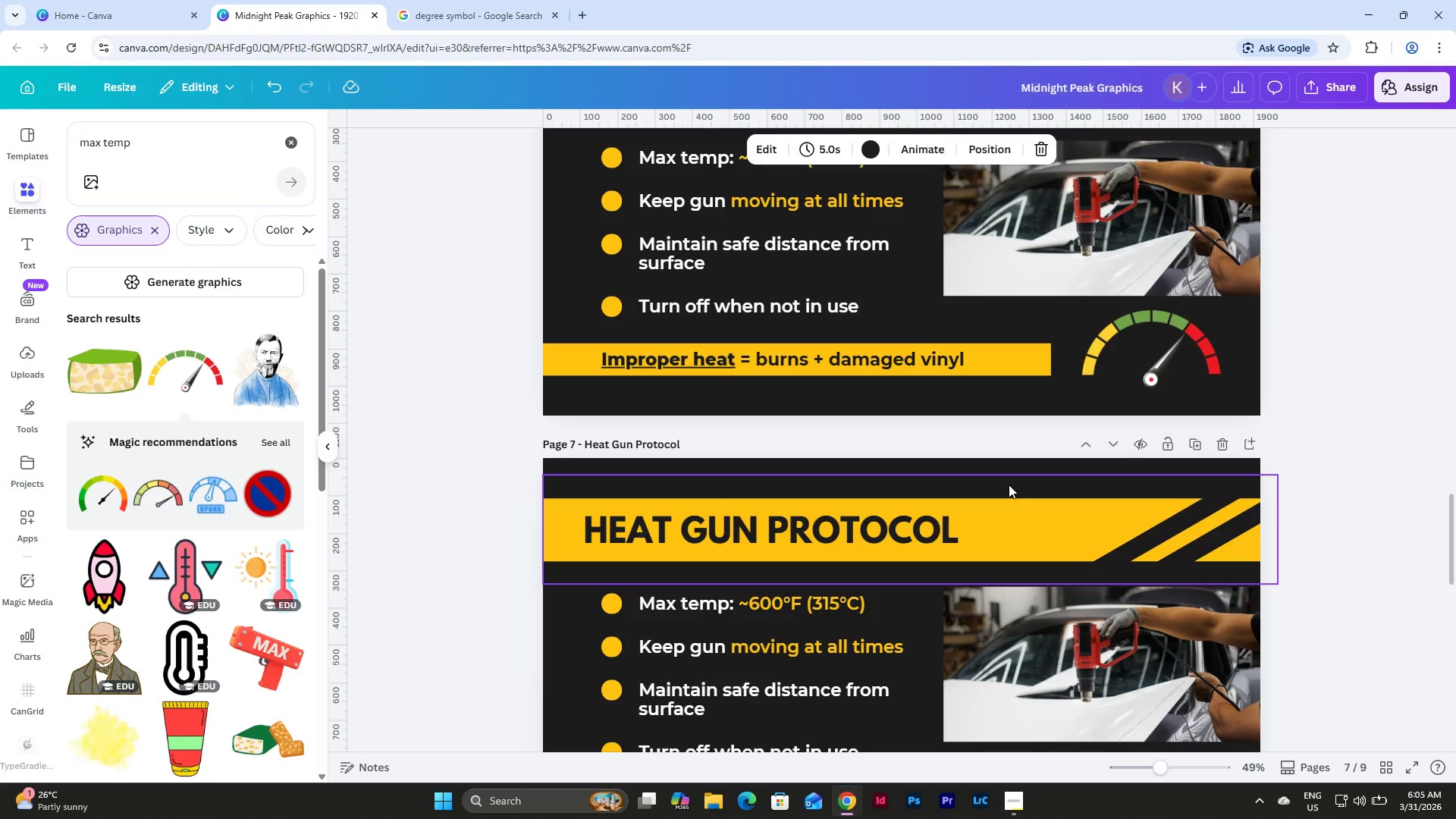 
scroll: coordinate [1009, 482], scroll_direction: down, amount: 2.0
 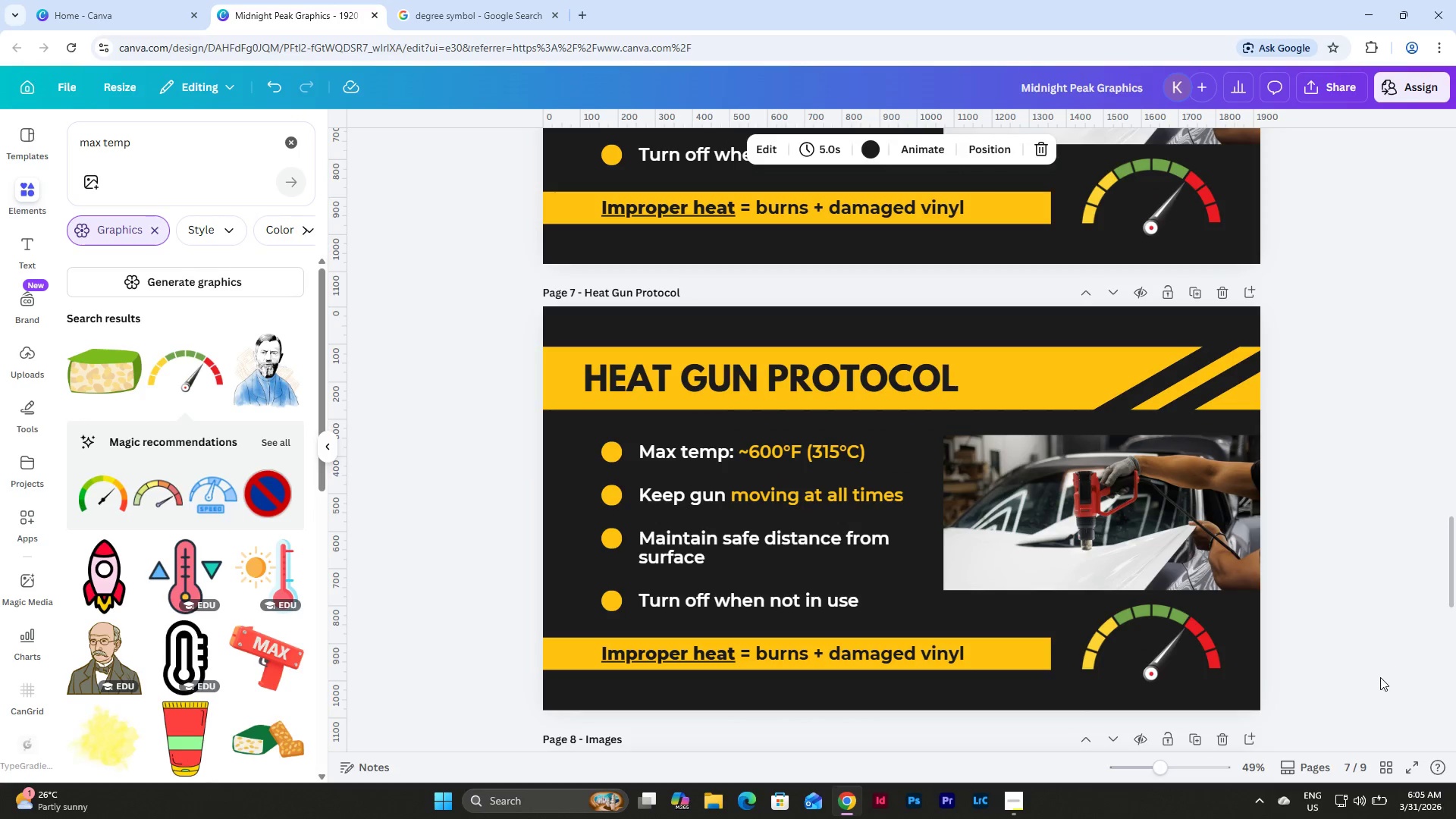 
left_click_drag(start_coordinate=[1355, 696], to_coordinate=[584, 446])
 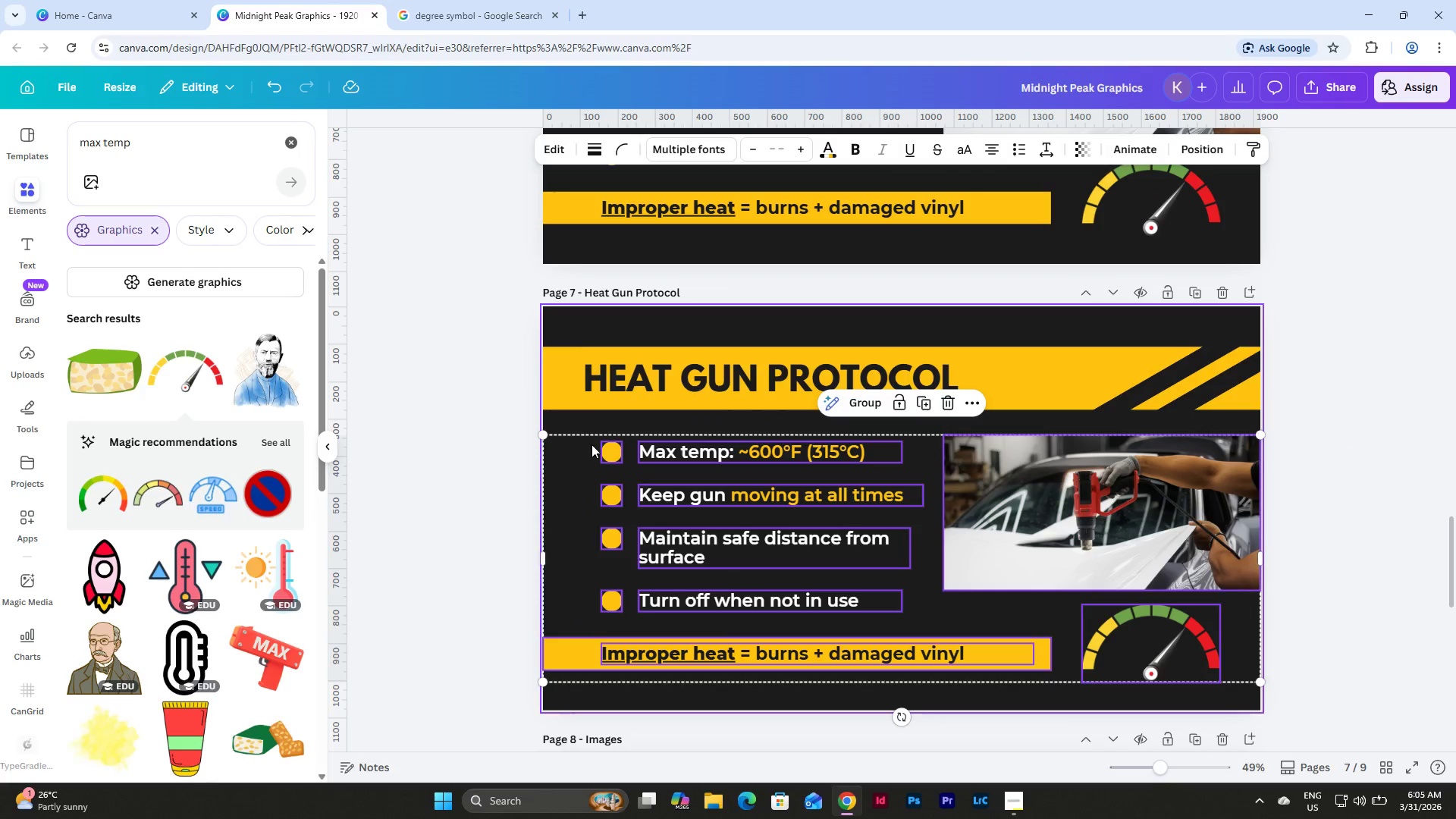 
key(Backspace)
 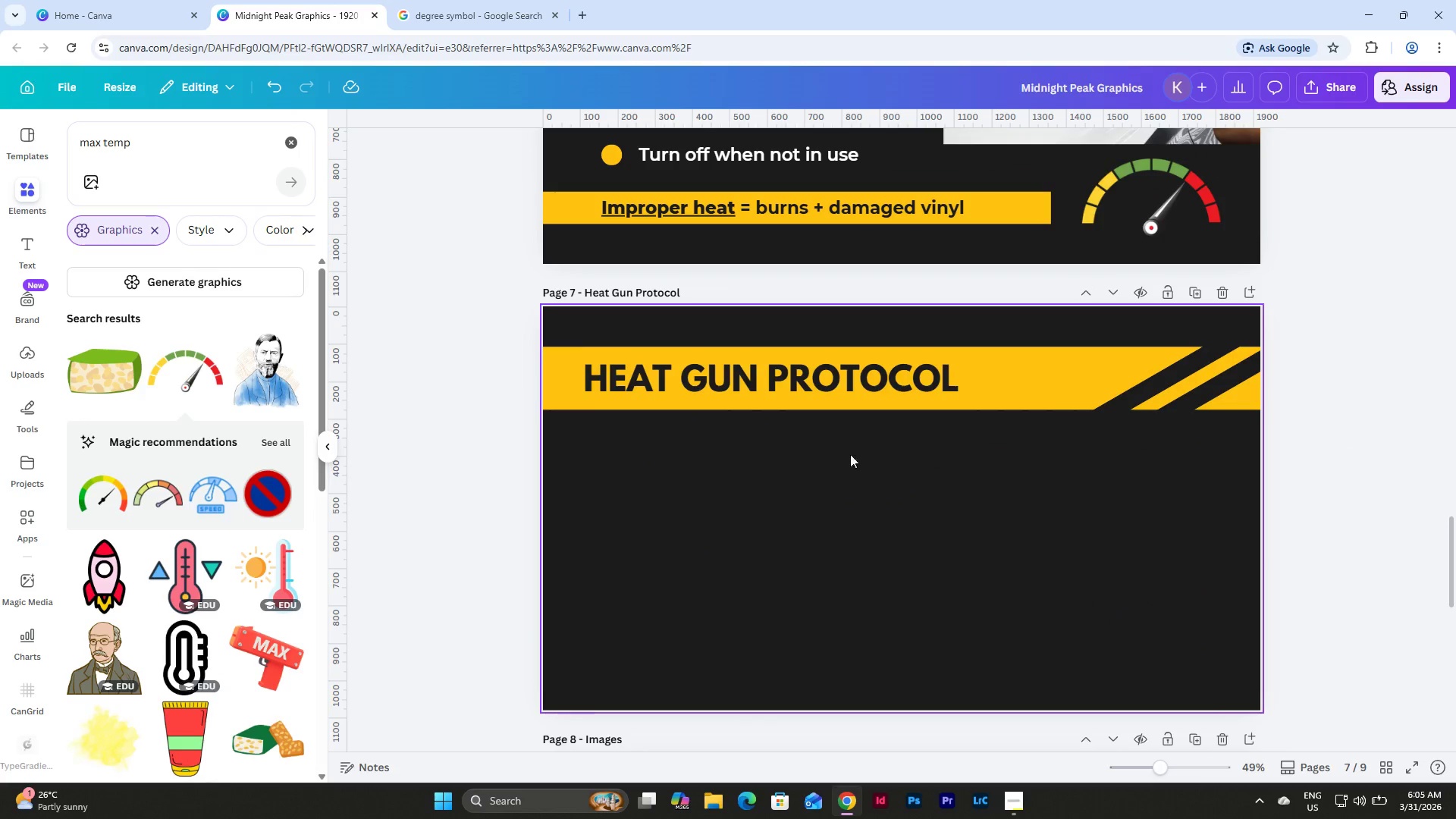 
scroll: coordinate [923, 451], scroll_direction: up, amount: 11.0
 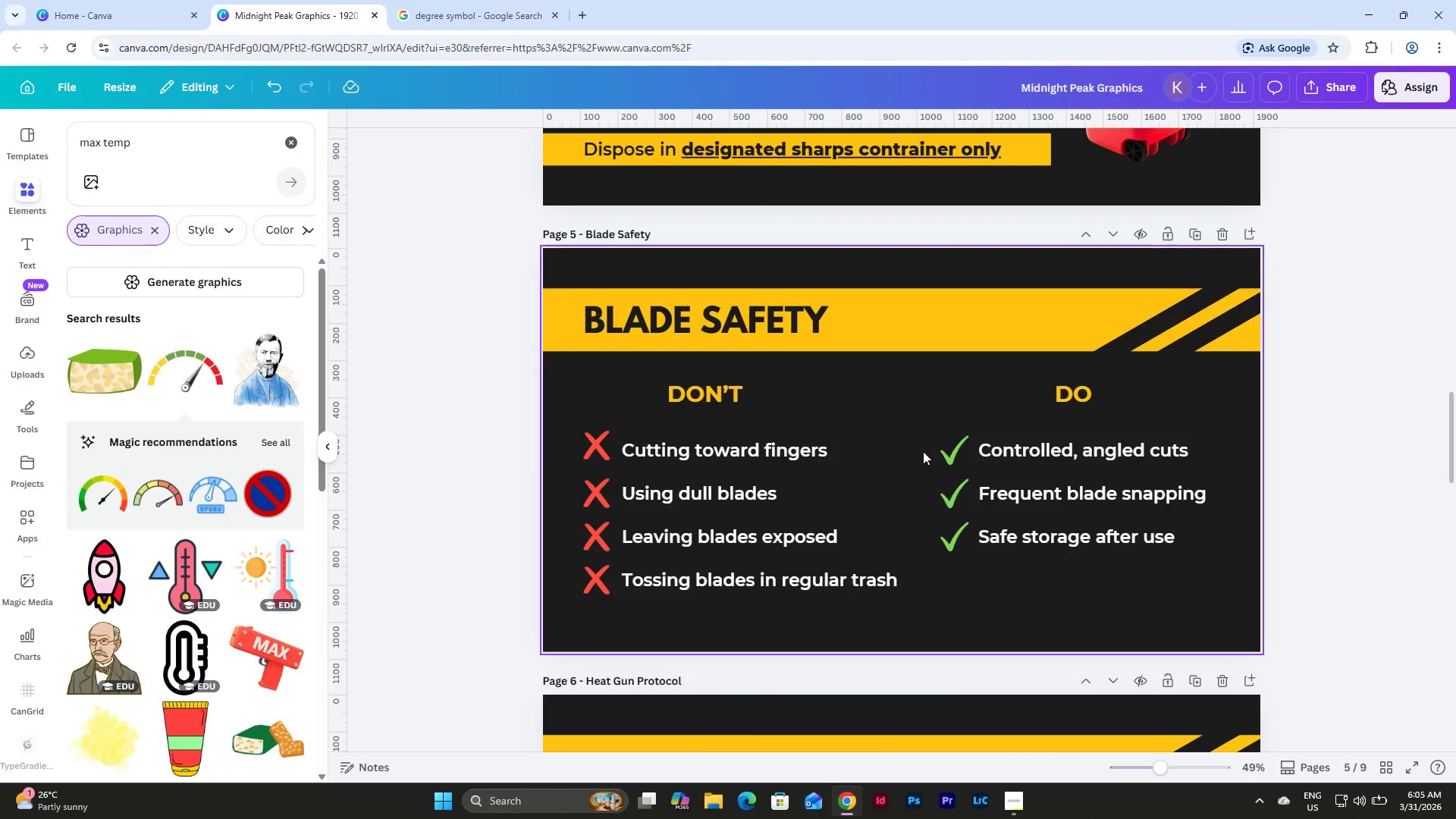 
scroll: coordinate [923, 451], scroll_direction: down, amount: 1.0
 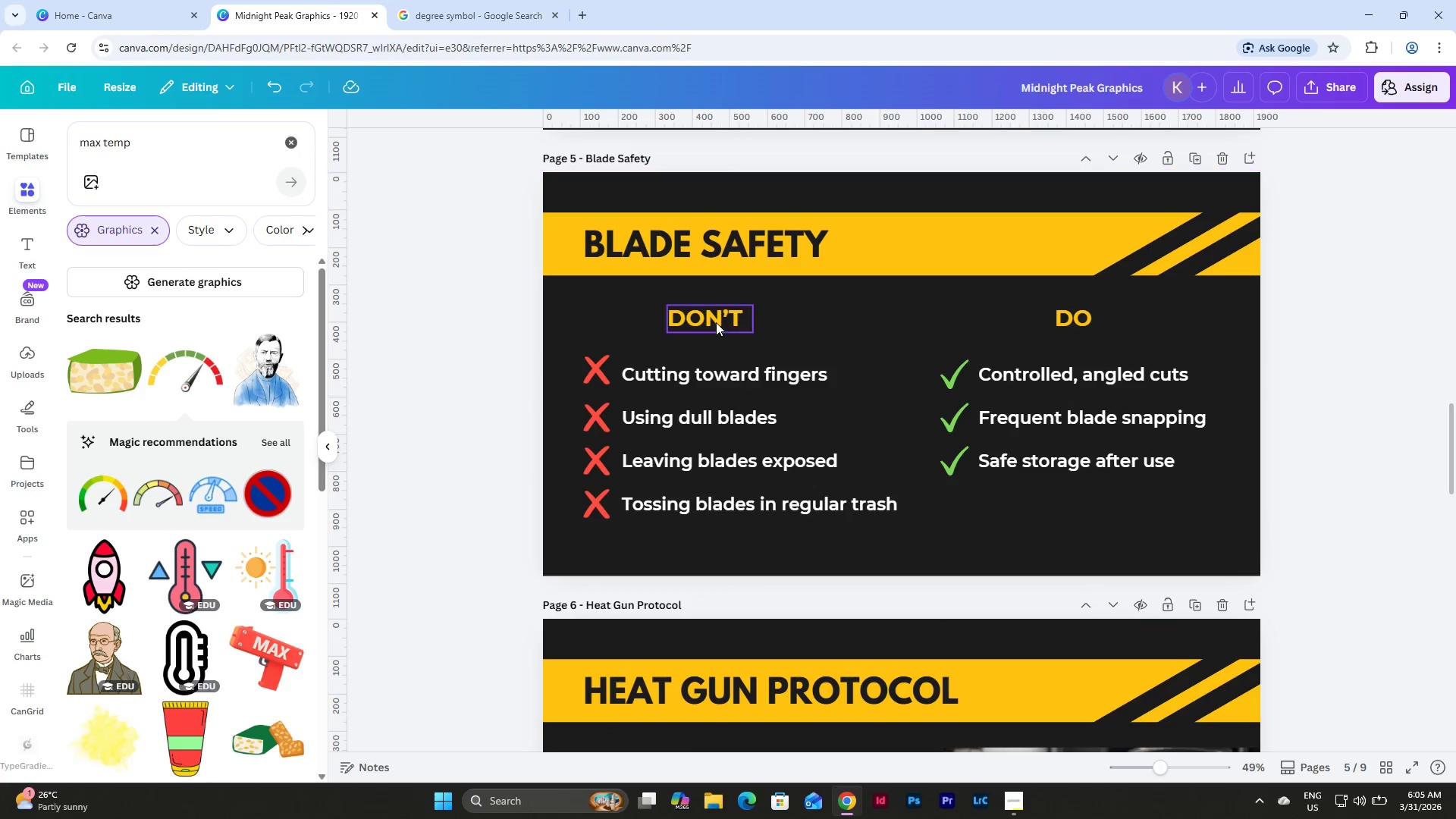 
left_click([715, 312])
 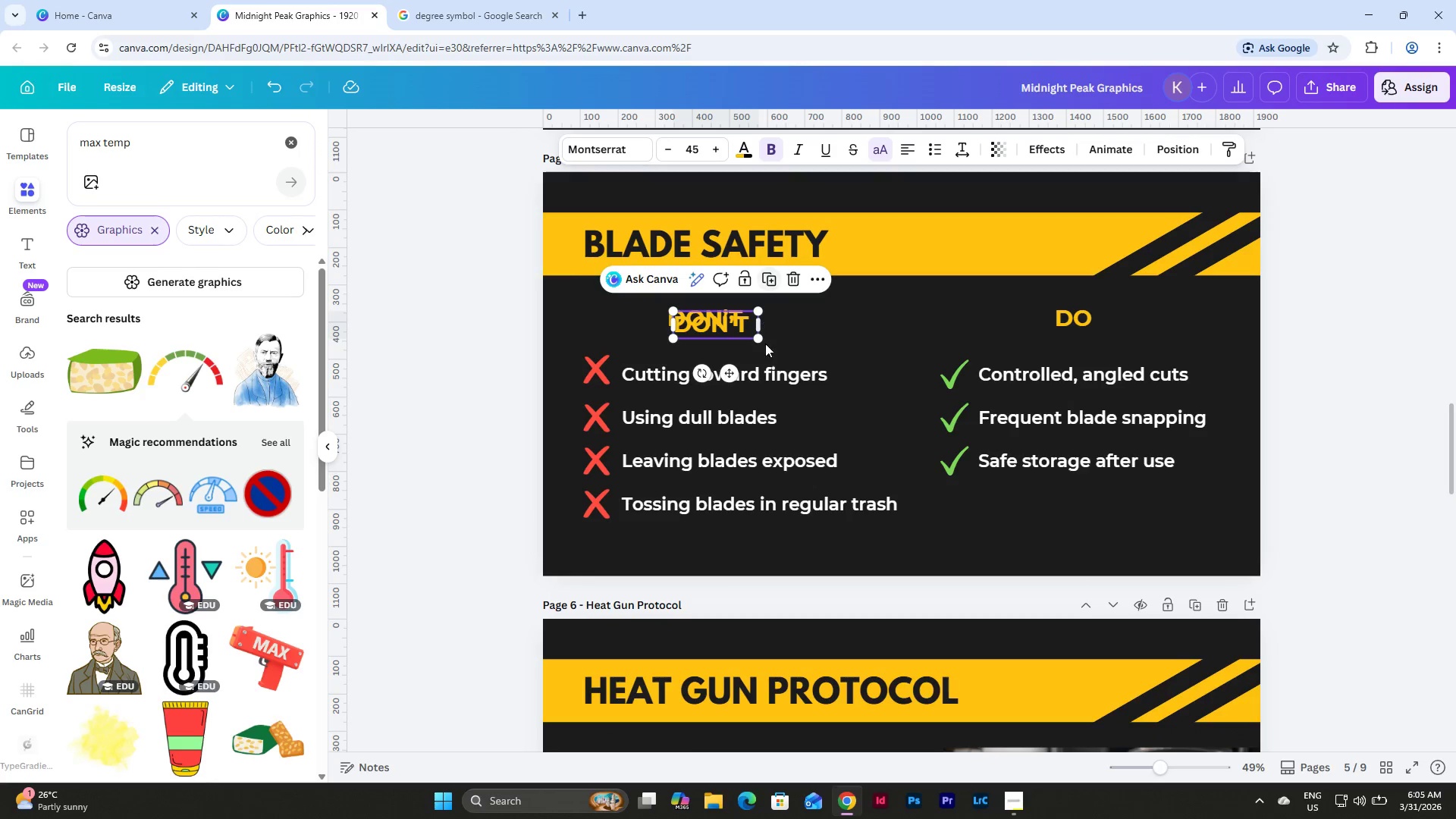 
left_click_drag(start_coordinate=[731, 328], to_coordinate=[690, 462])
 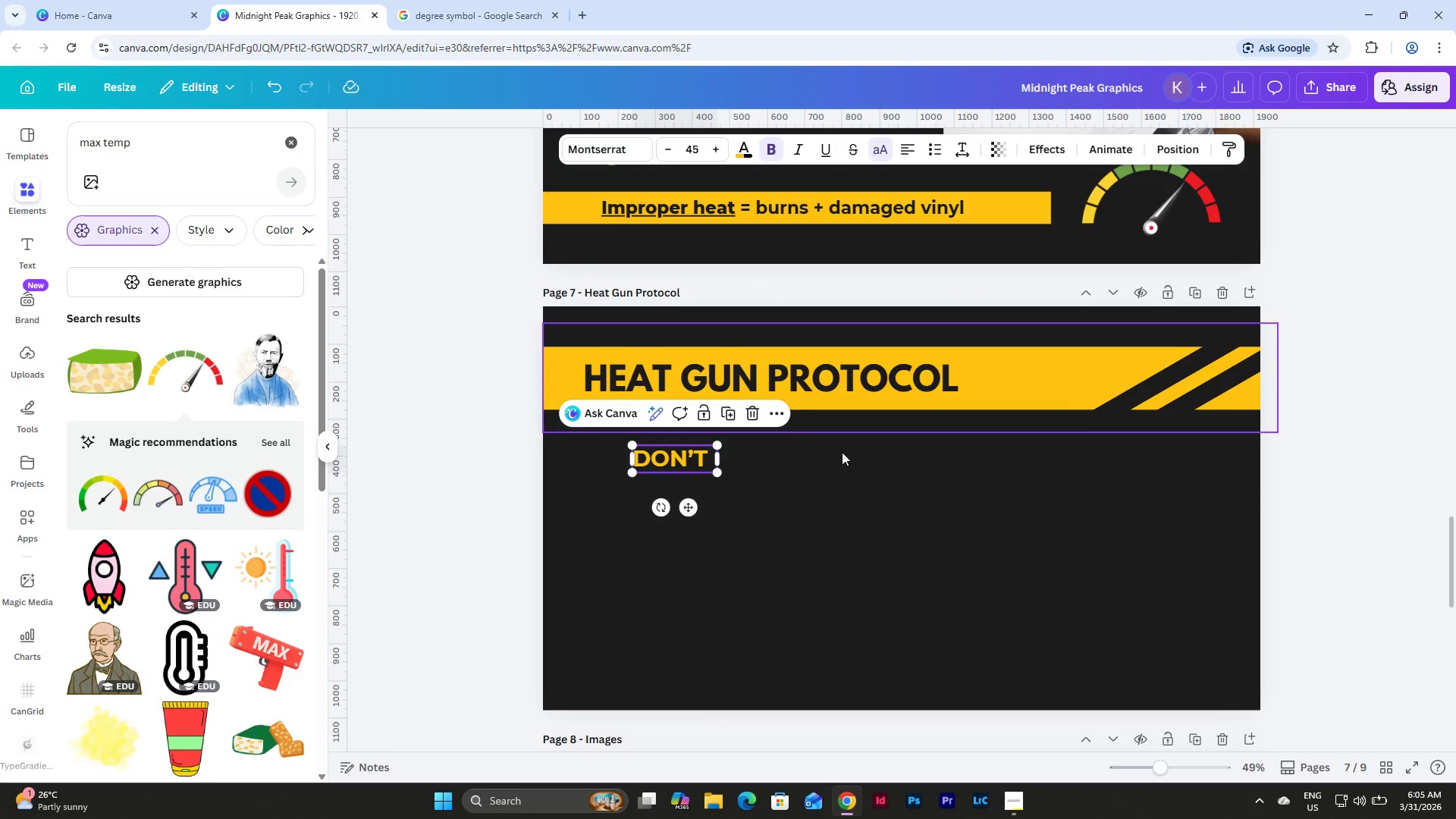 
scroll: coordinate [809, 424], scroll_direction: down, amount: 5.0
 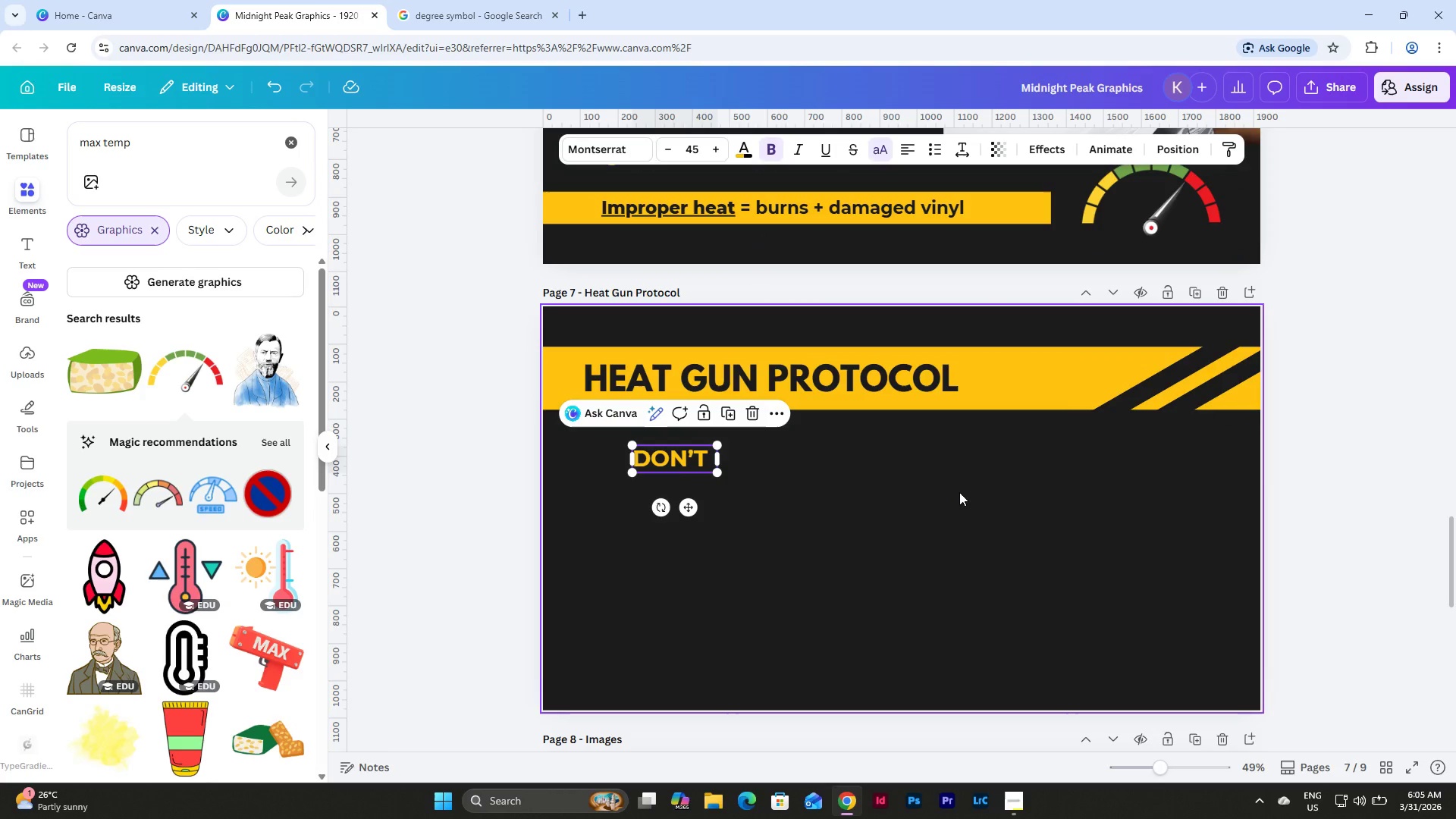 
left_click([685, 456])
 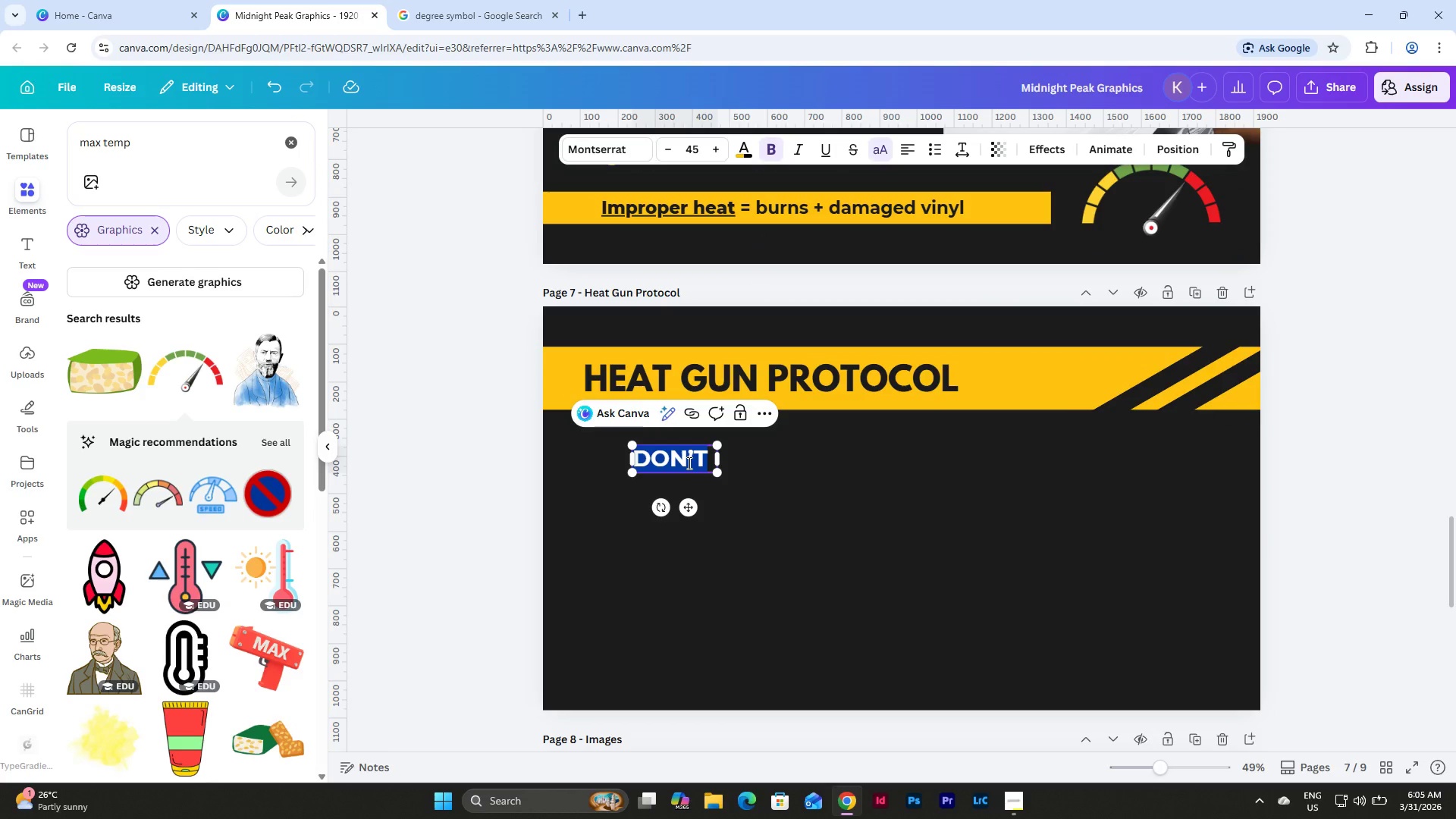 
type(BURN PREVENTION)
 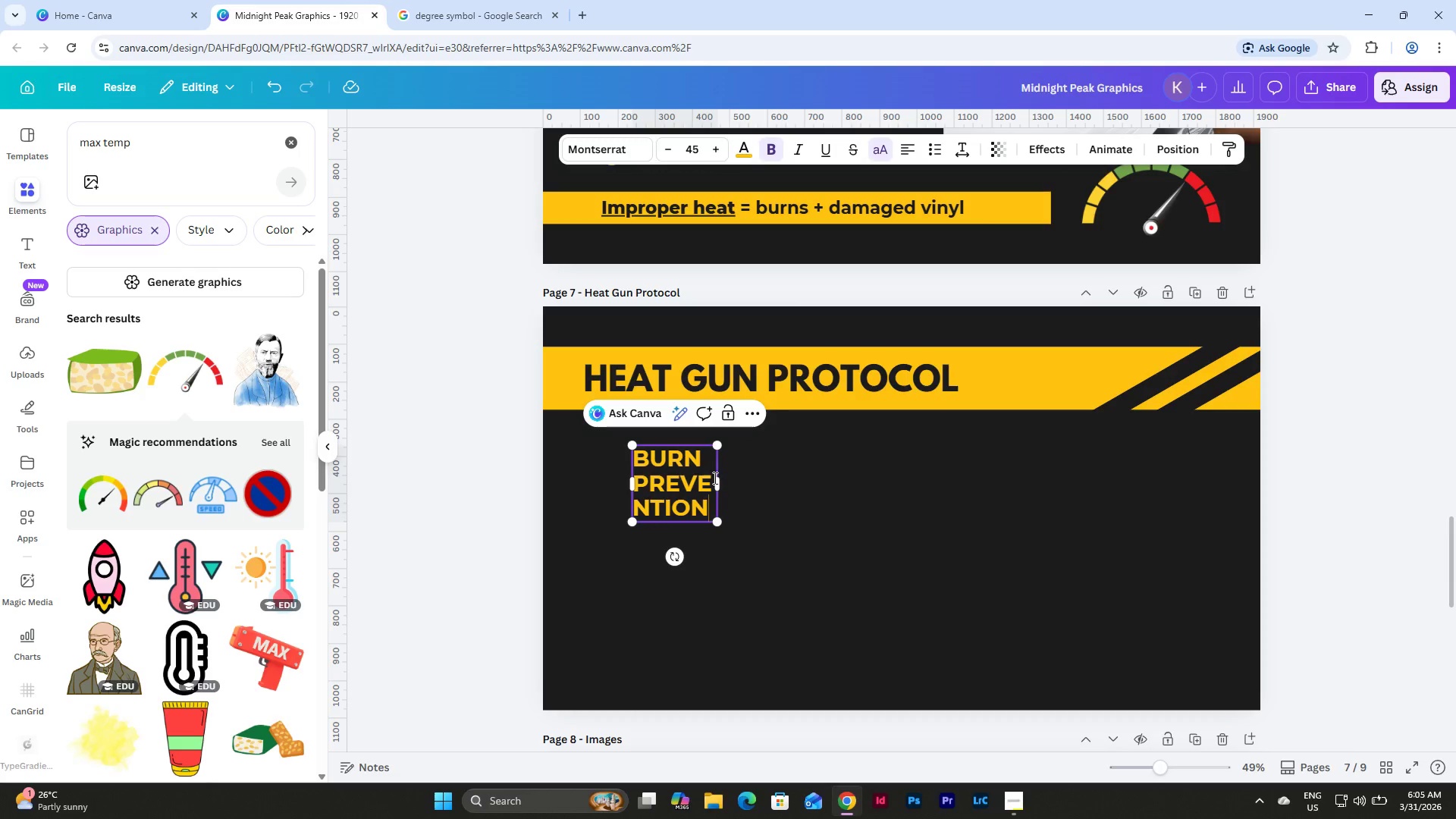 
left_click_drag(start_coordinate=[721, 486], to_coordinate=[890, 485])
 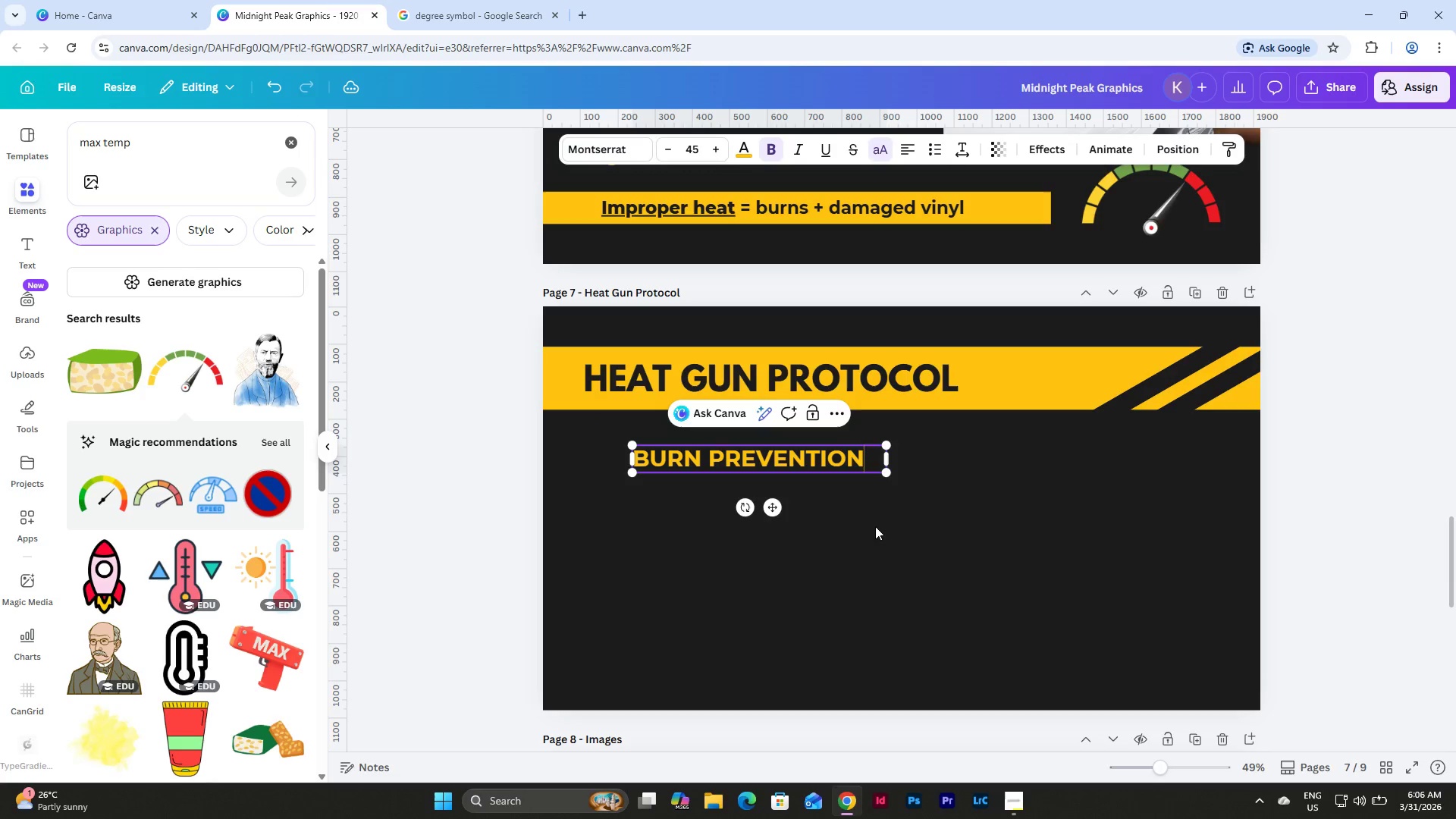 
left_click([875, 526])
 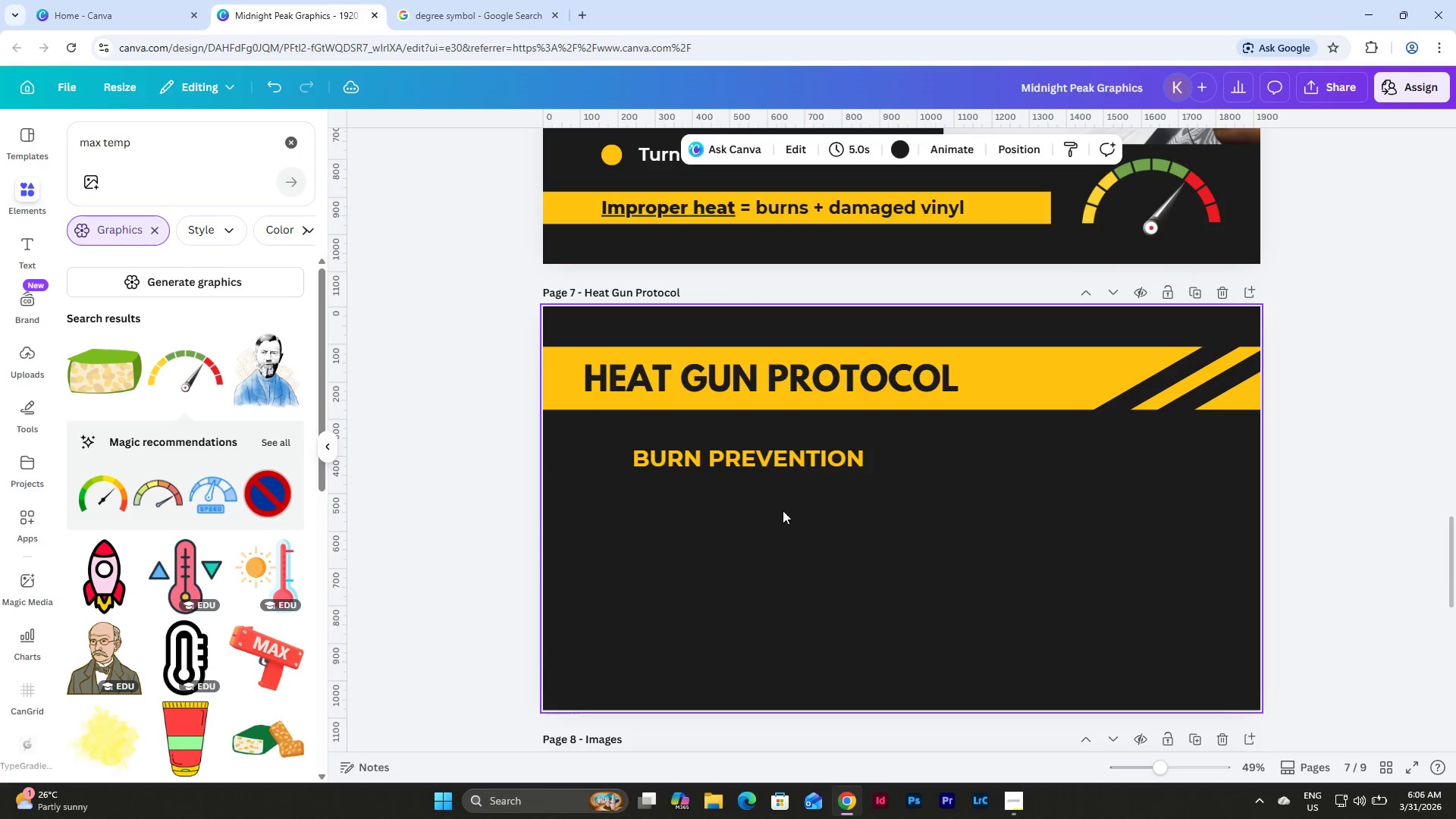 
left_click([766, 450])
 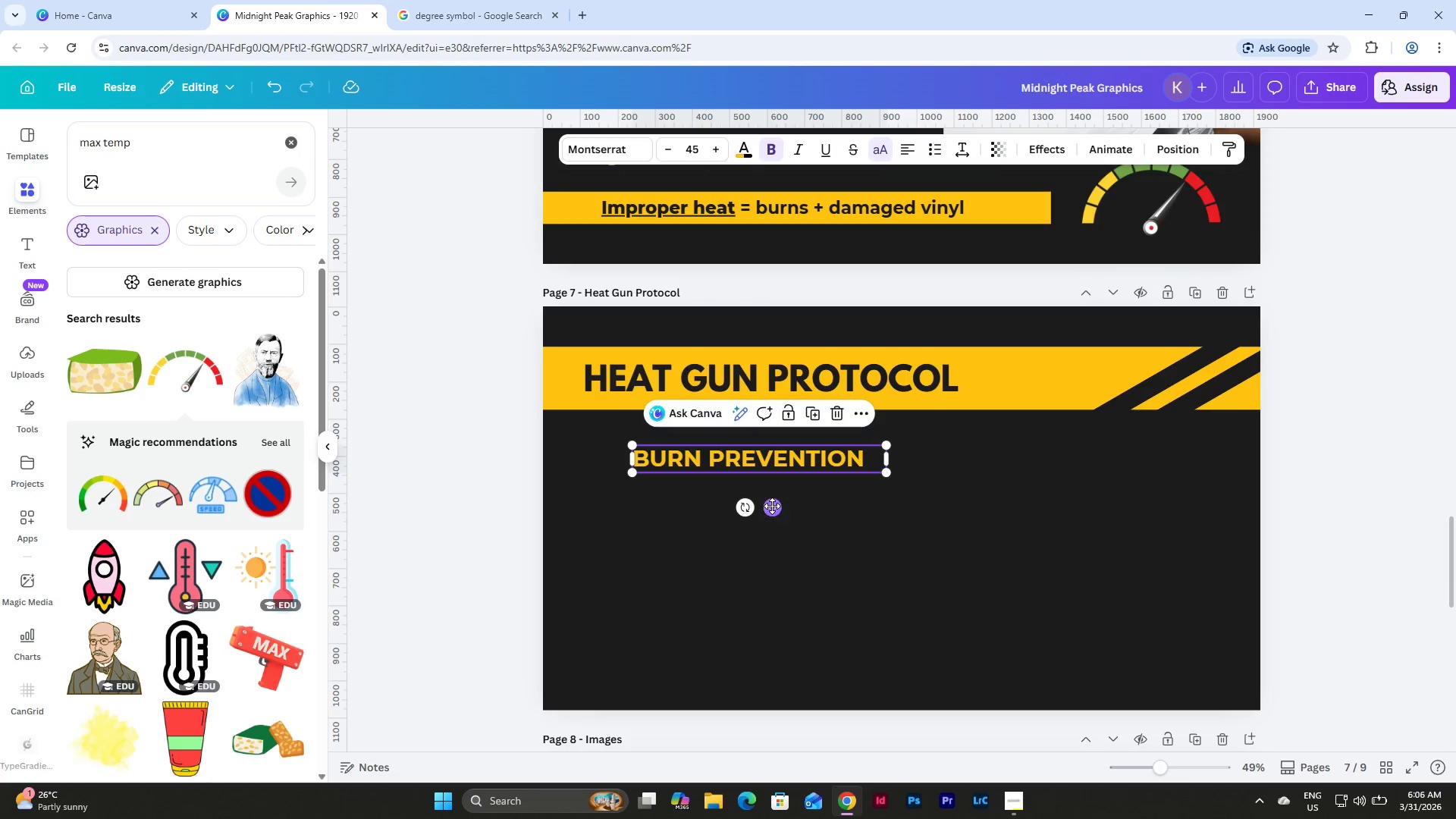 
left_click_drag(start_coordinate=[772, 506], to_coordinate=[723, 493])
 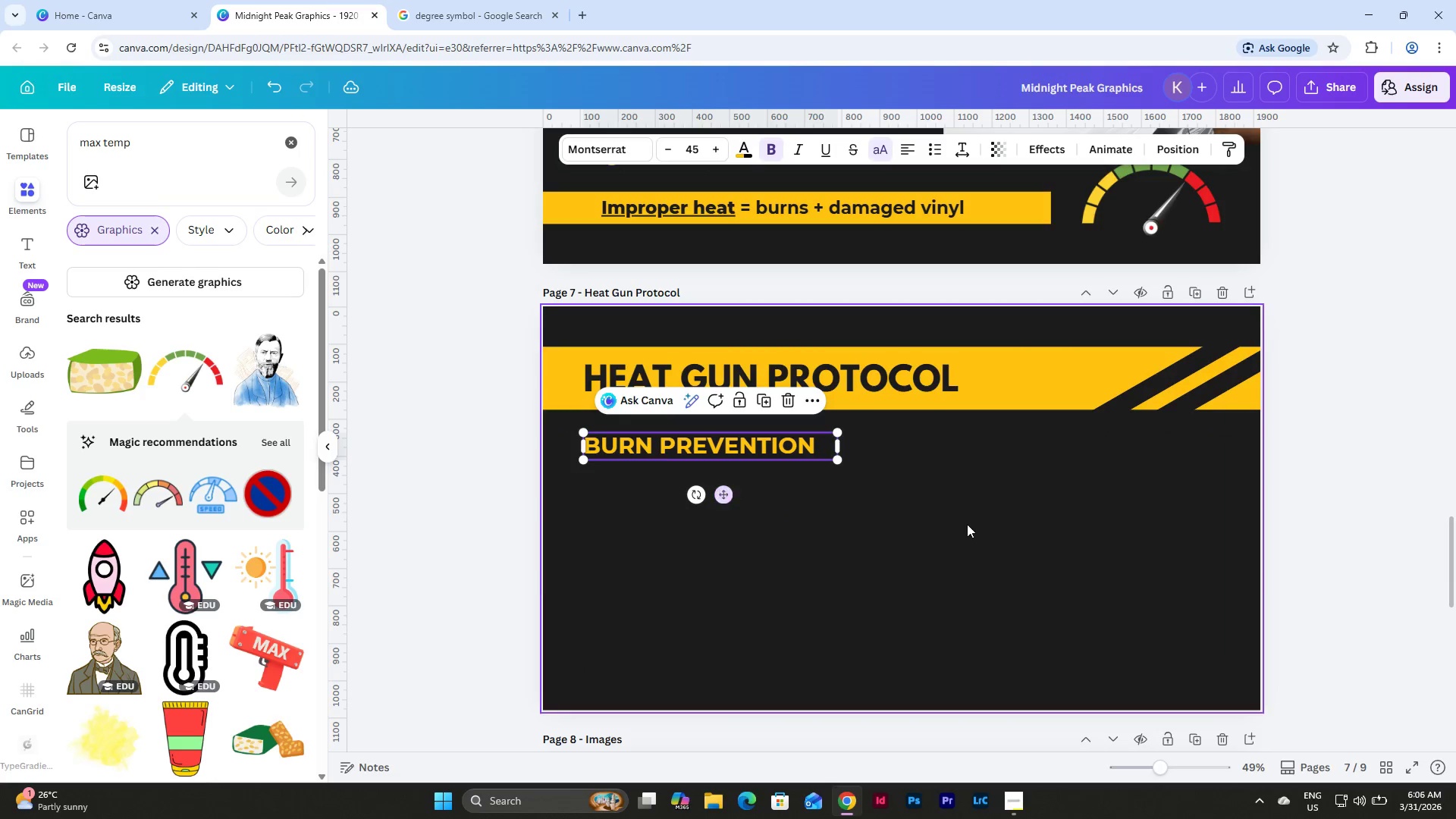 
left_click([967, 524])
 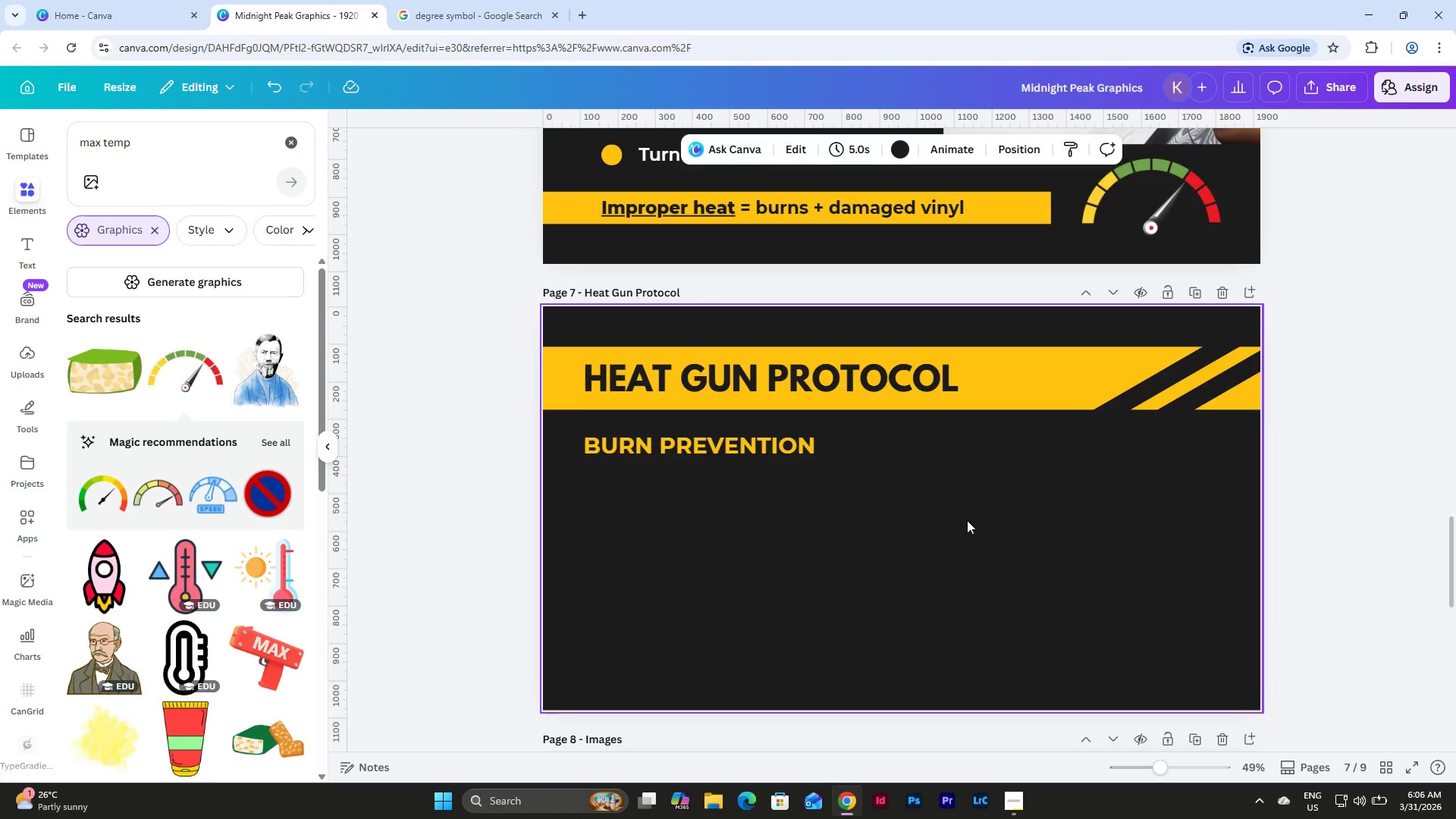 
scroll: coordinate [967, 519], scroll_direction: up, amount: 9.0
 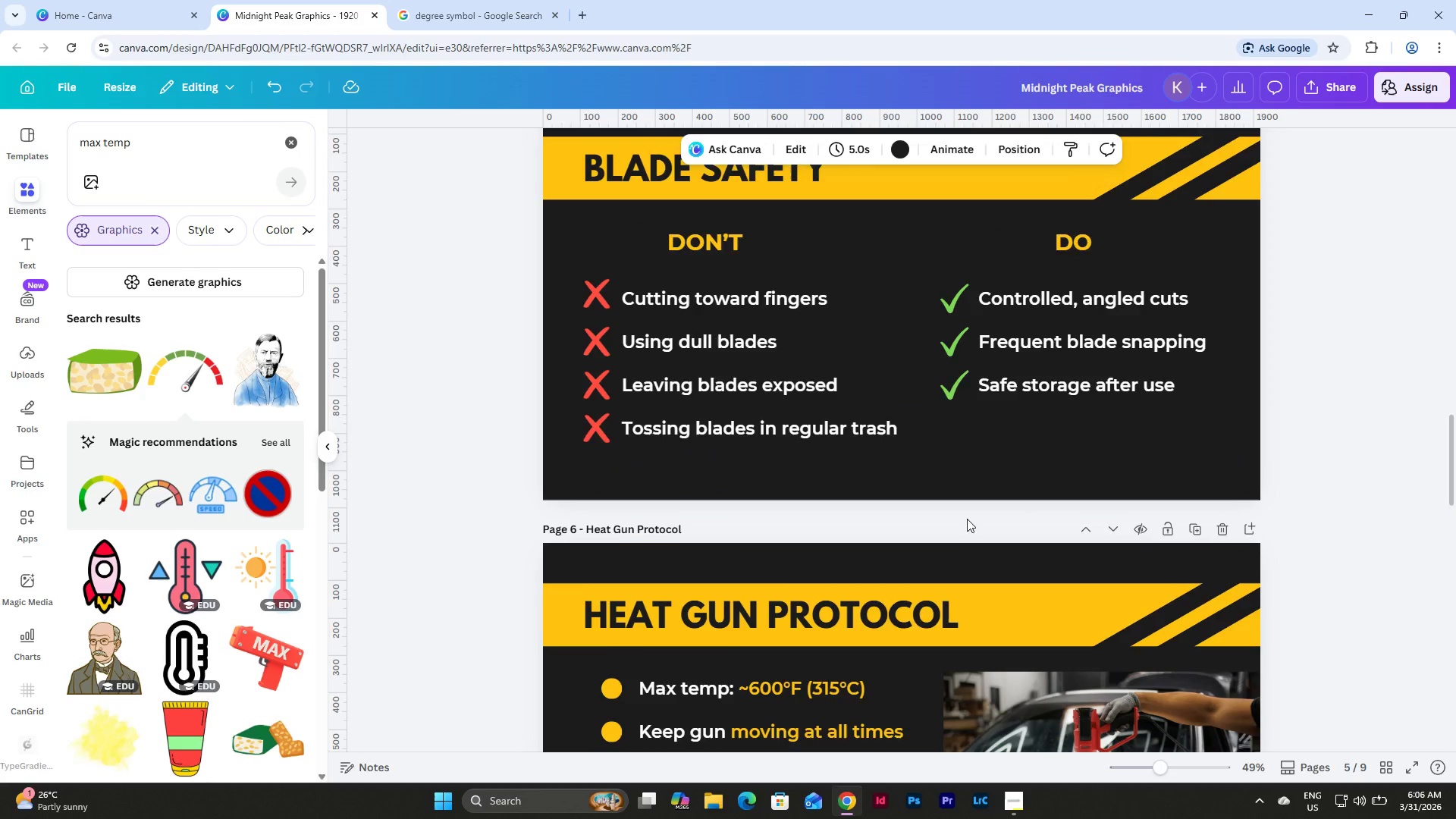 
scroll: coordinate [967, 519], scroll_direction: down, amount: 10.0
 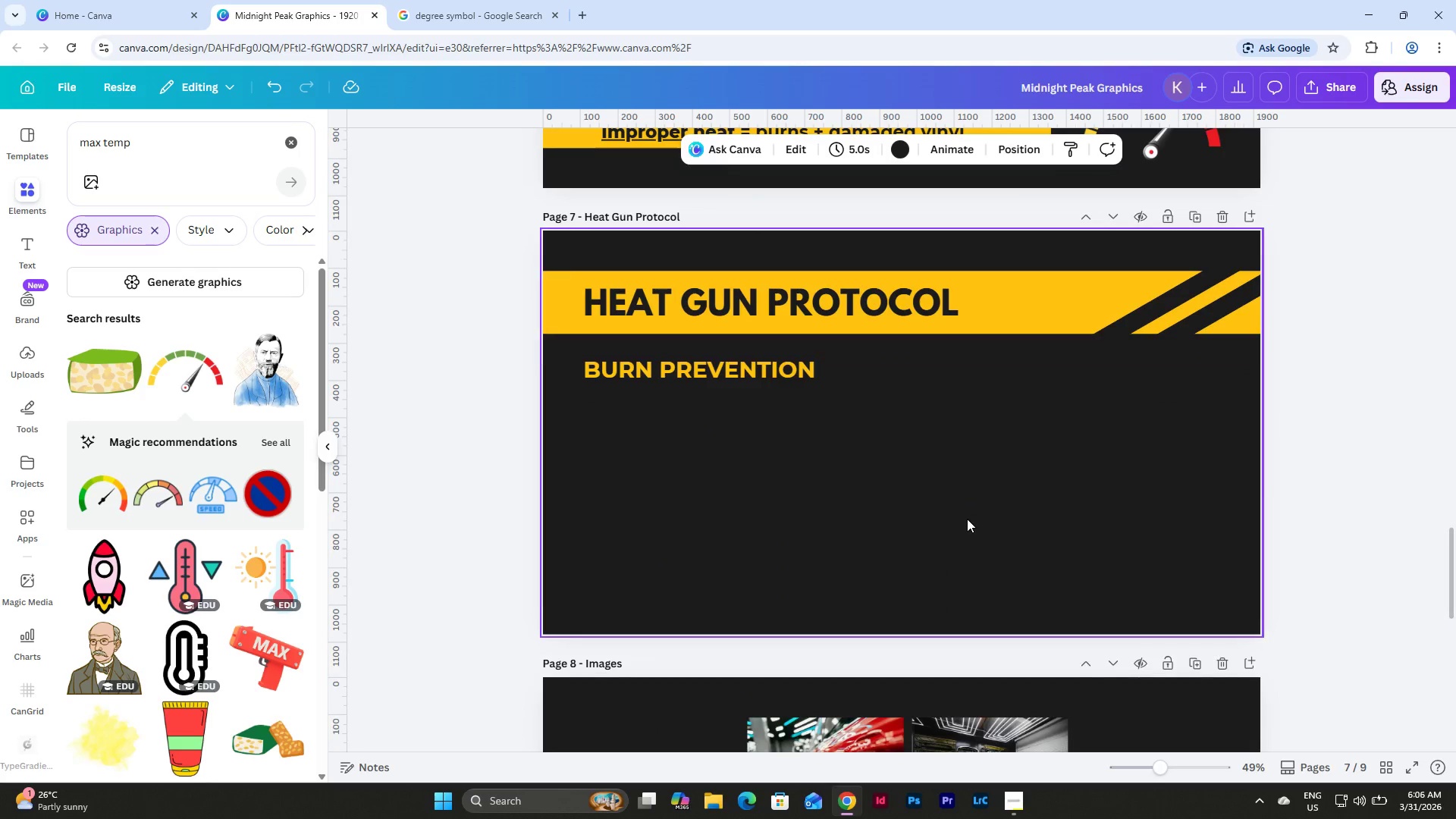 
scroll: coordinate [967, 519], scroll_direction: up, amount: 11.0
 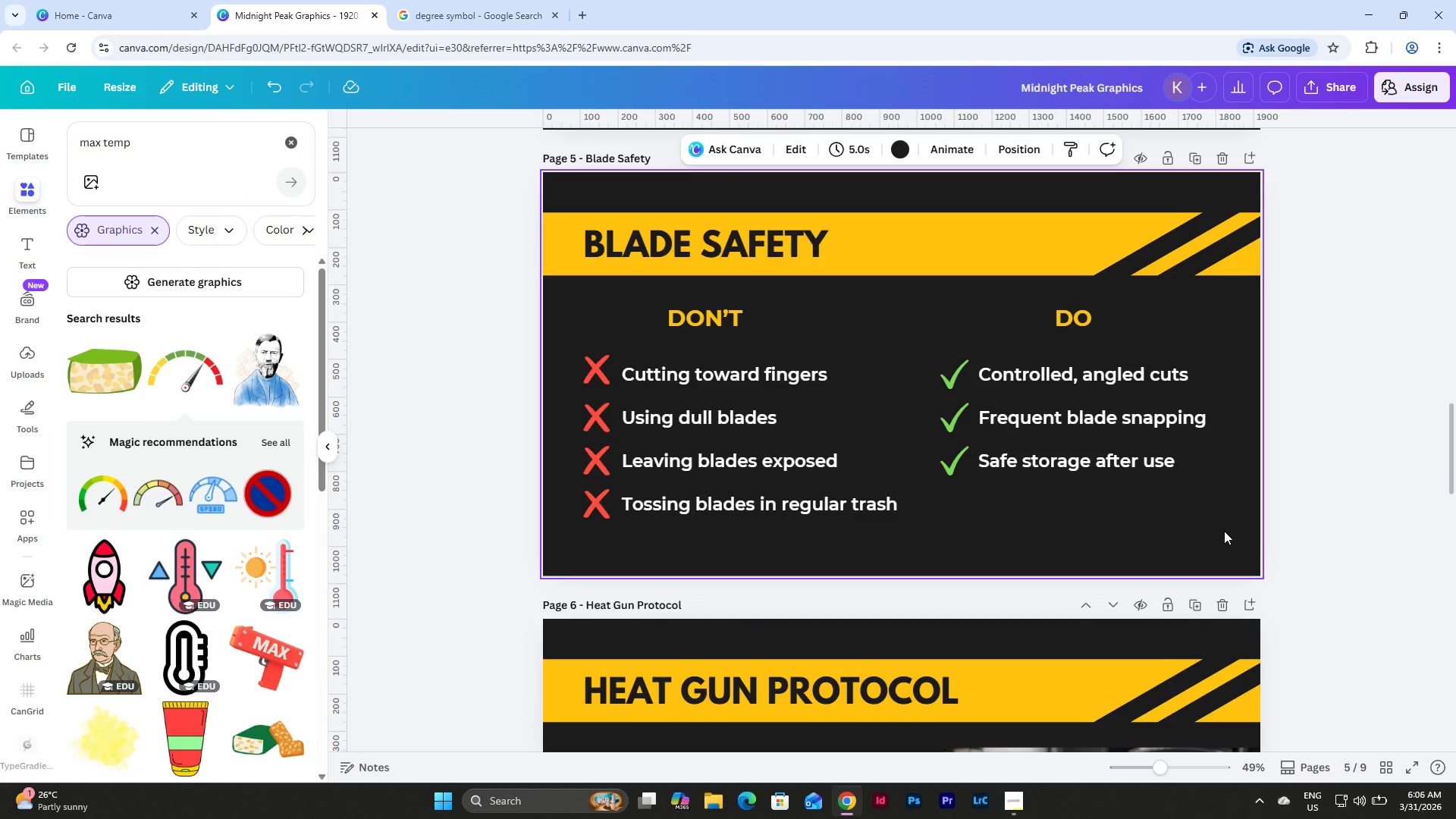 
scroll: coordinate [1224, 529], scroll_direction: down, amount: 10.0
 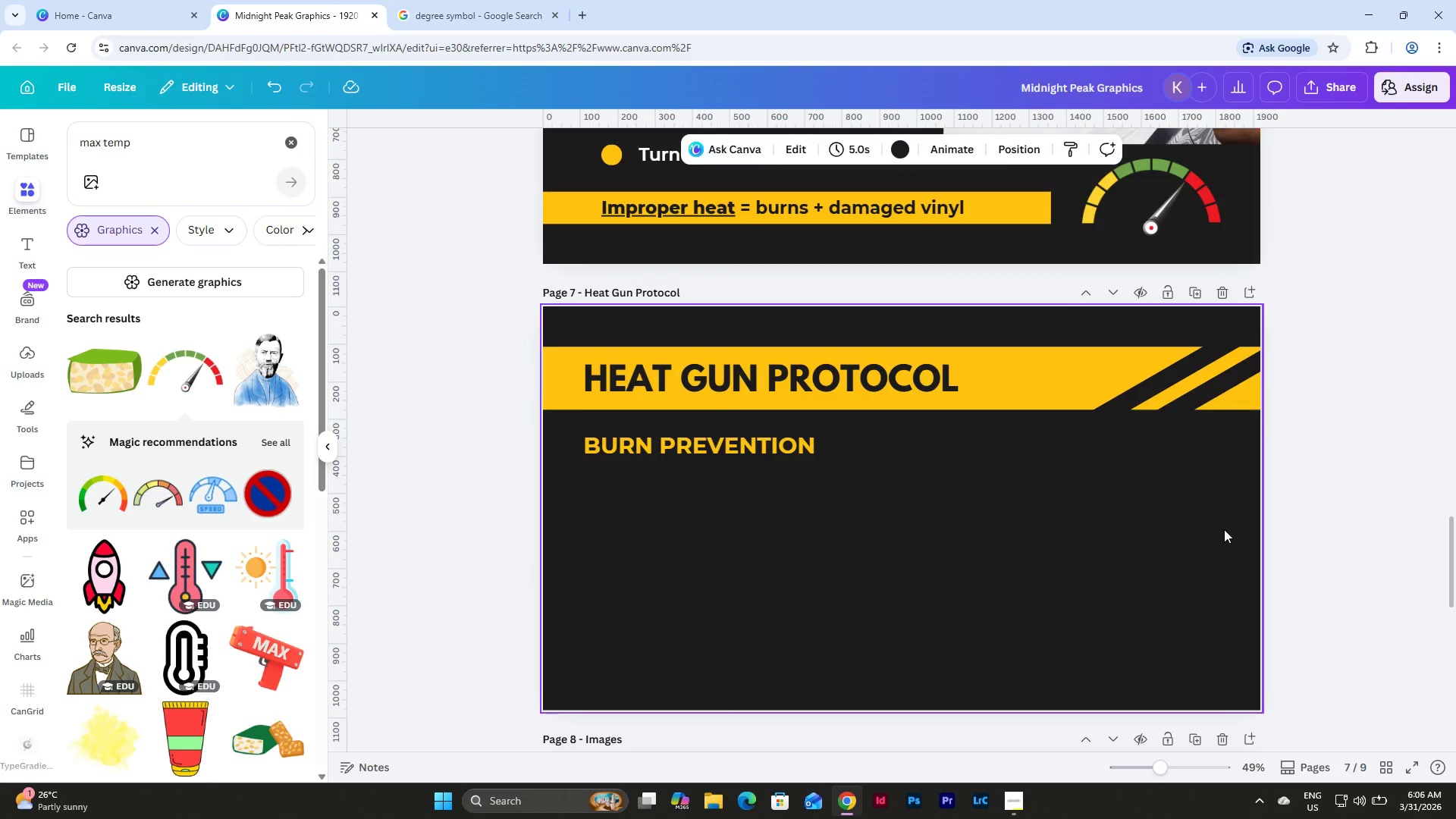 
scroll: coordinate [1232, 503], scroll_direction: up, amount: 10.0
 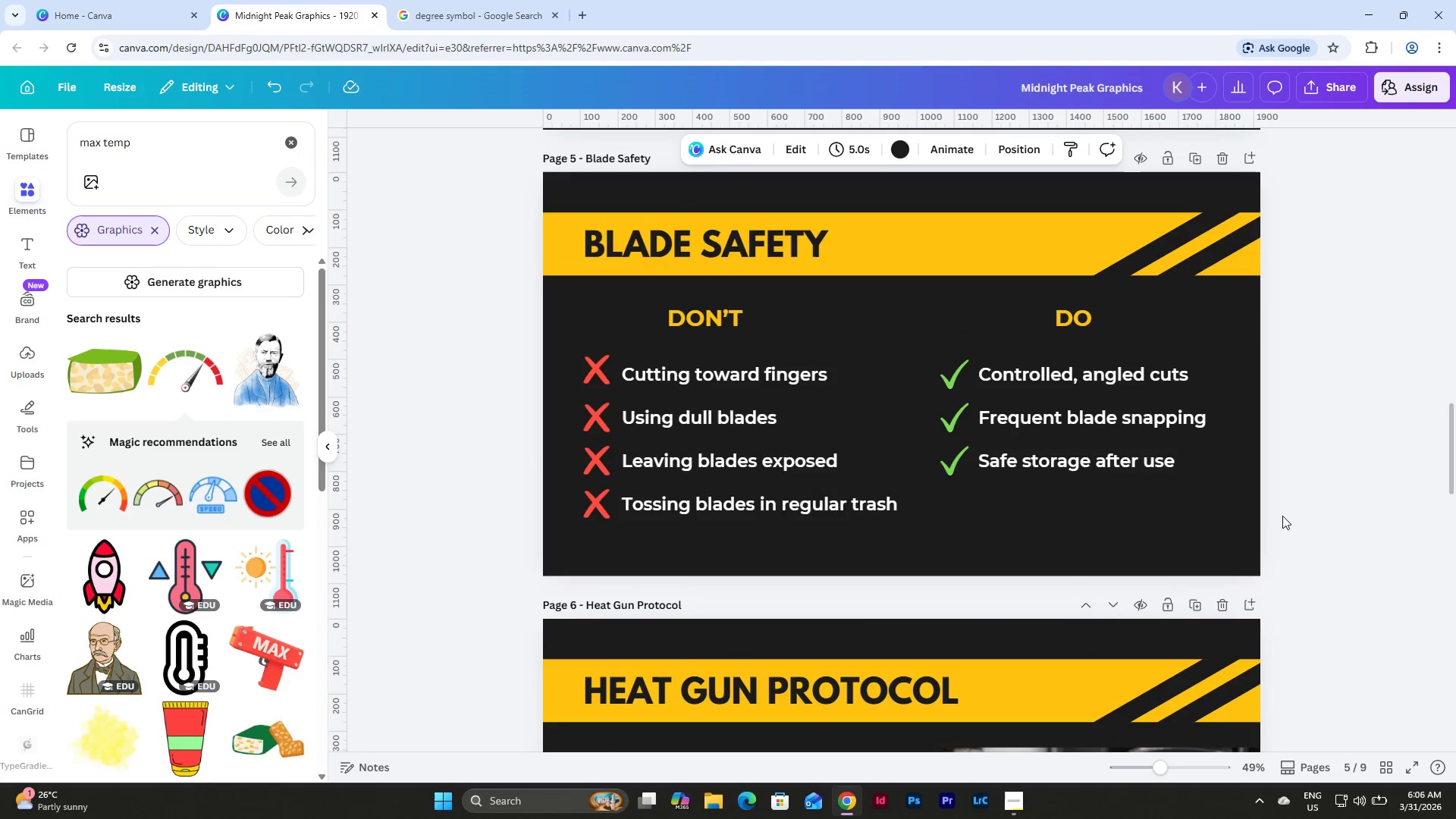 
left_click_drag(start_coordinate=[1283, 538], to_coordinate=[556, 311])
 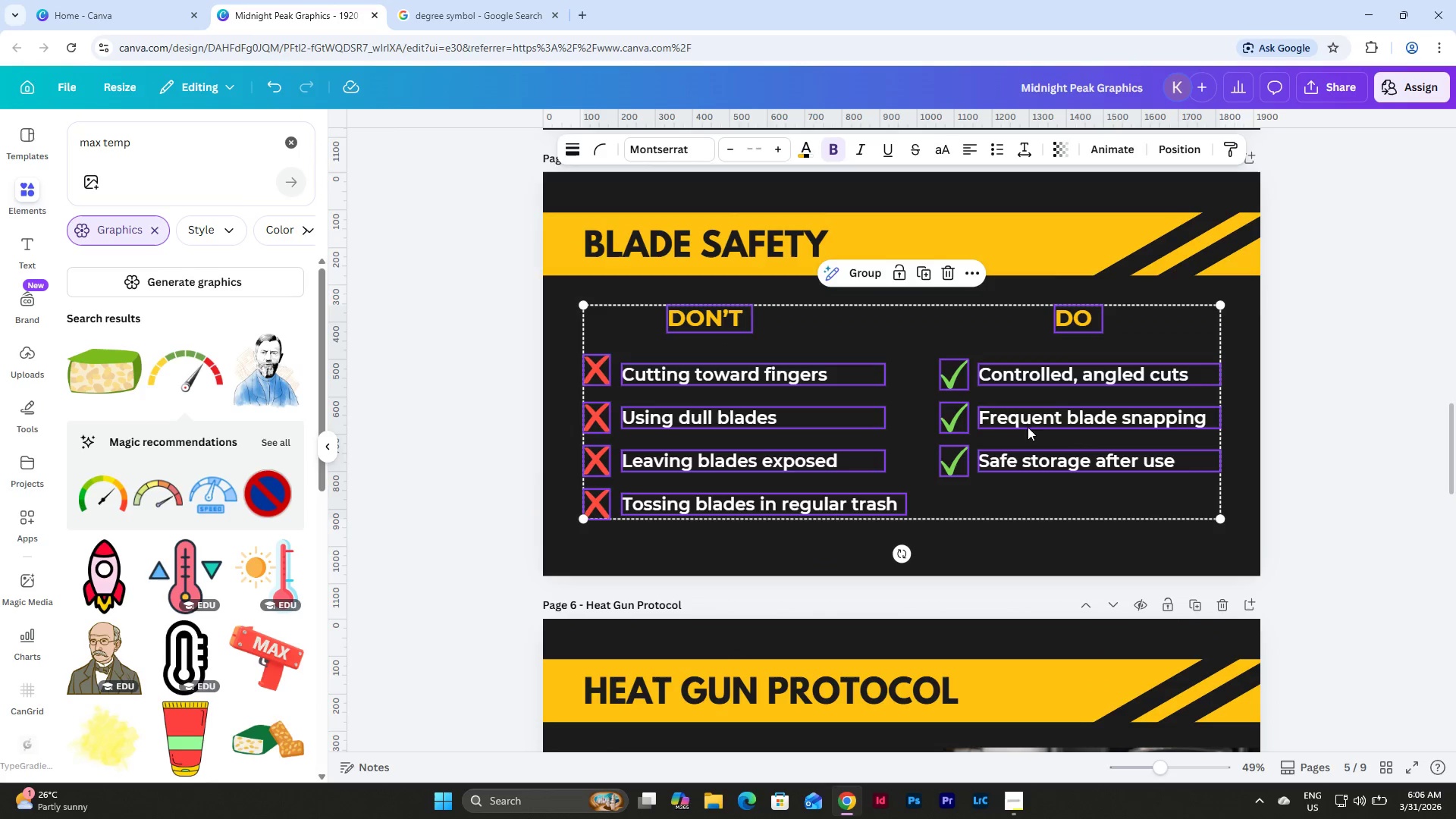 
left_click_drag(start_coordinate=[1036, 431], to_coordinate=[1036, 426])
 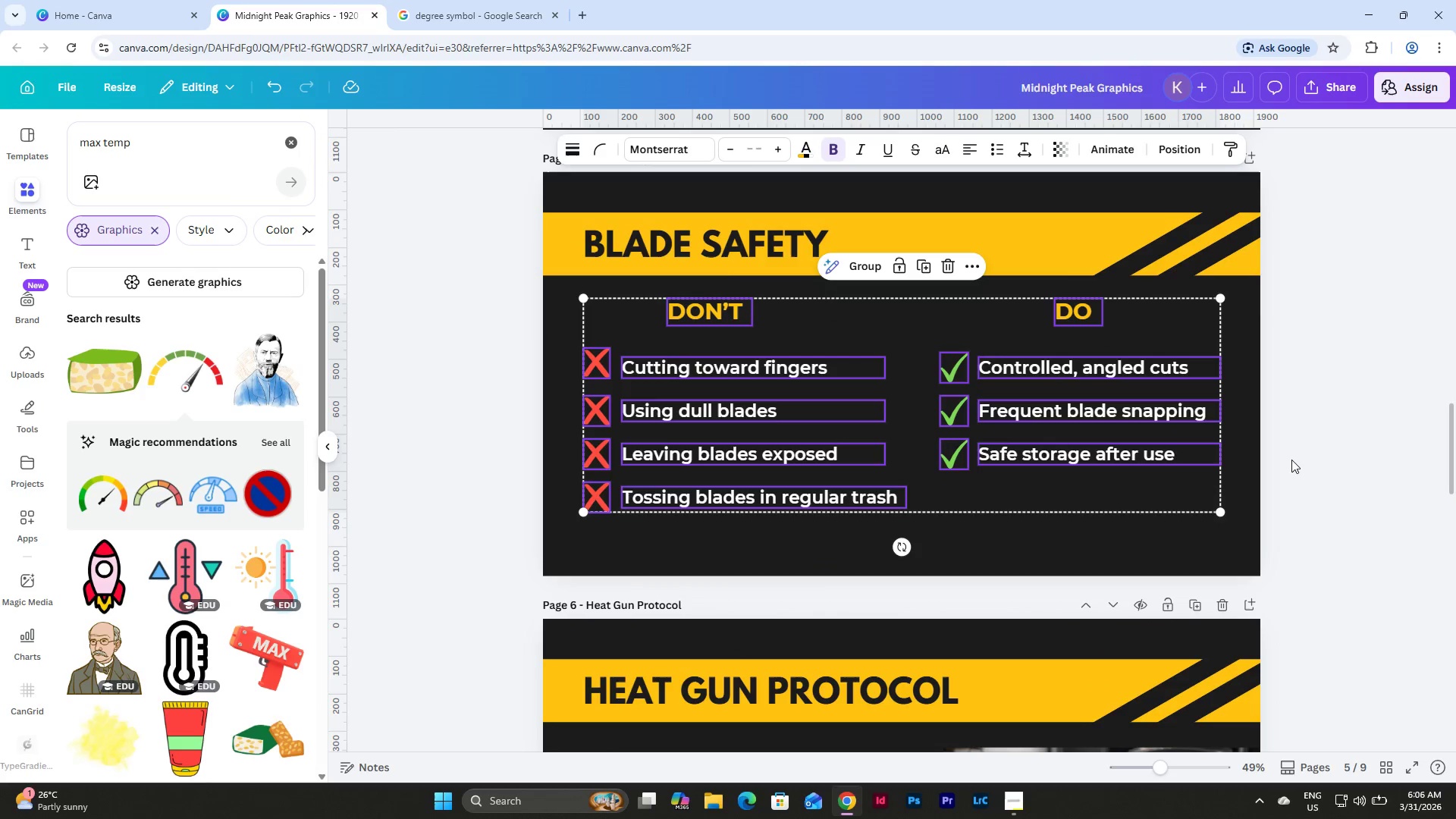 
left_click([1291, 460])
 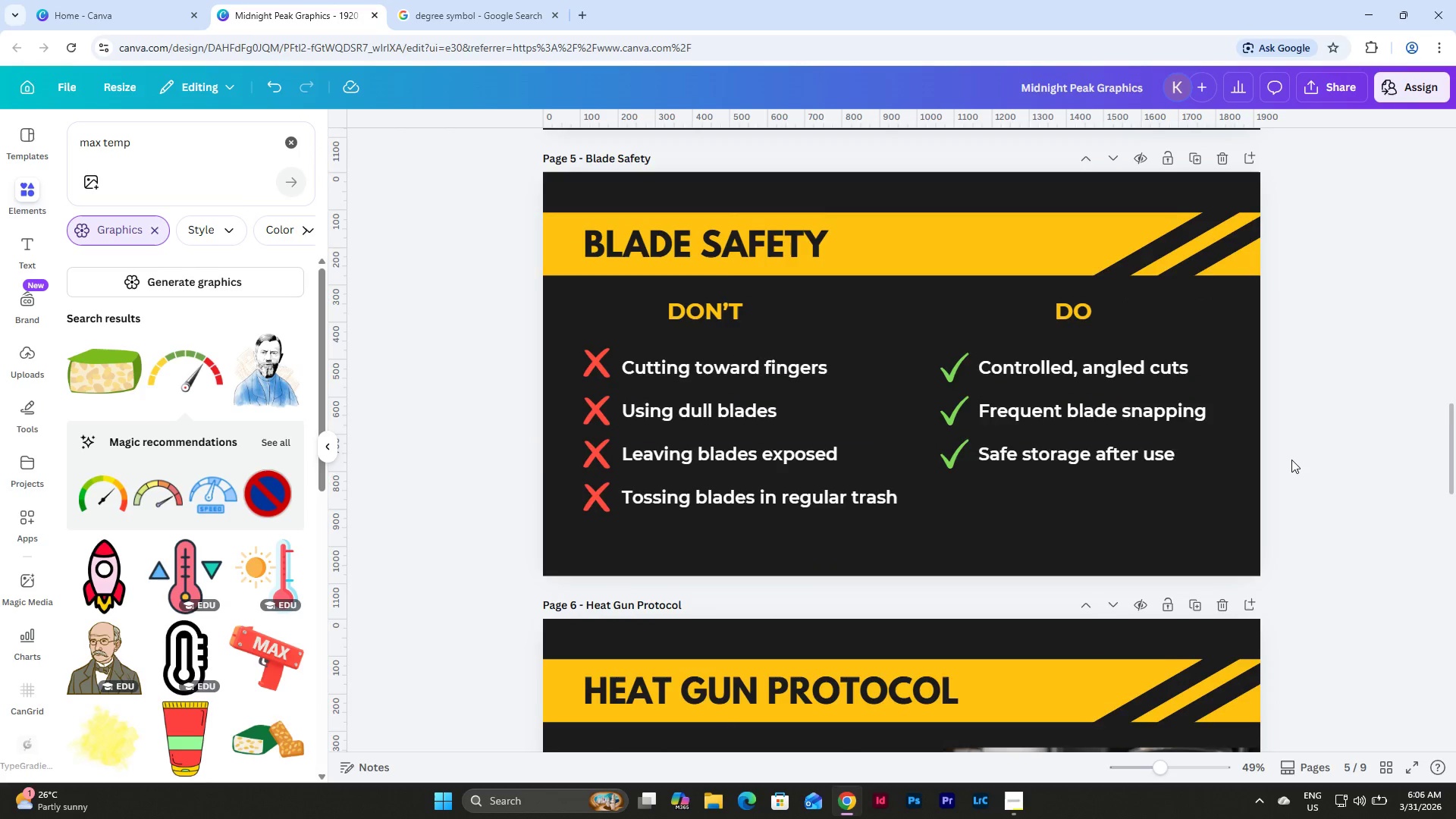 
scroll: coordinate [1291, 460], scroll_direction: down, amount: 12.0
 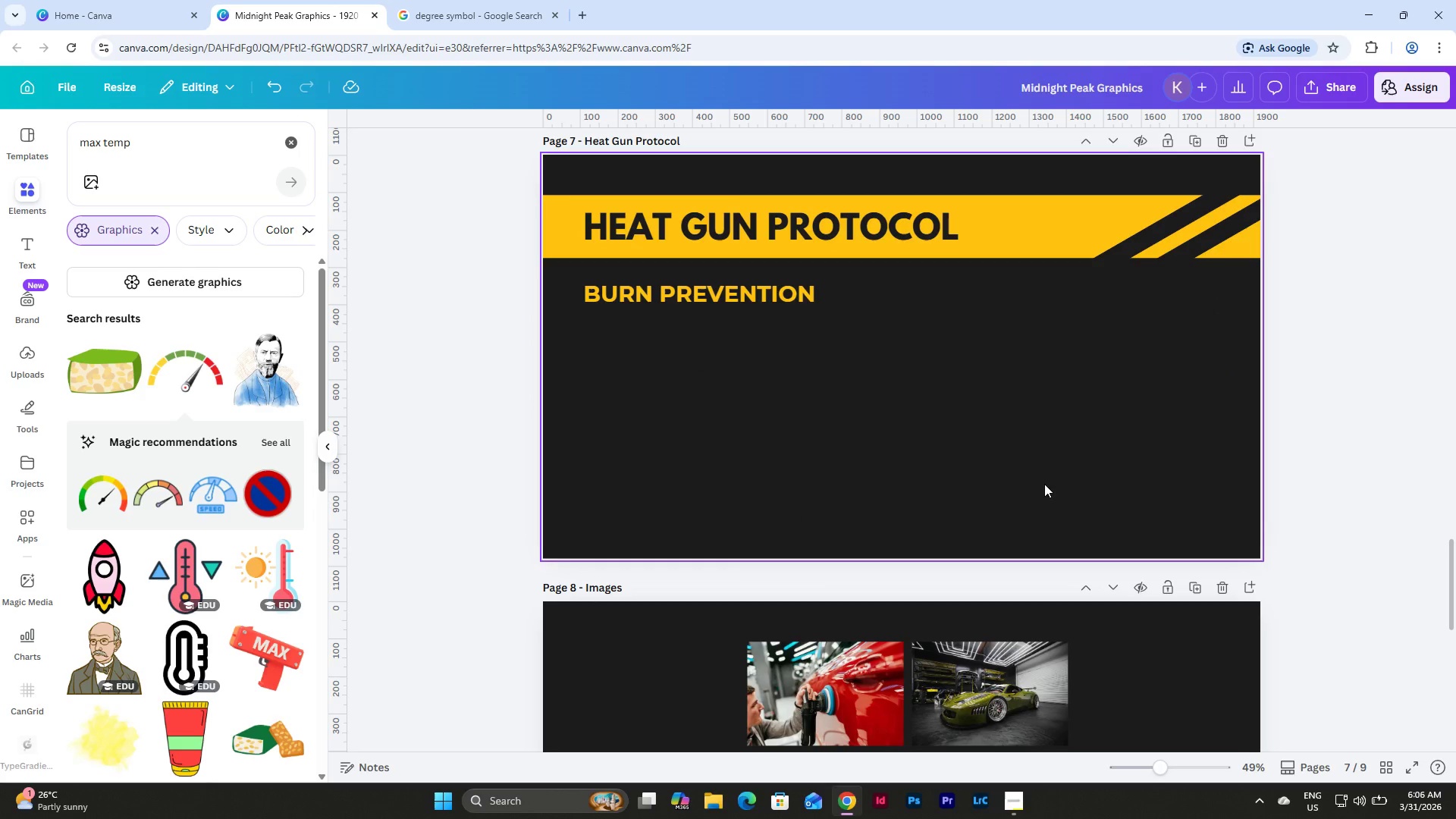 
wait(10.59)
 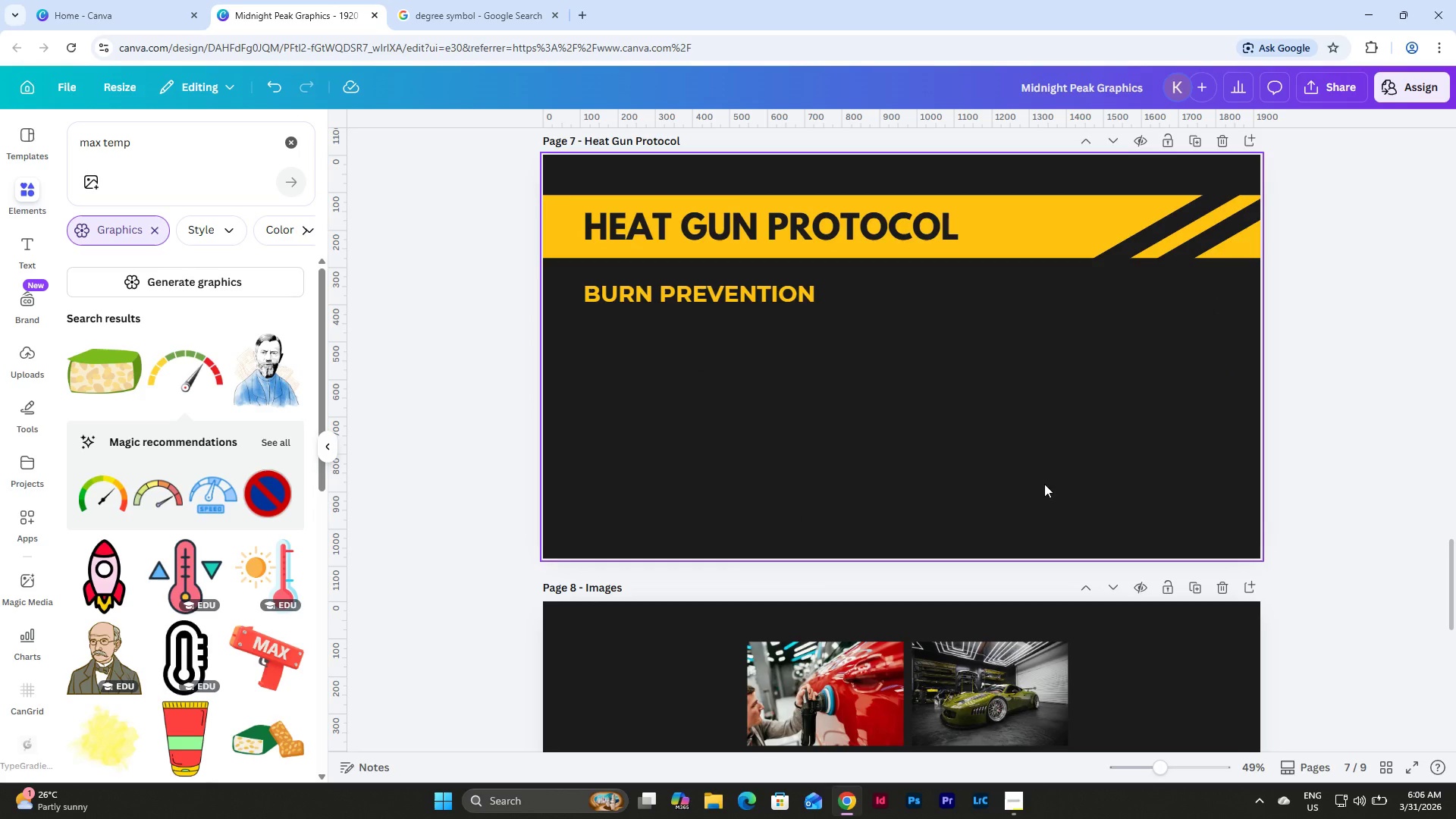 
scroll: coordinate [818, 375], scroll_direction: up, amount: 13.0
 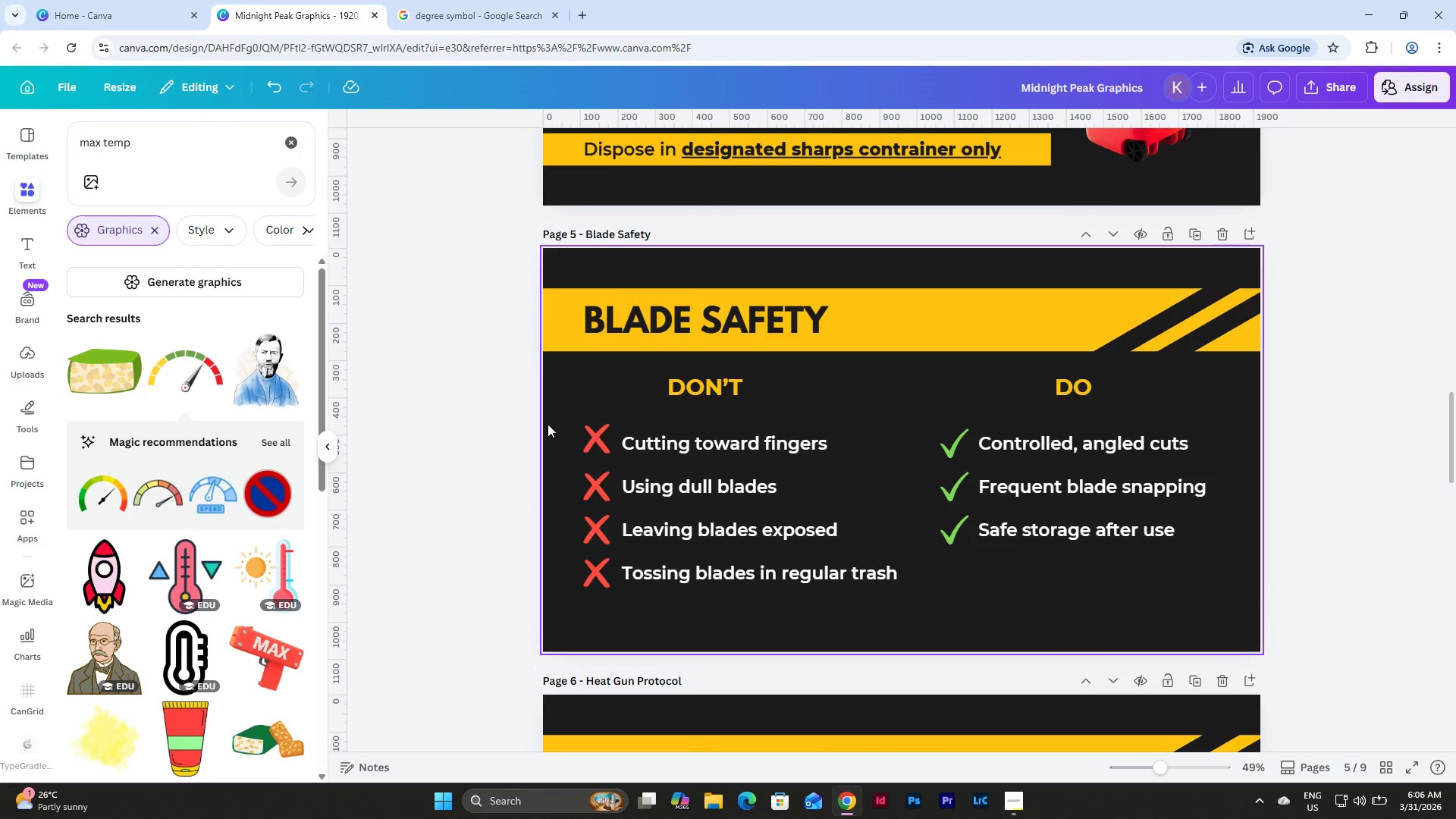 
left_click_drag(start_coordinate=[548, 424], to_coordinate=[768, 587])
 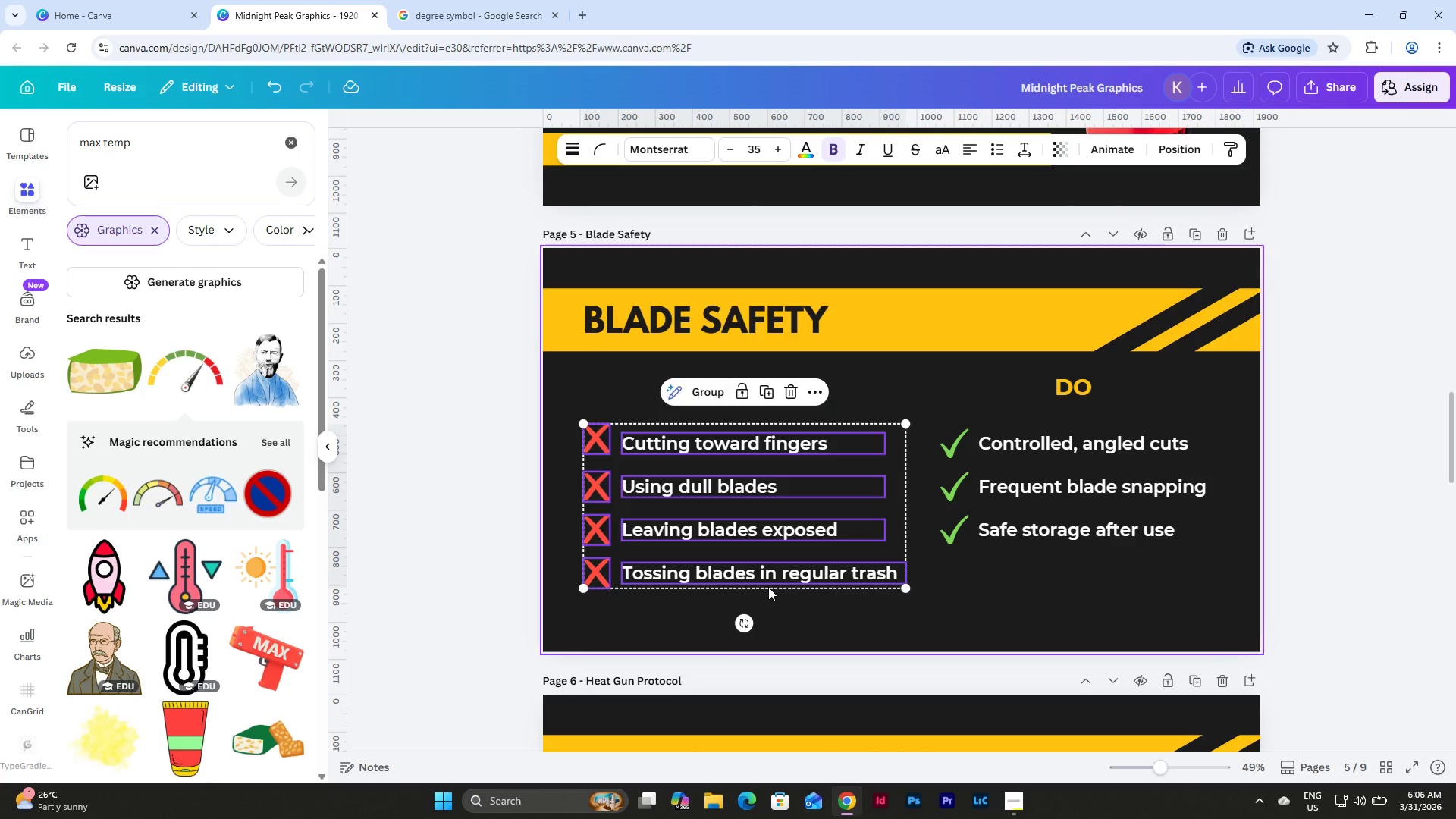 
key(Control+C)
 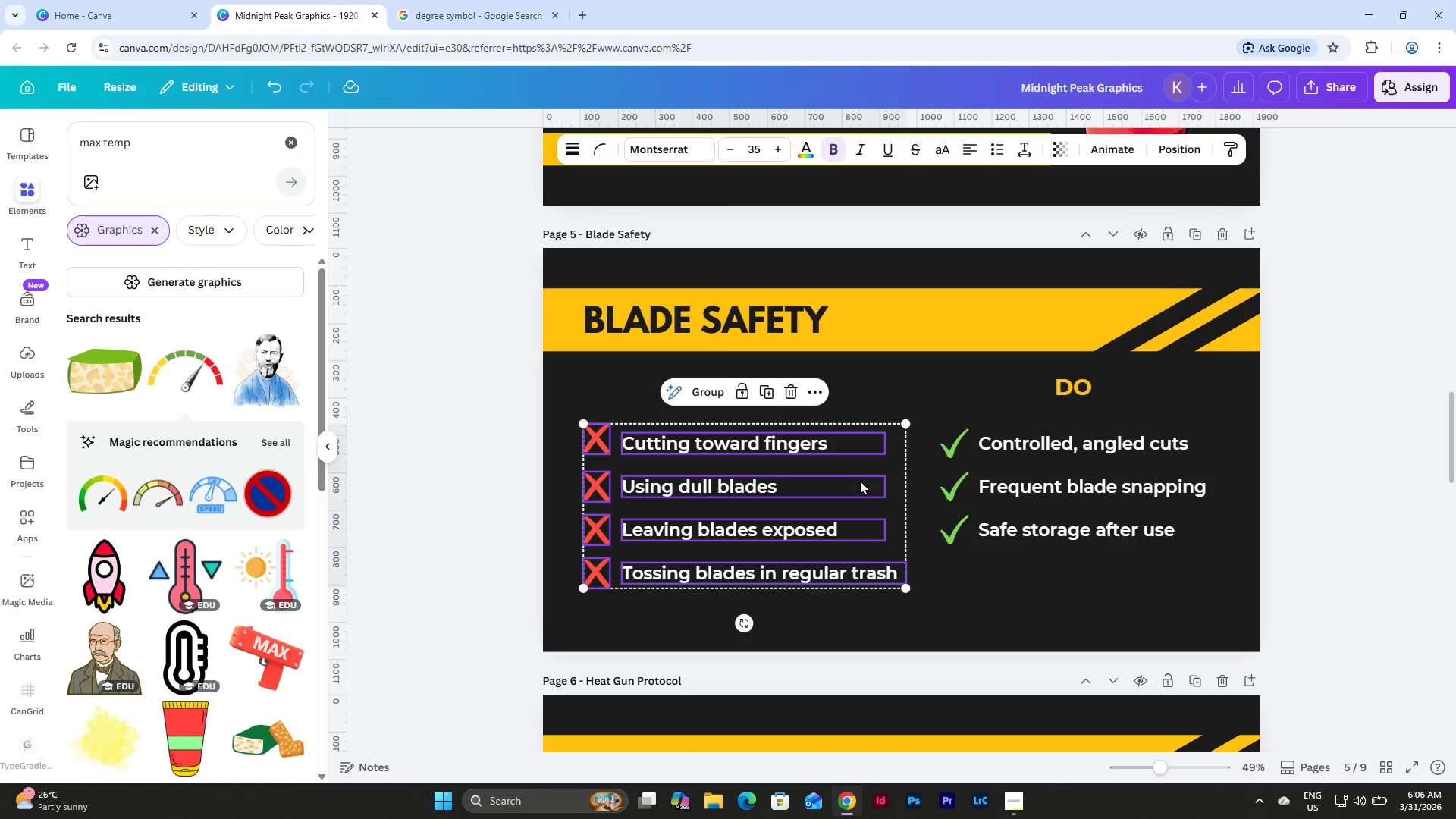 
scroll: coordinate [861, 480], scroll_direction: down, amount: 11.0
 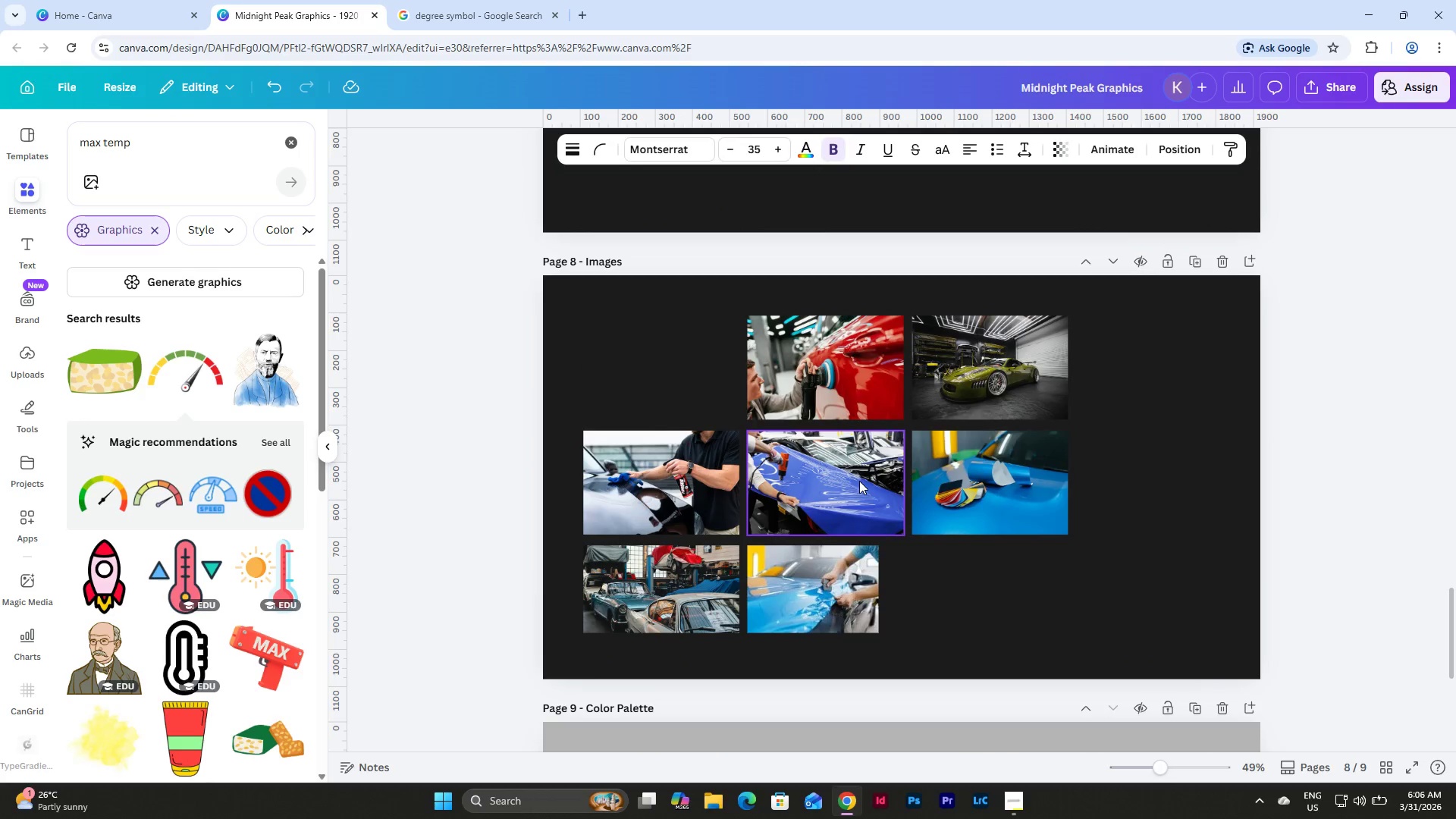 
scroll: coordinate [861, 481], scroll_direction: up, amount: 4.0
 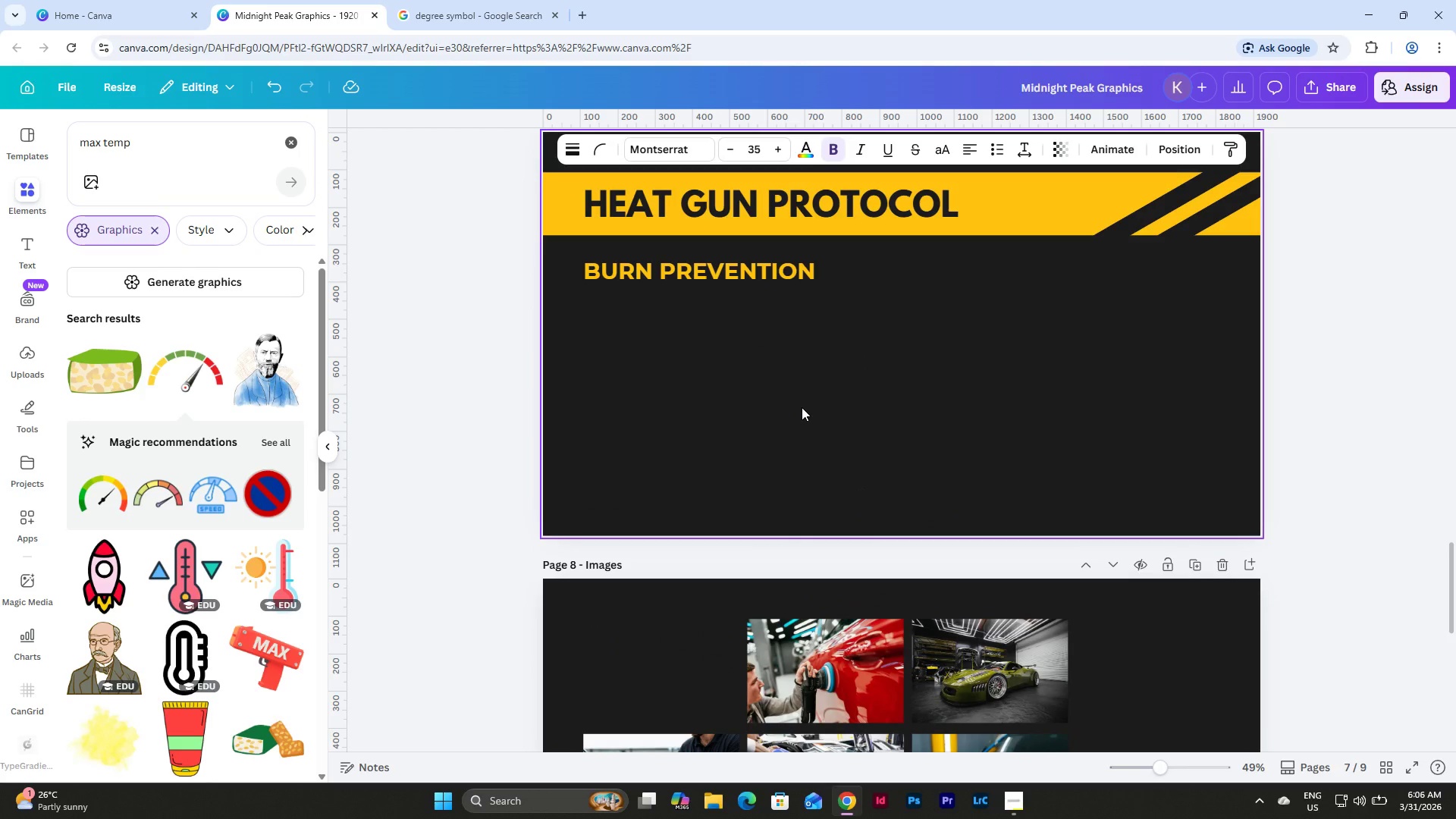 
left_click([895, 409])
 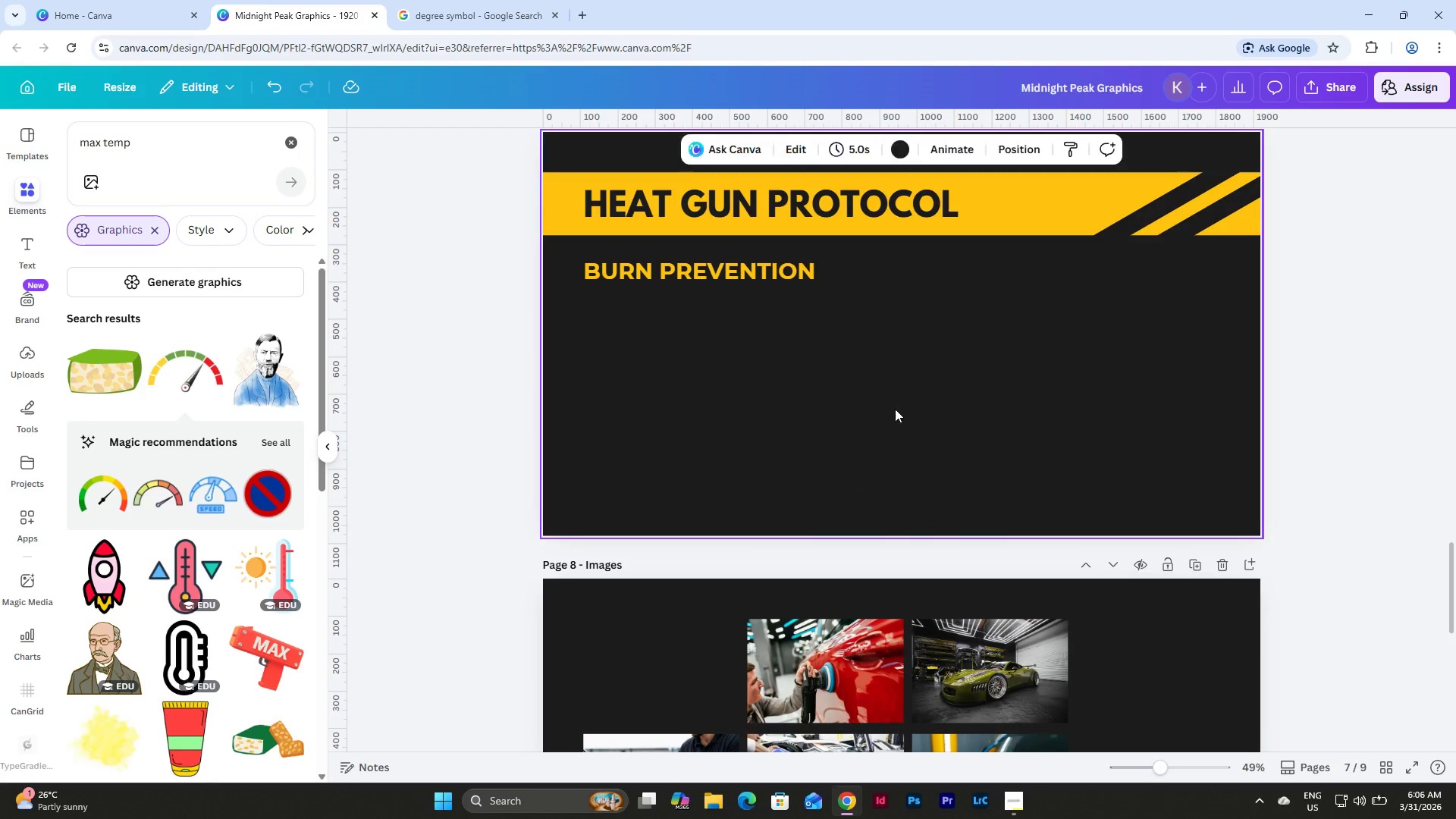 
key(Control+V)
 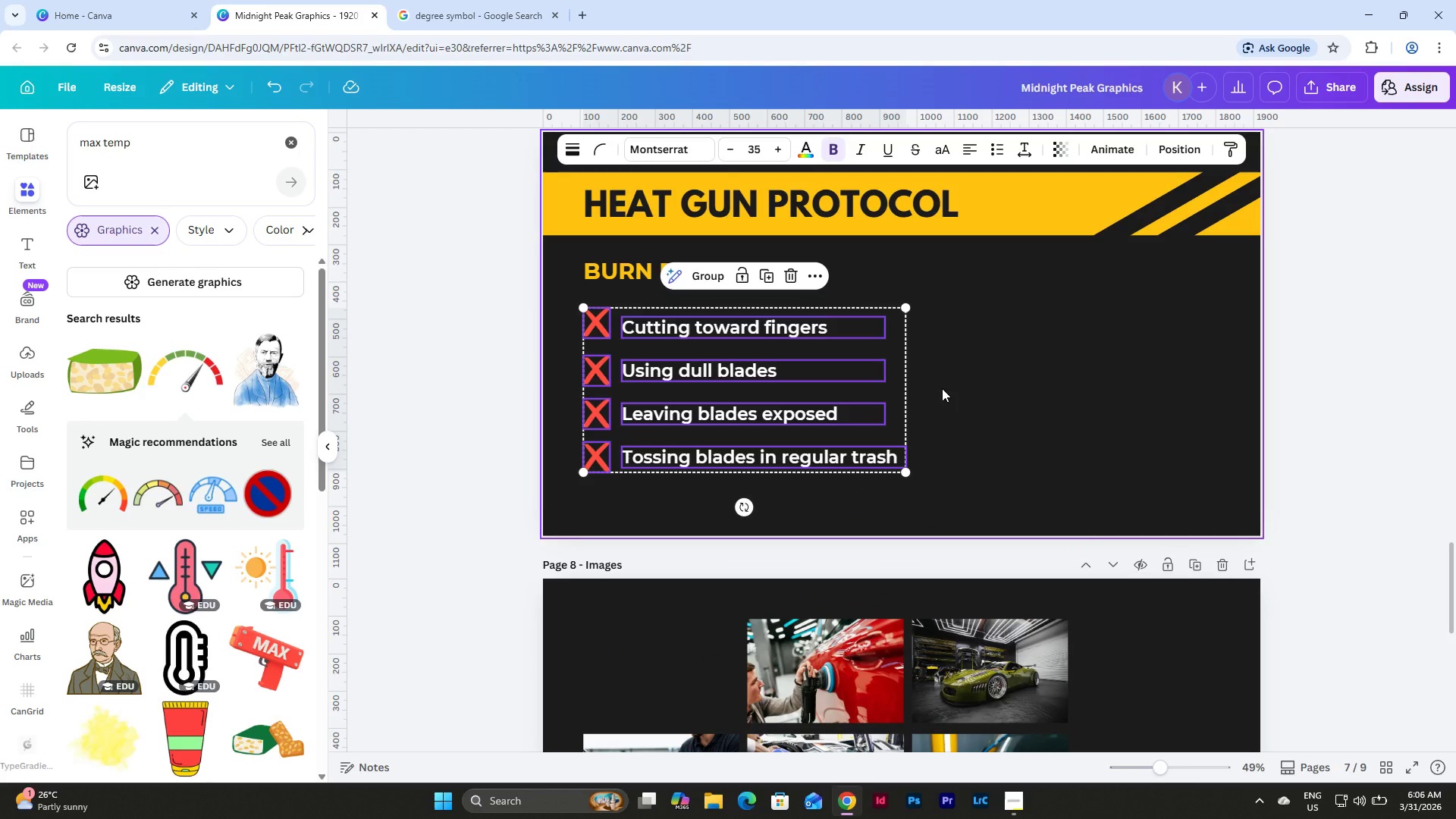 
scroll: coordinate [963, 400], scroll_direction: up, amount: 10.0
 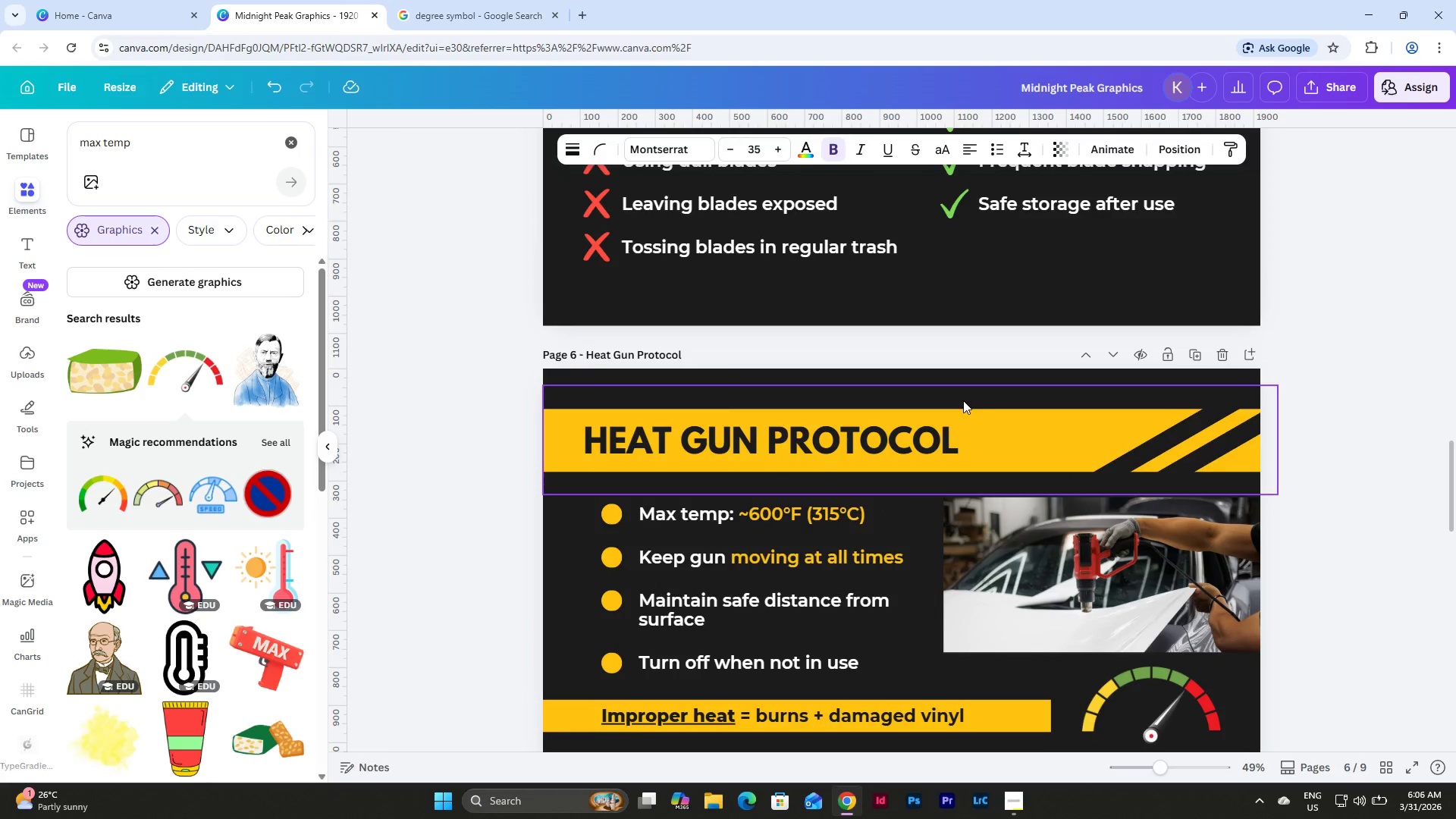 
scroll: coordinate [963, 400], scroll_direction: down, amount: 8.0
 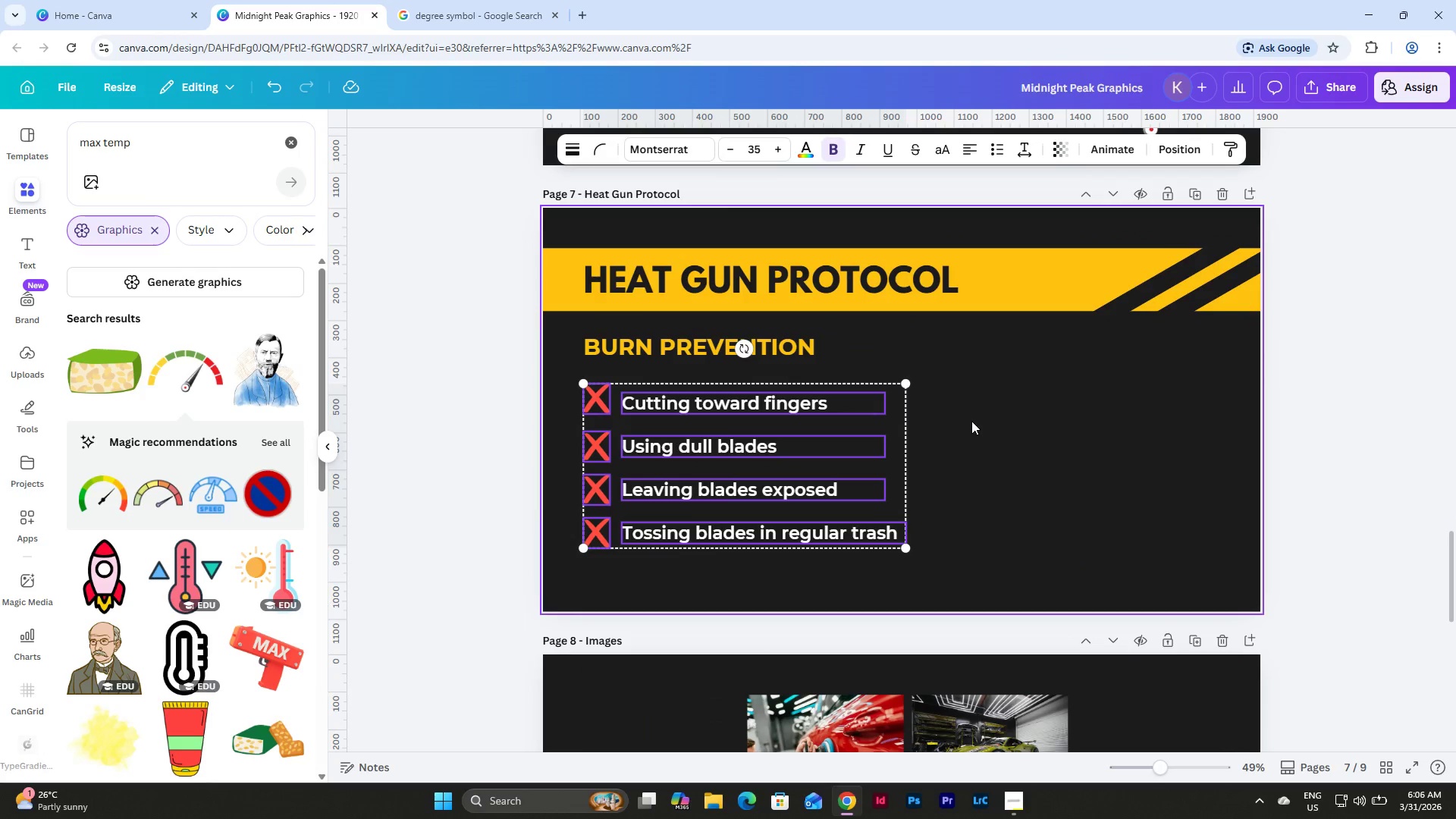 
left_click([971, 421])
 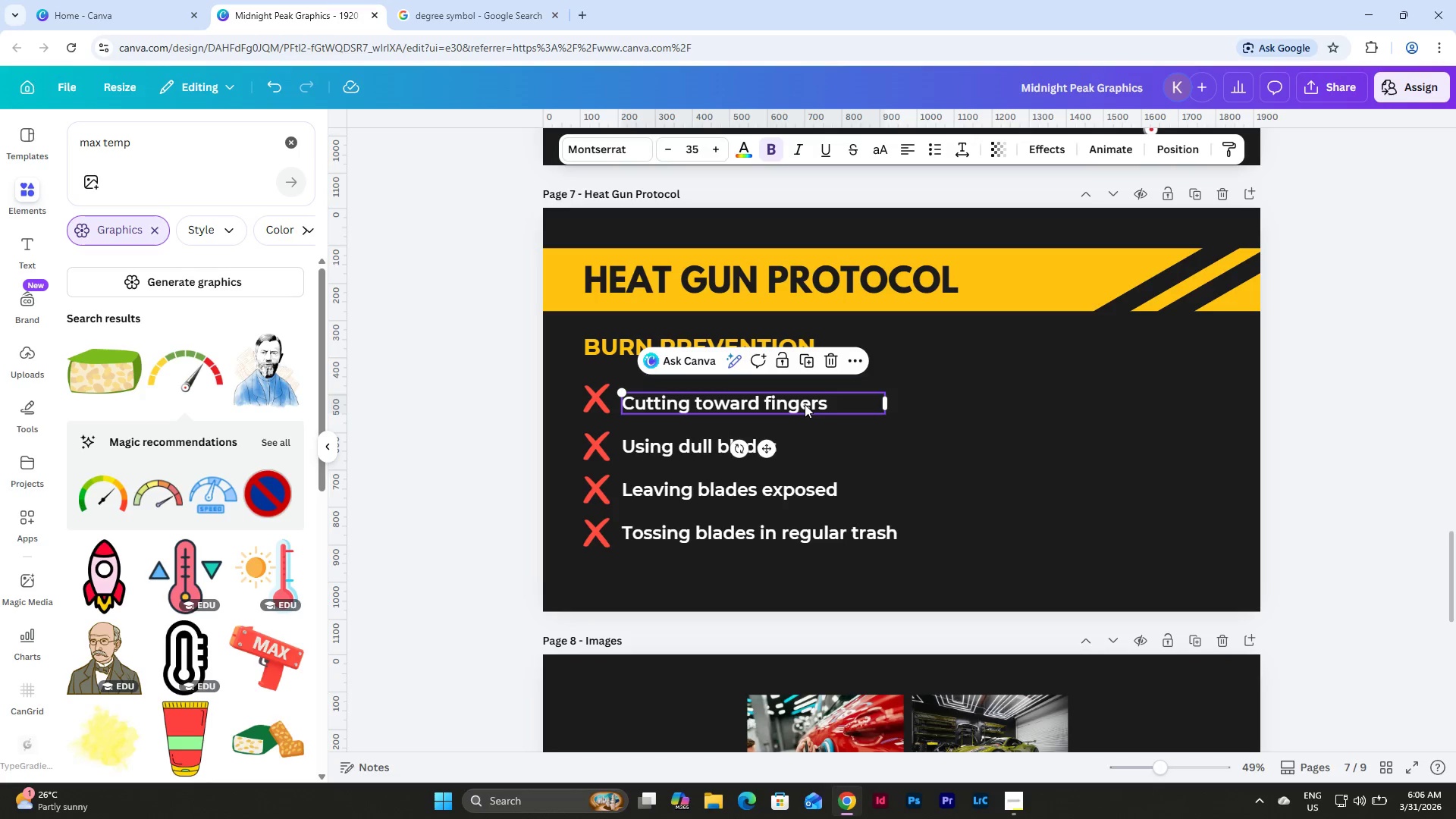 
double_click([805, 404])
 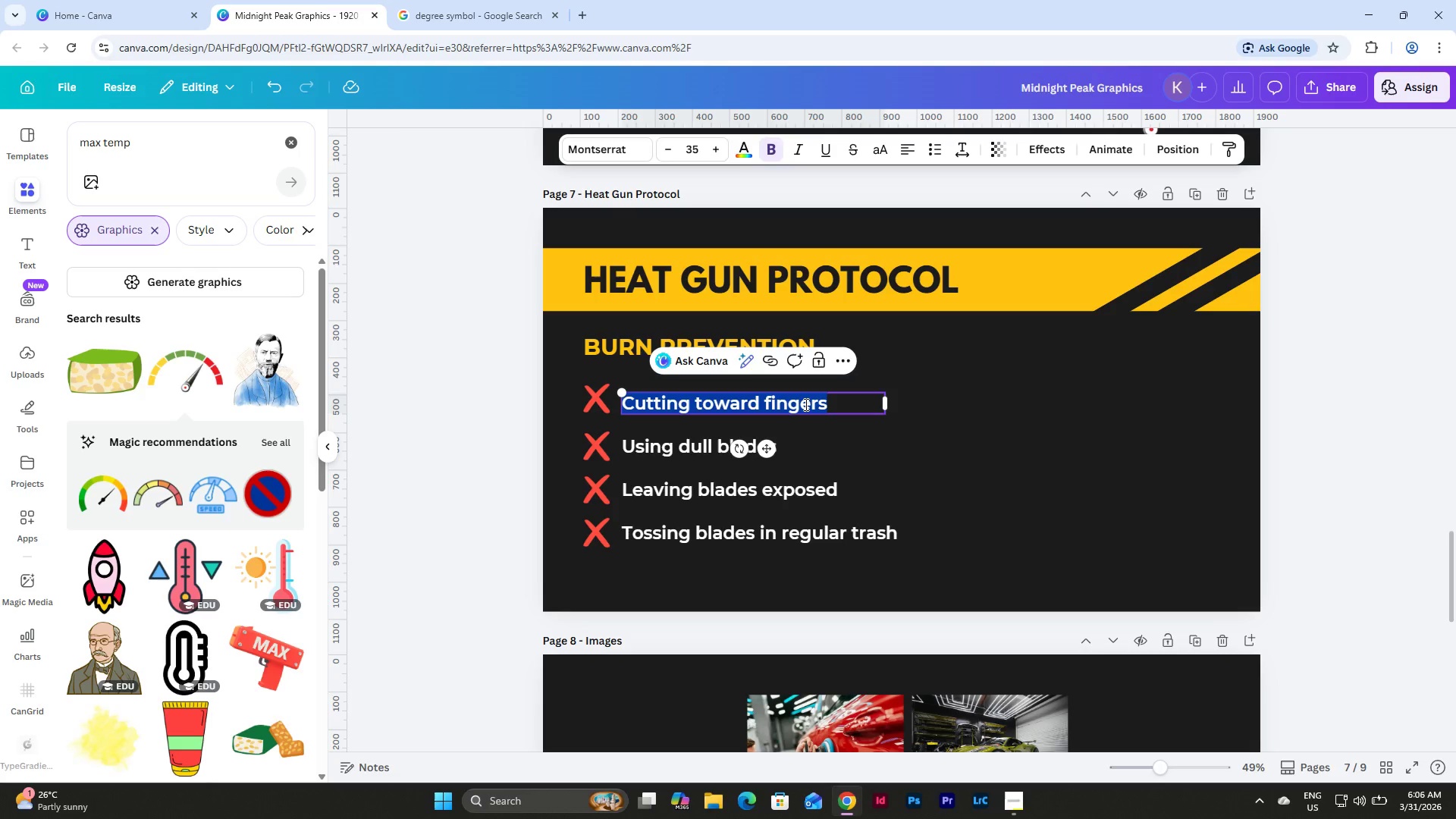 
type(Never touch nozzle after s)
key(Backspace)
type(use)
 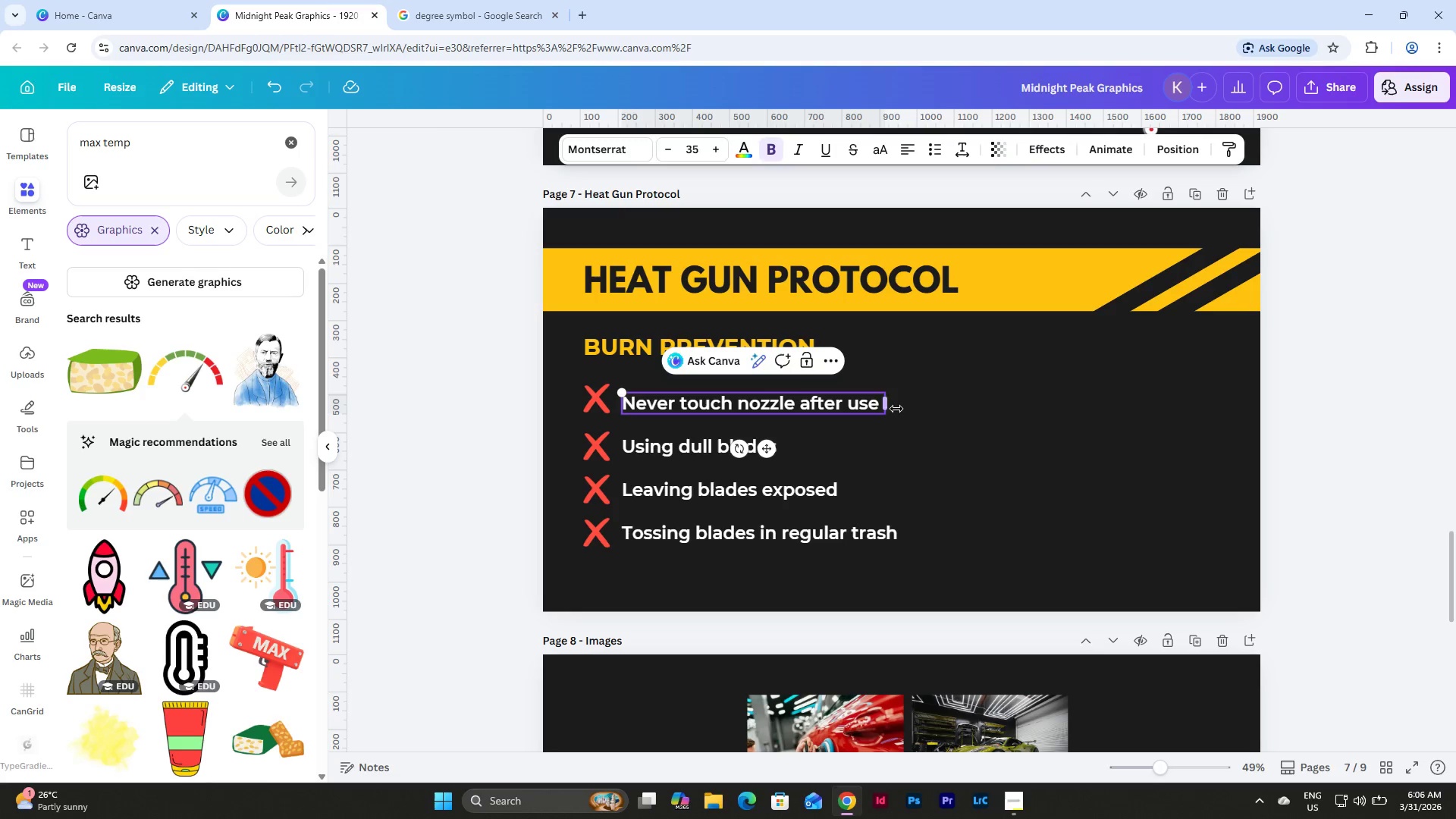 
left_click_drag(start_coordinate=[892, 406], to_coordinate=[915, 410])
 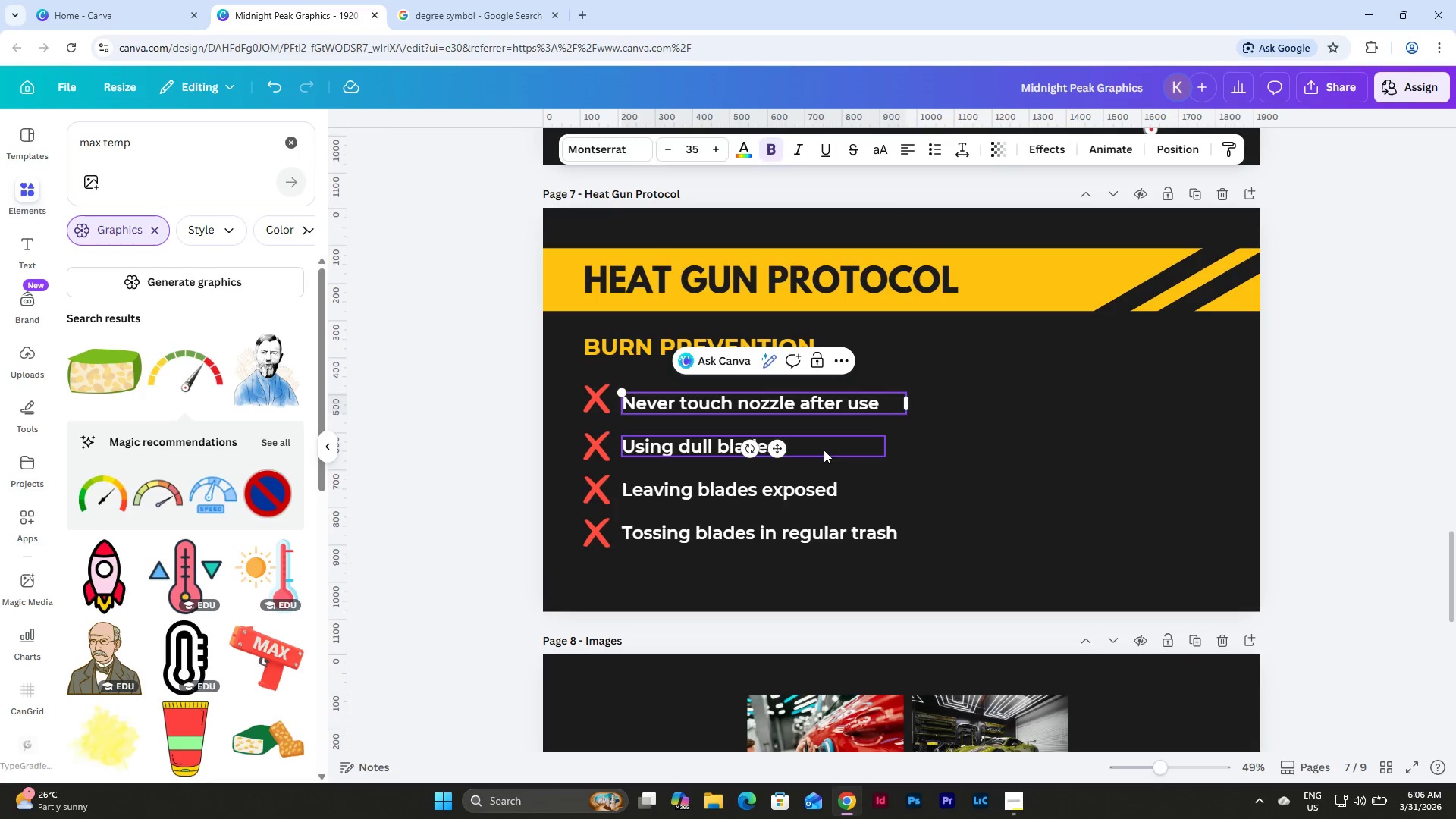 
left_click([826, 449])
 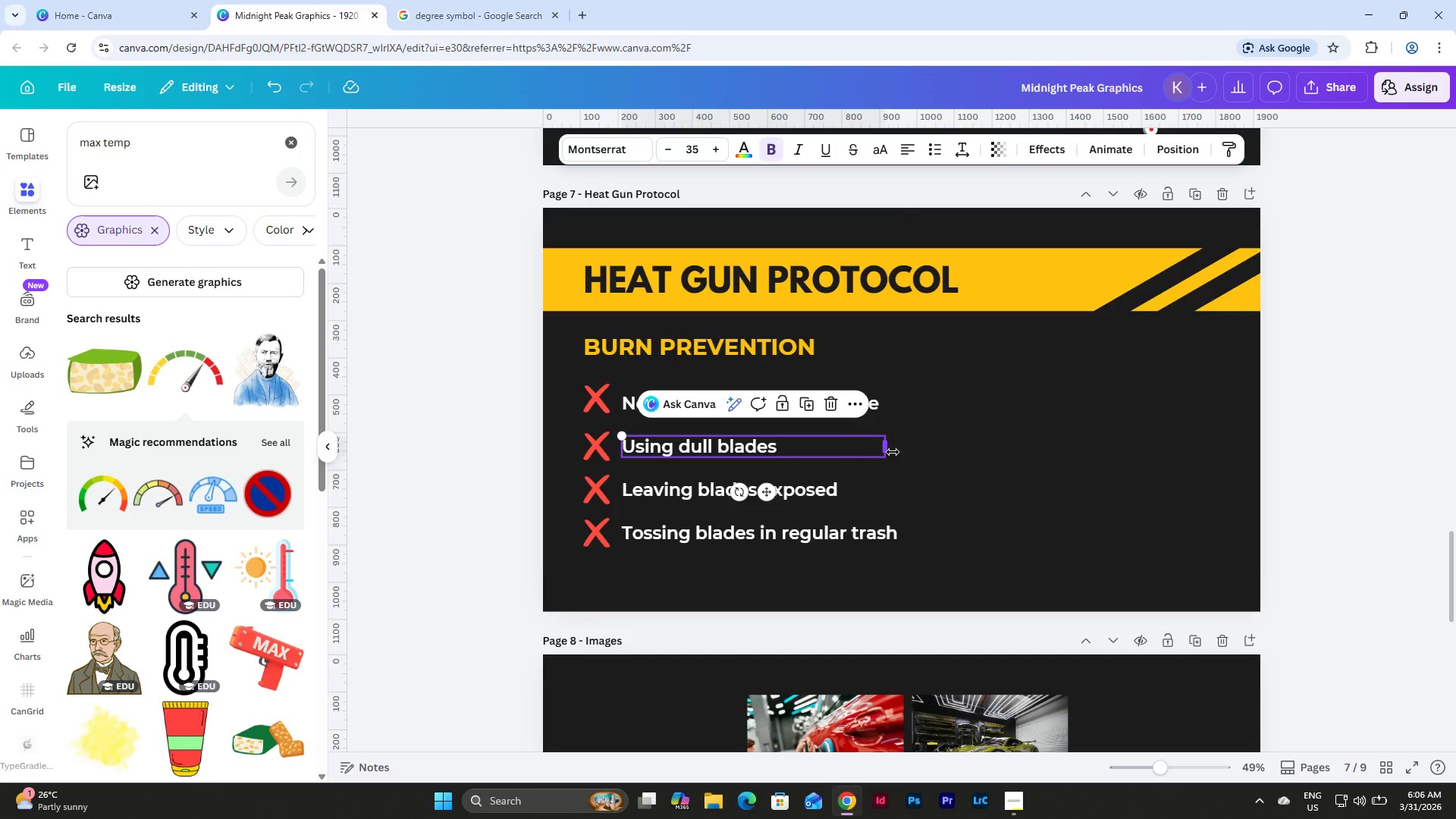 
left_click_drag(start_coordinate=[892, 452], to_coordinate=[911, 452])
 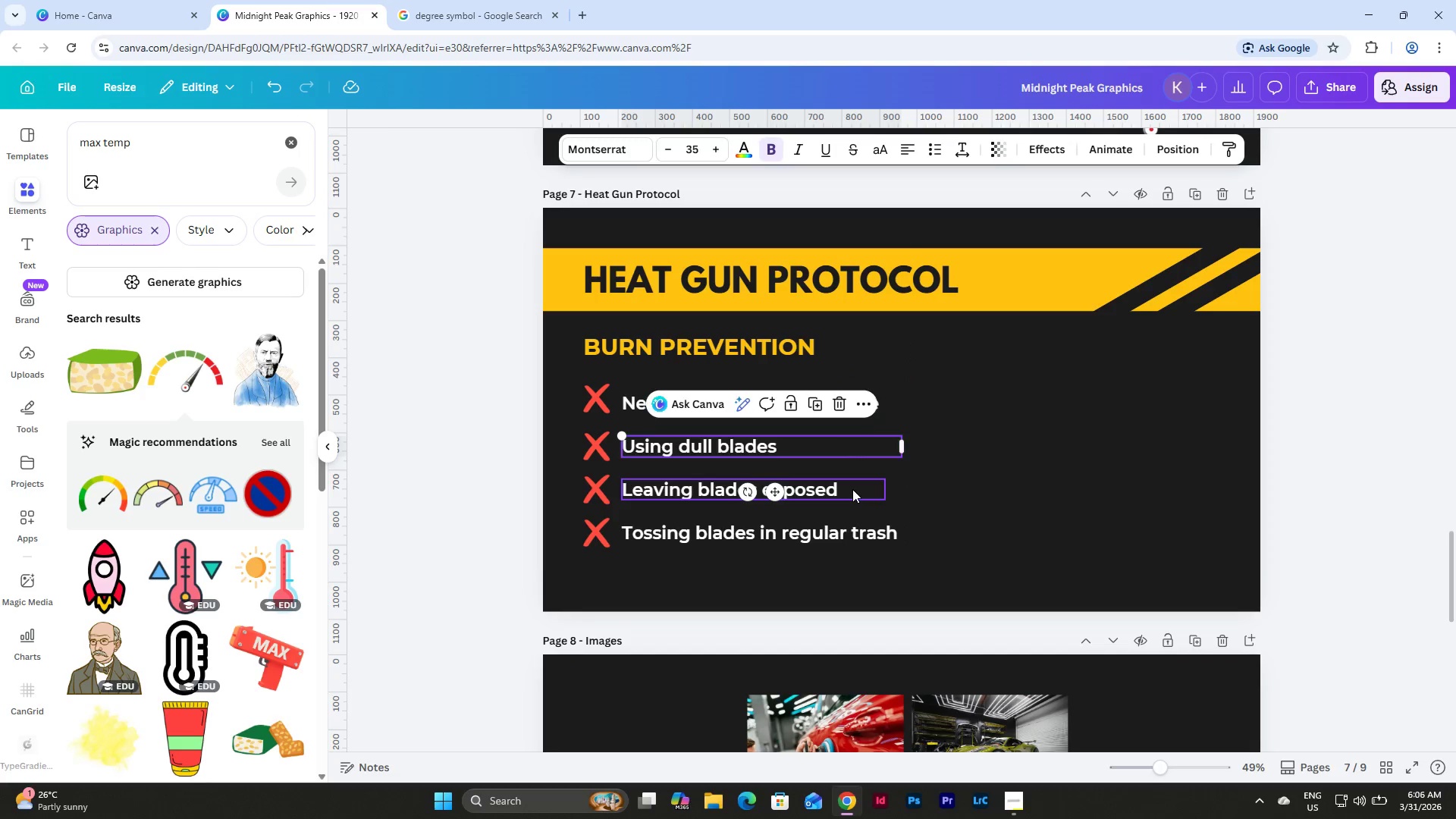 
left_click([852, 489])
 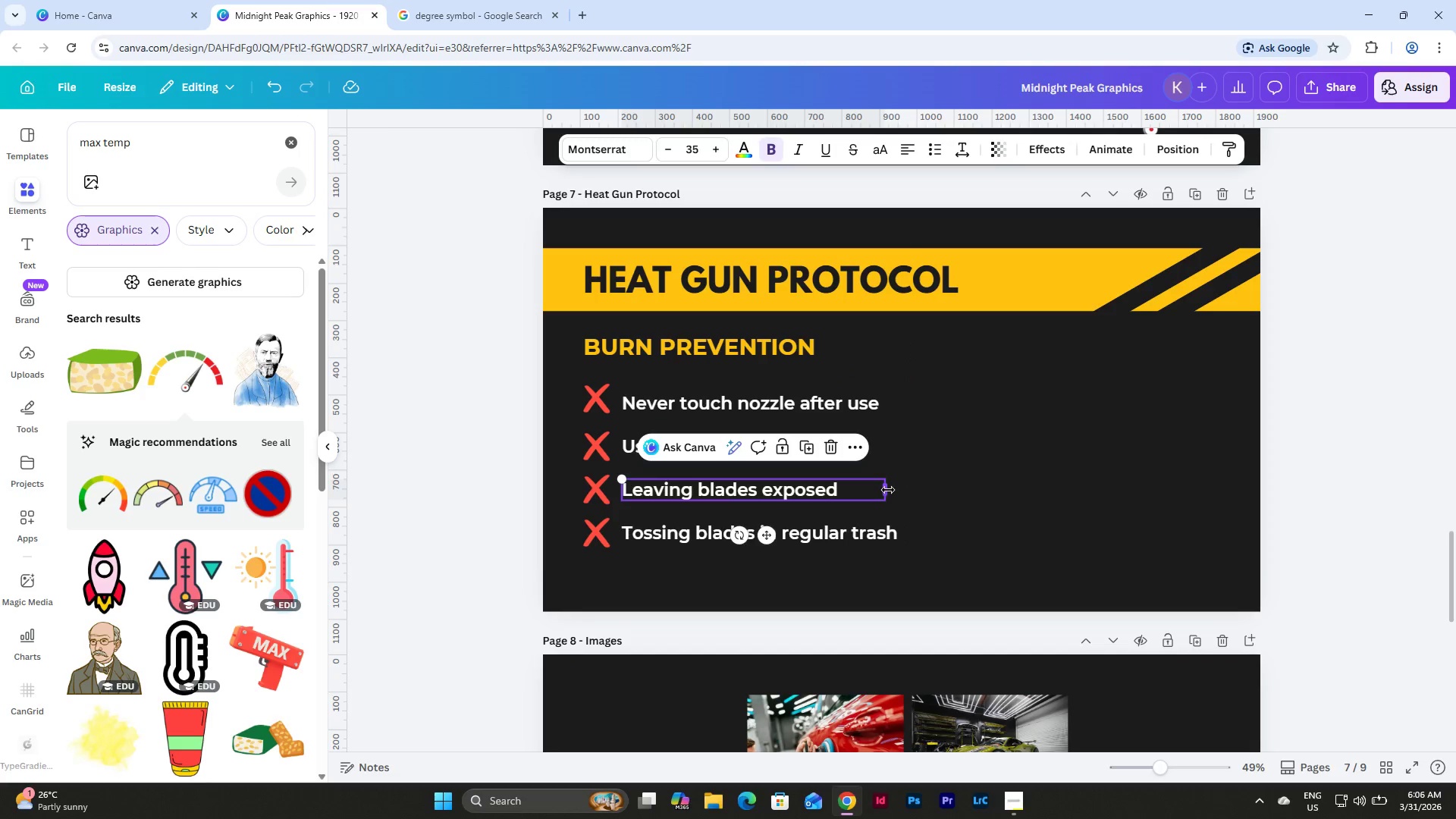 
left_click_drag(start_coordinate=[887, 488], to_coordinate=[906, 488])
 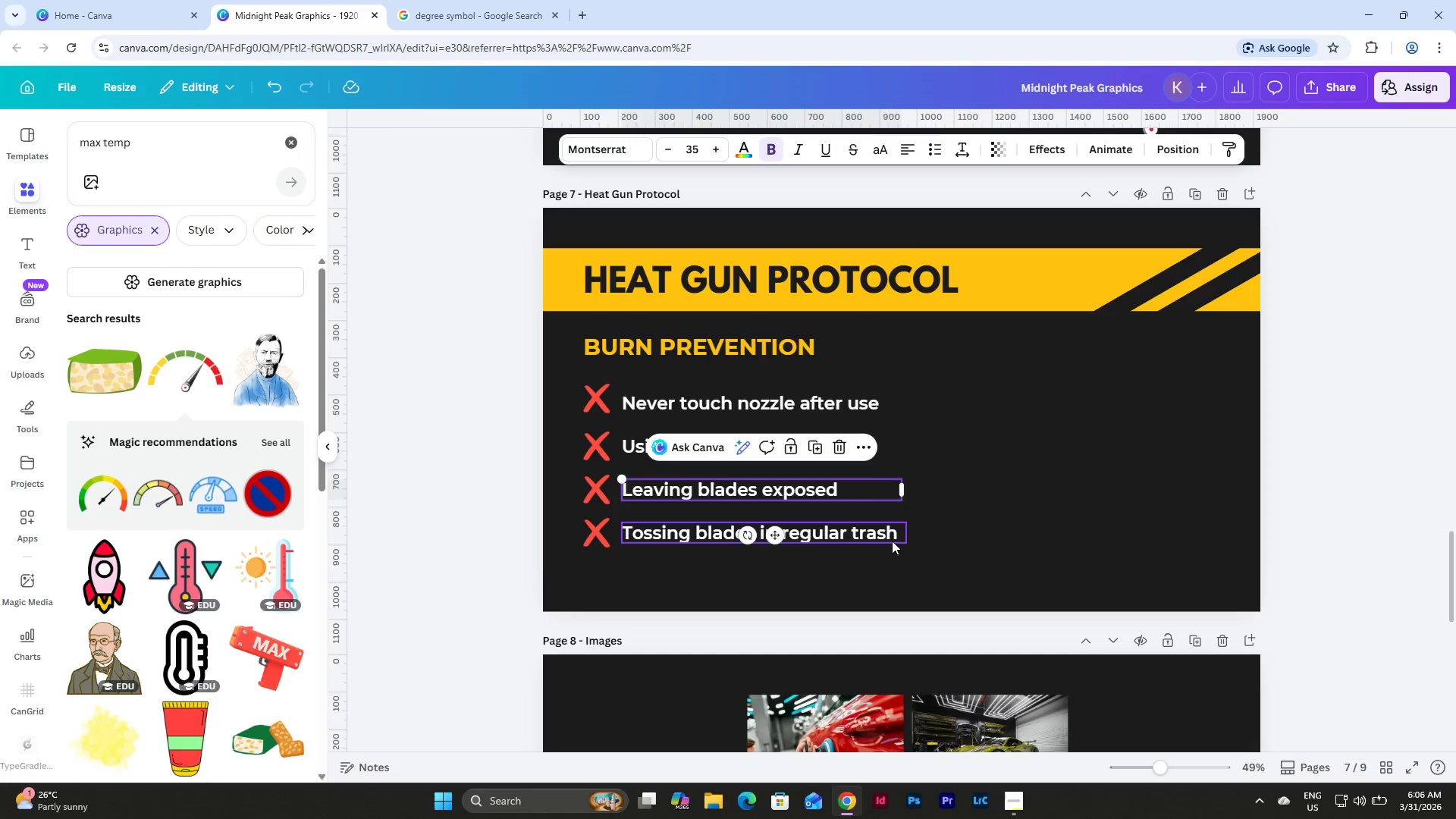 
left_click([890, 542])
 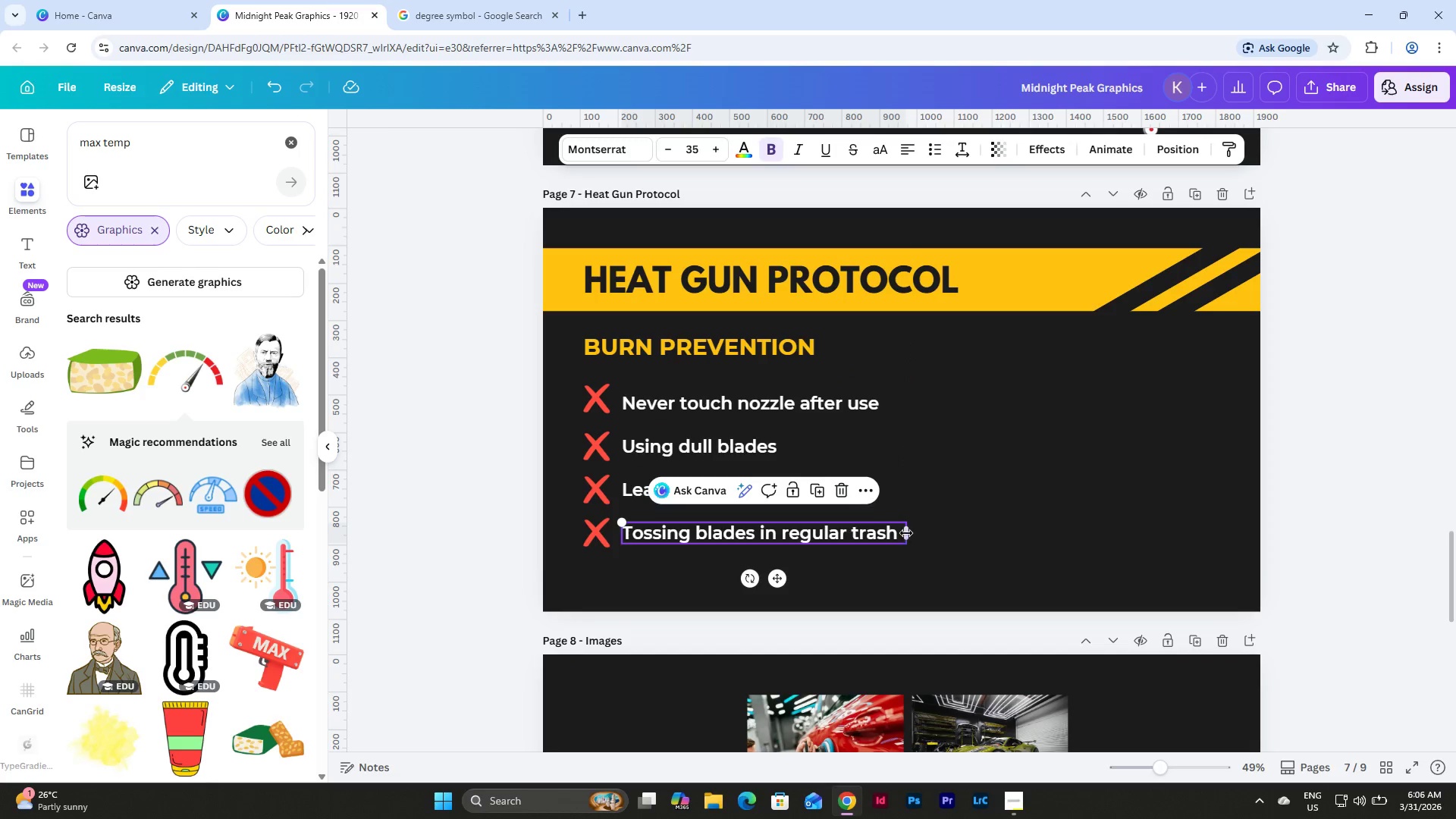 
left_click_drag(start_coordinate=[906, 533], to_coordinate=[932, 534])
 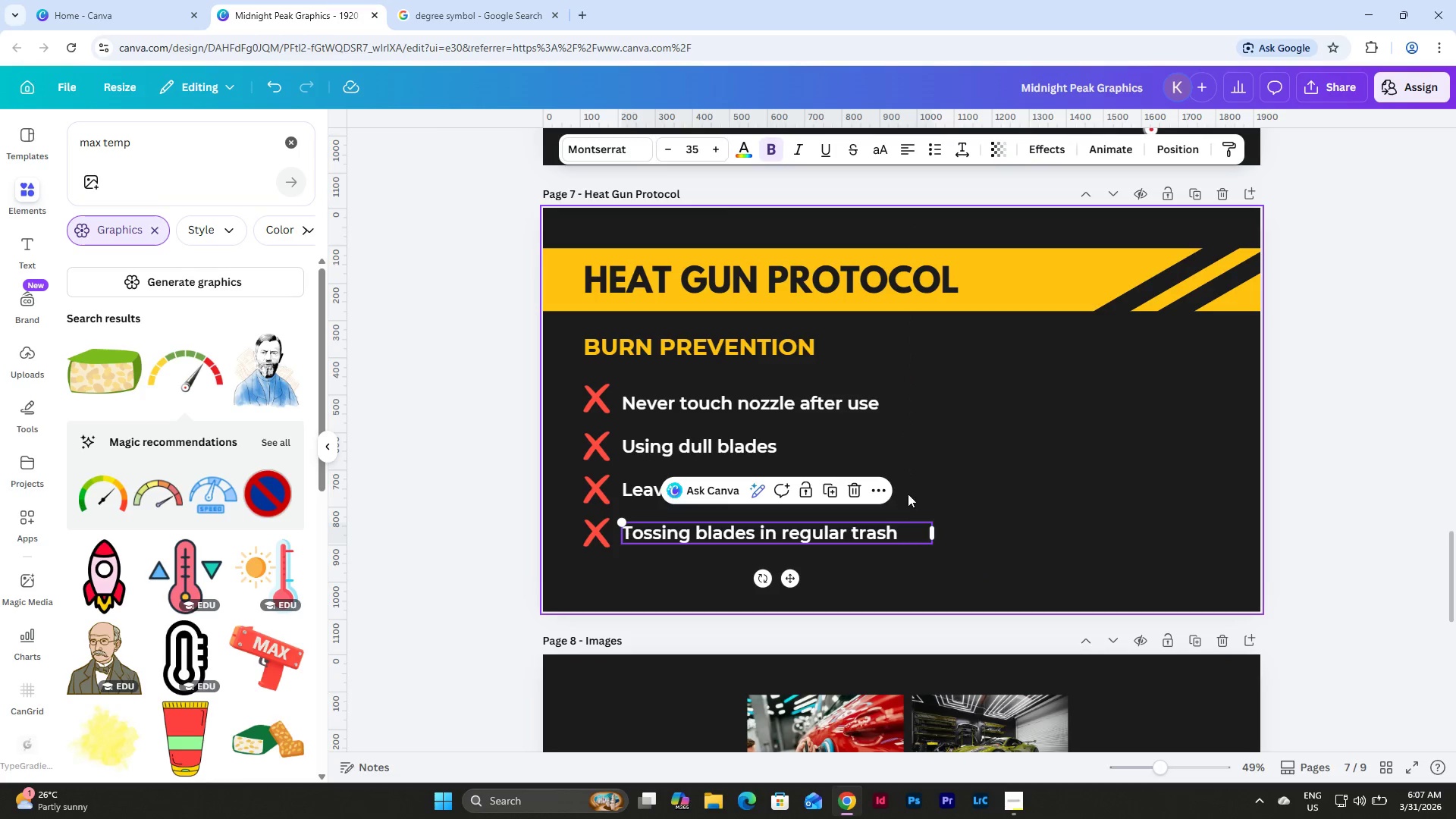 
left_click([910, 485])
 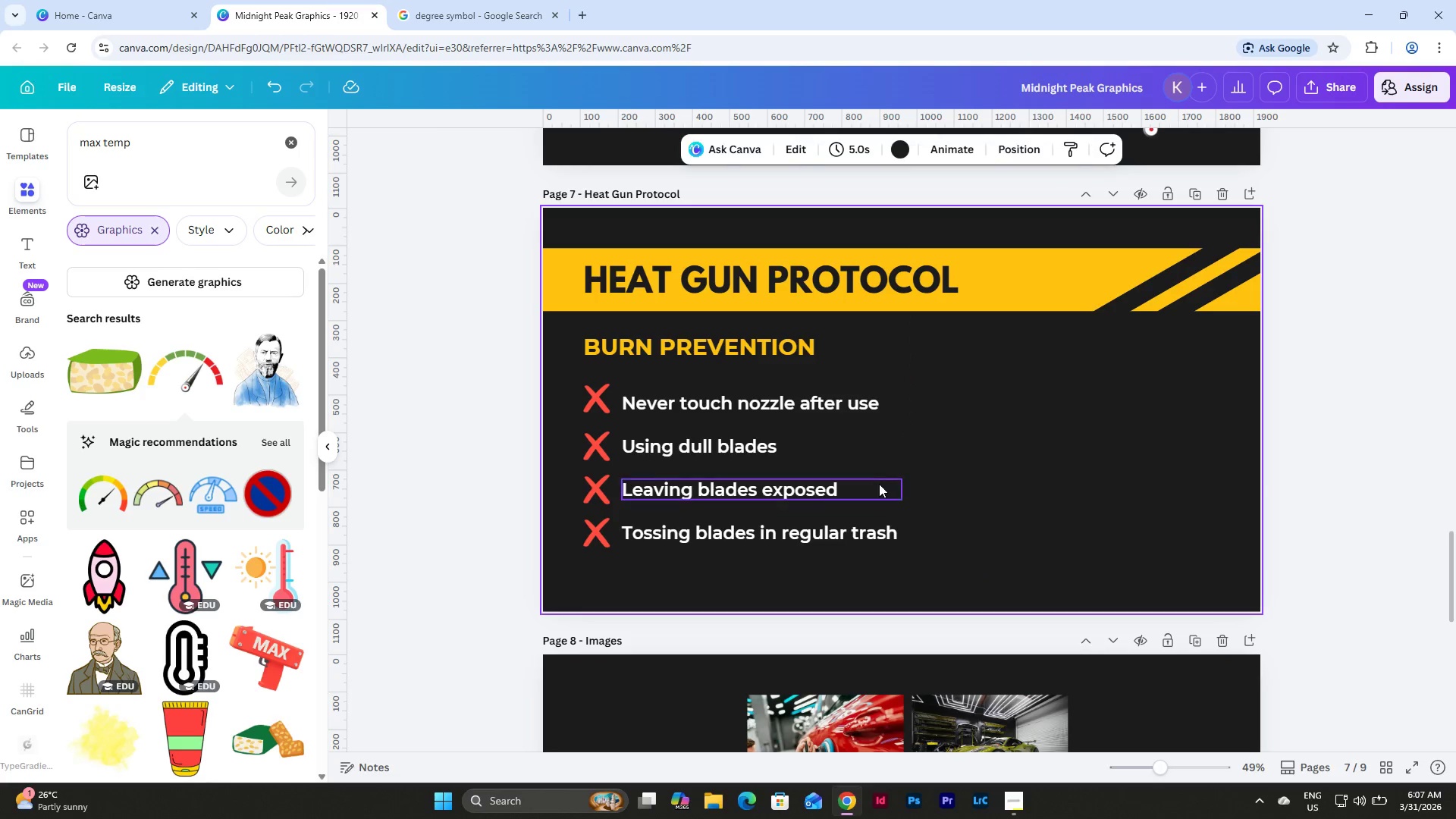 
left_click([875, 485])
 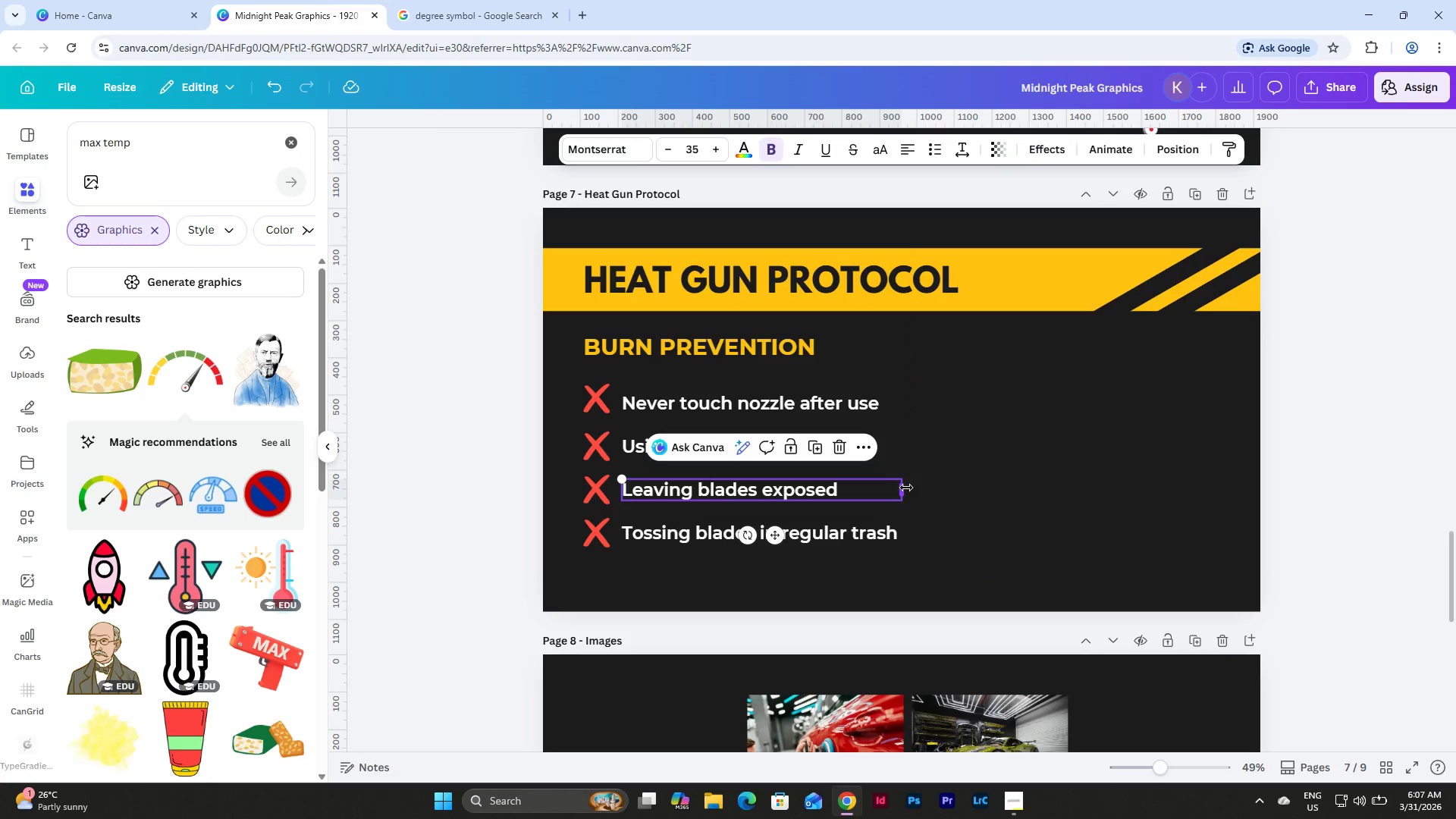 
left_click_drag(start_coordinate=[906, 488], to_coordinate=[934, 489])
 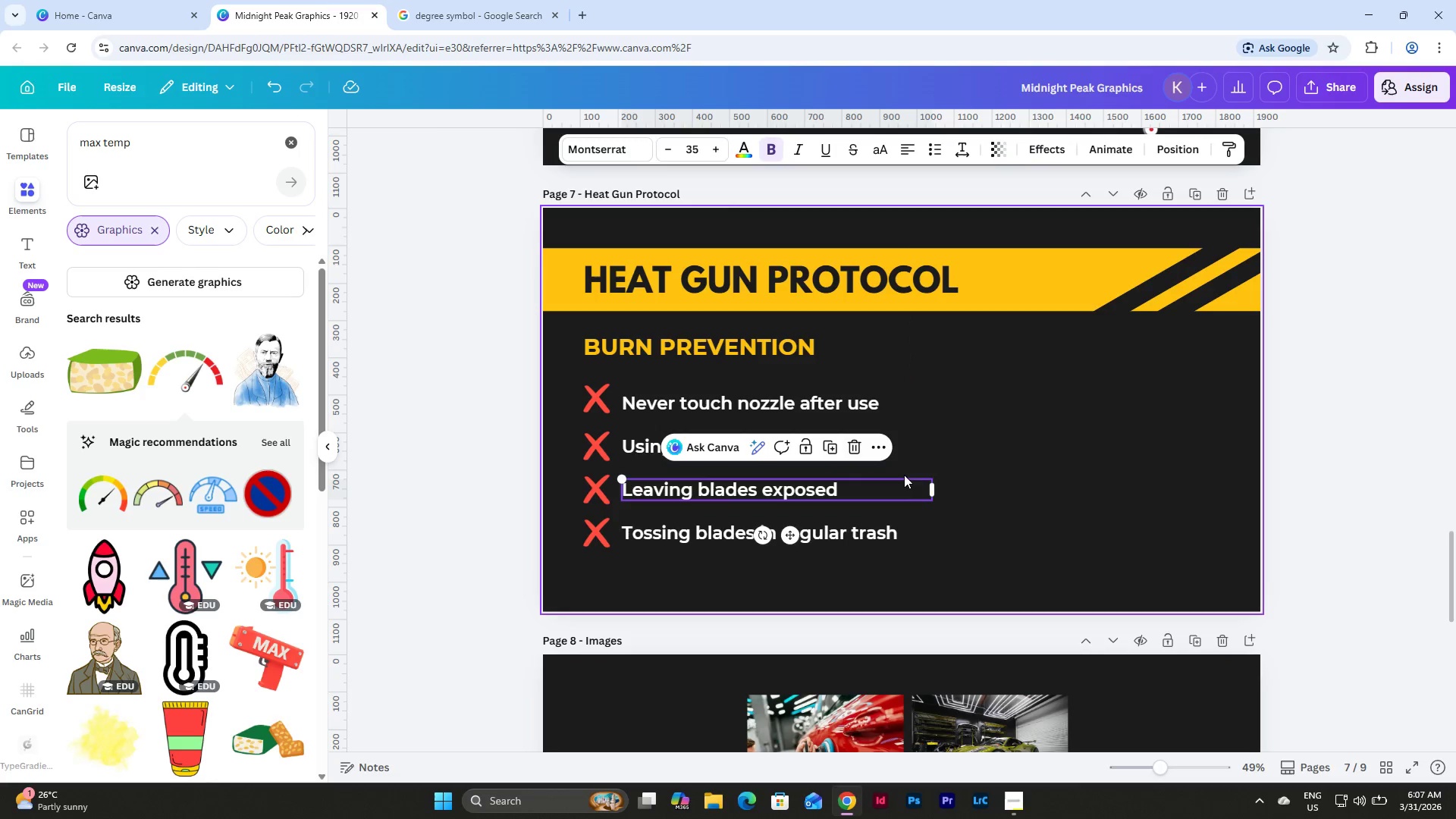 
left_click([946, 438])
 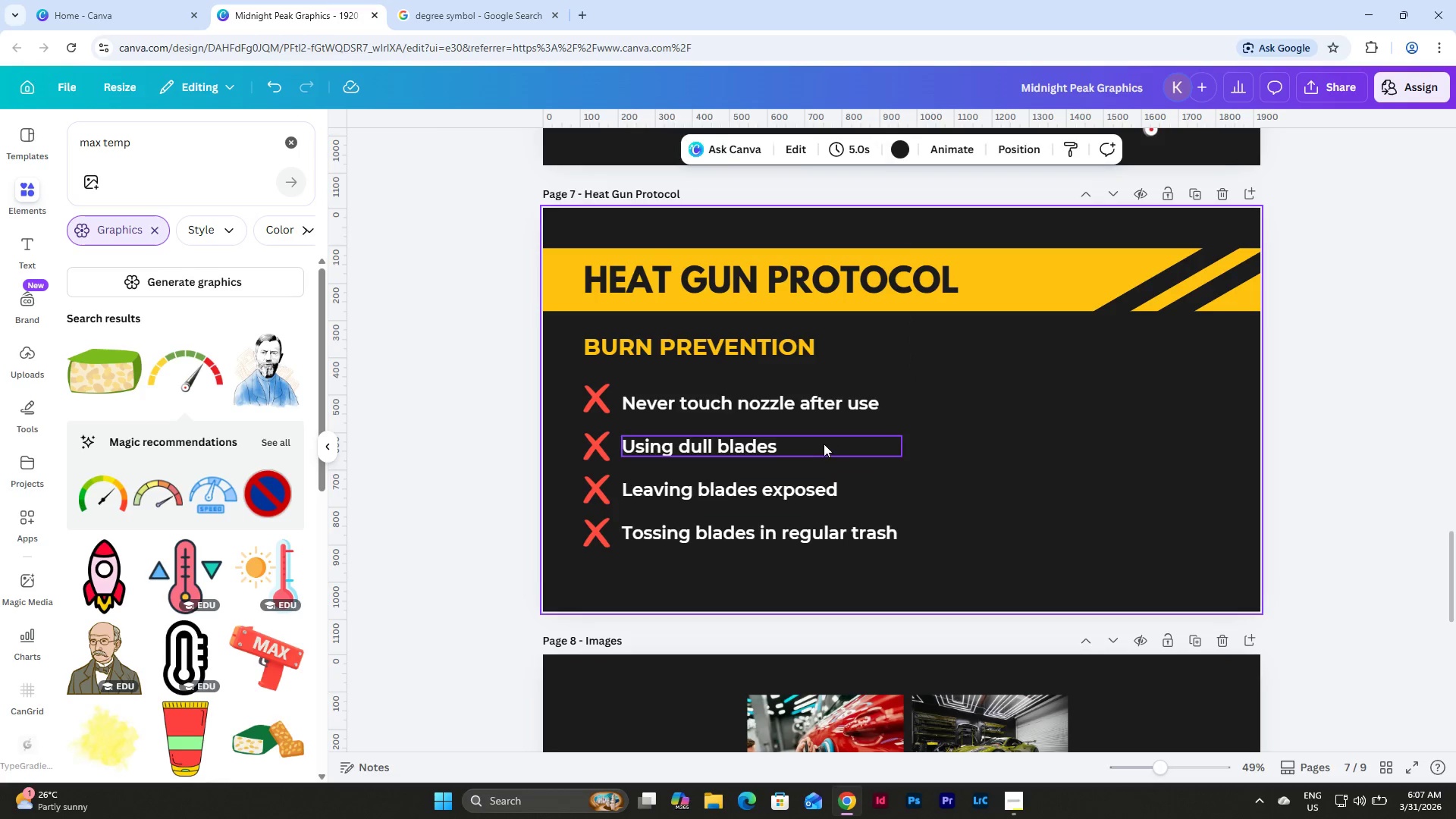 
left_click([823, 444])
 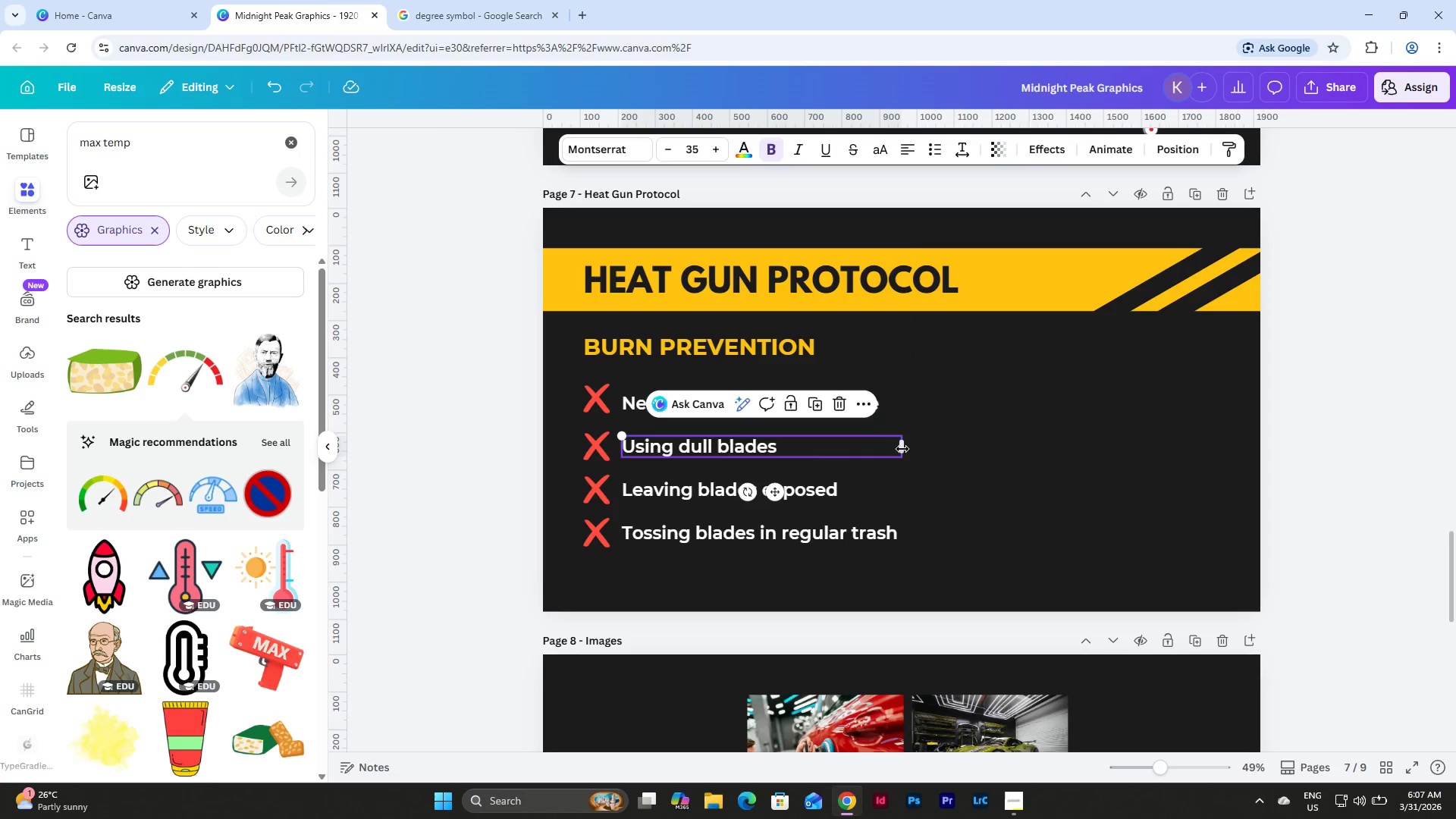 
left_click_drag(start_coordinate=[902, 449], to_coordinate=[930, 450])
 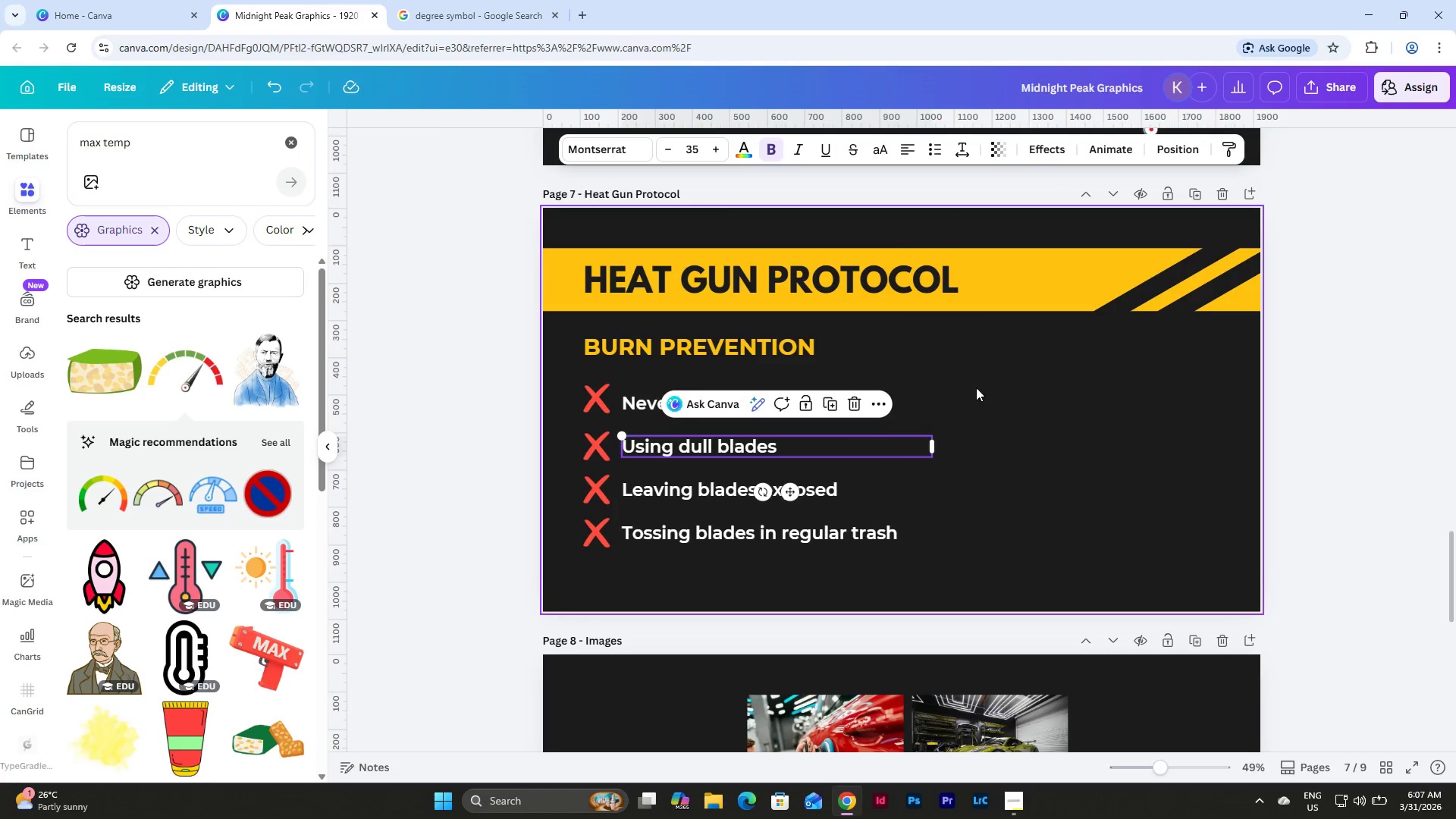 
left_click([1052, 393])
 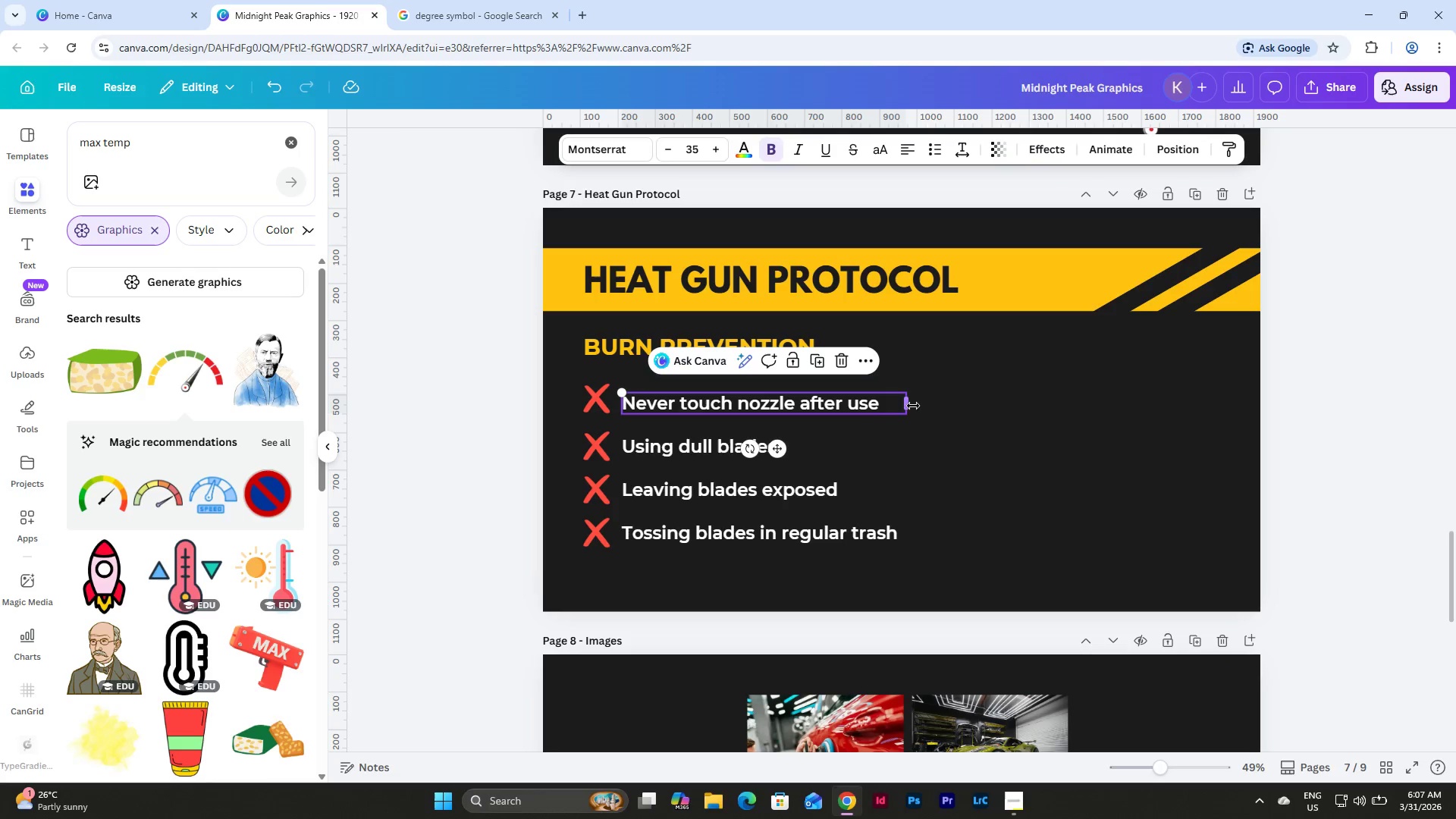 
left_click_drag(start_coordinate=[913, 406], to_coordinate=[941, 406])
 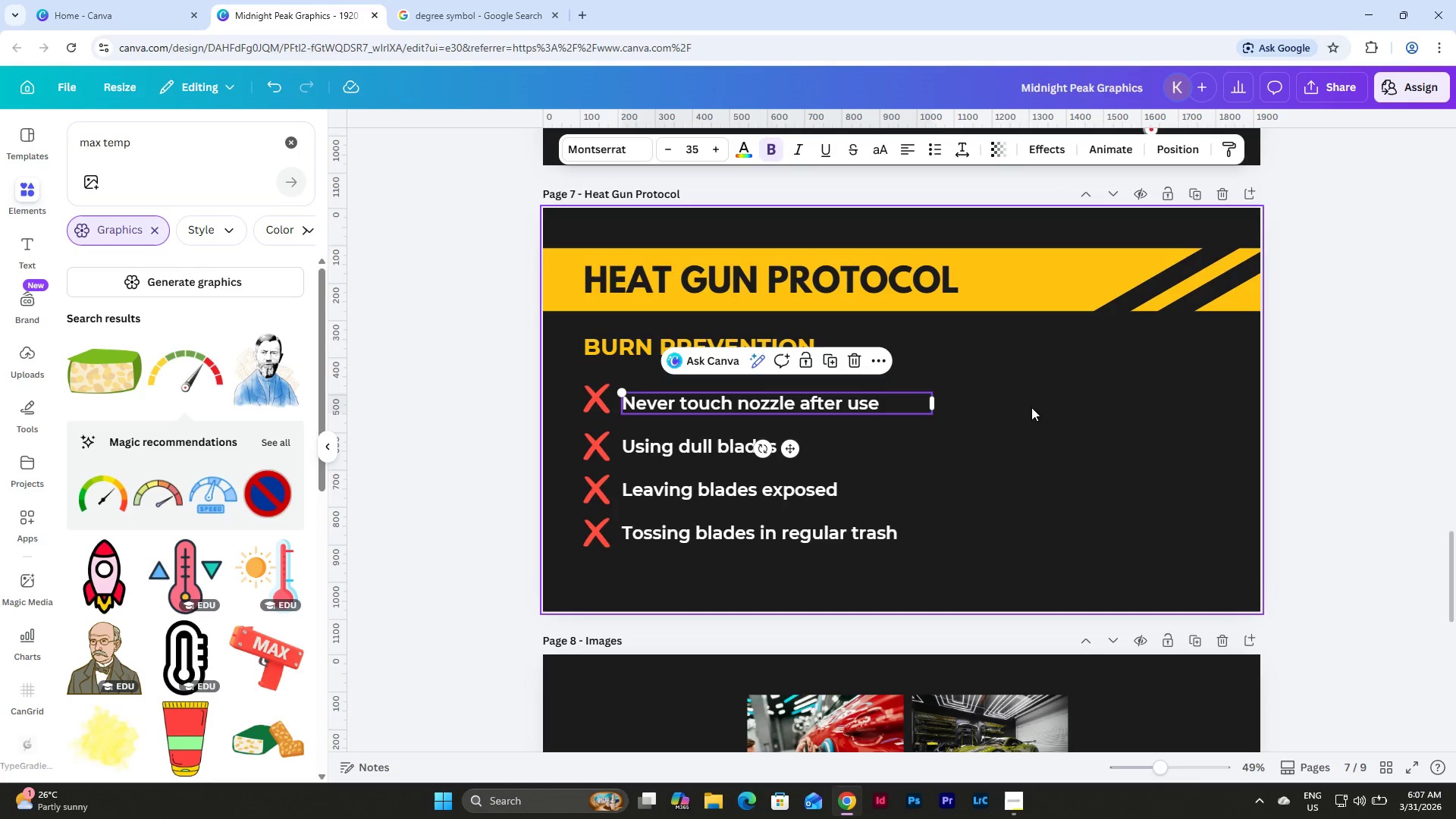 
left_click([1031, 407])
 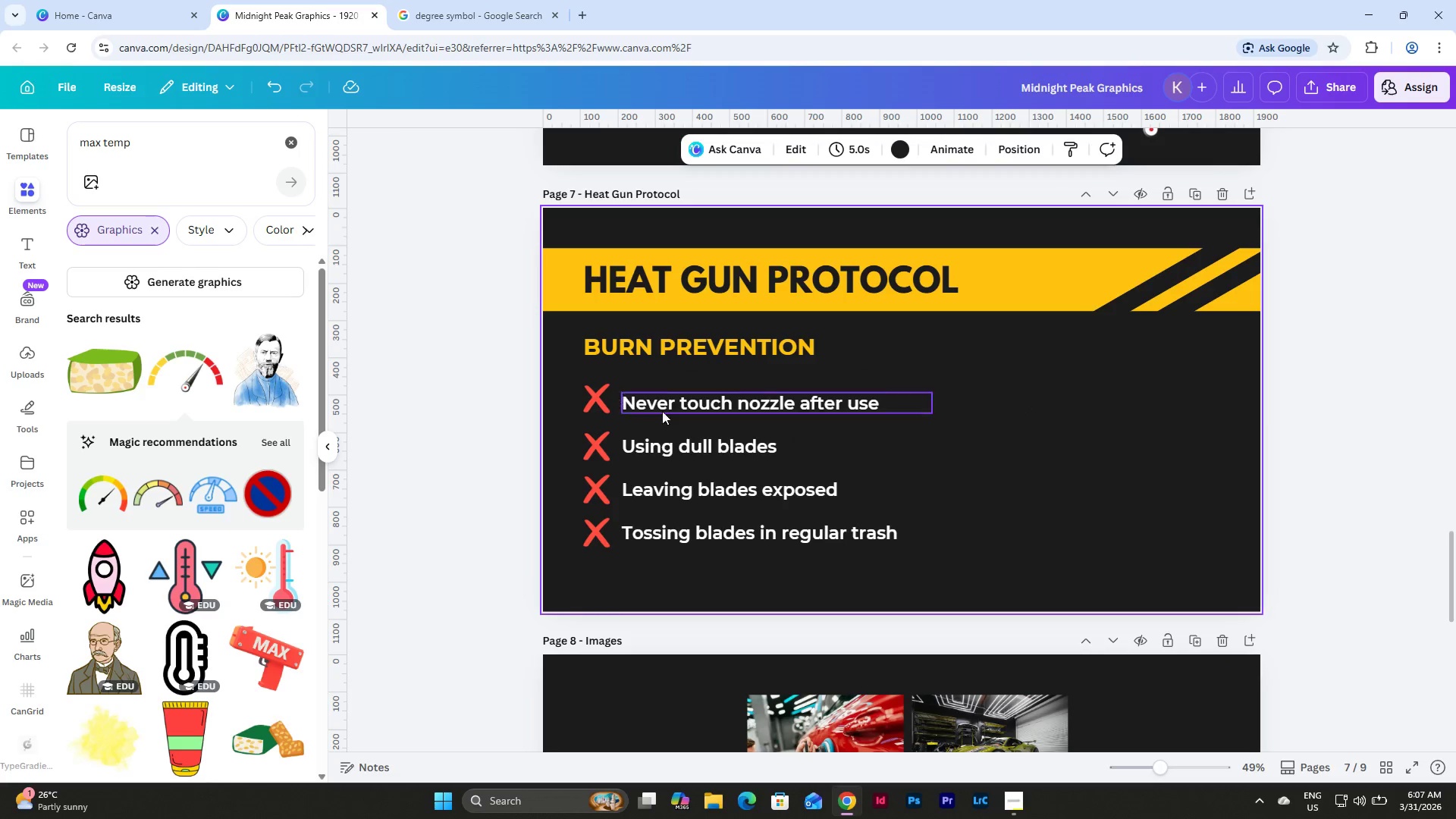 
double_click([710, 441])
 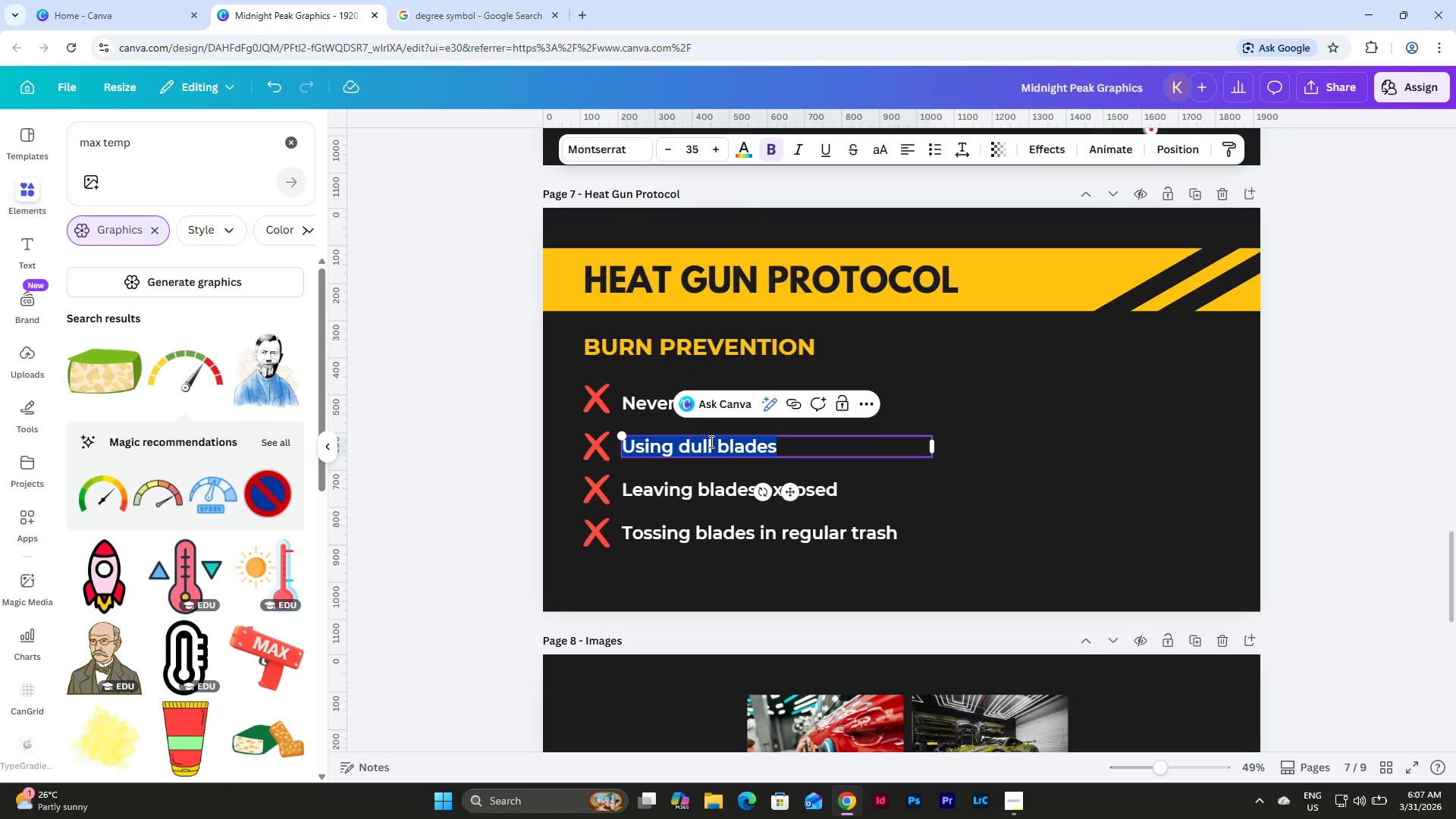 
type(Avoid pointing at skin)
 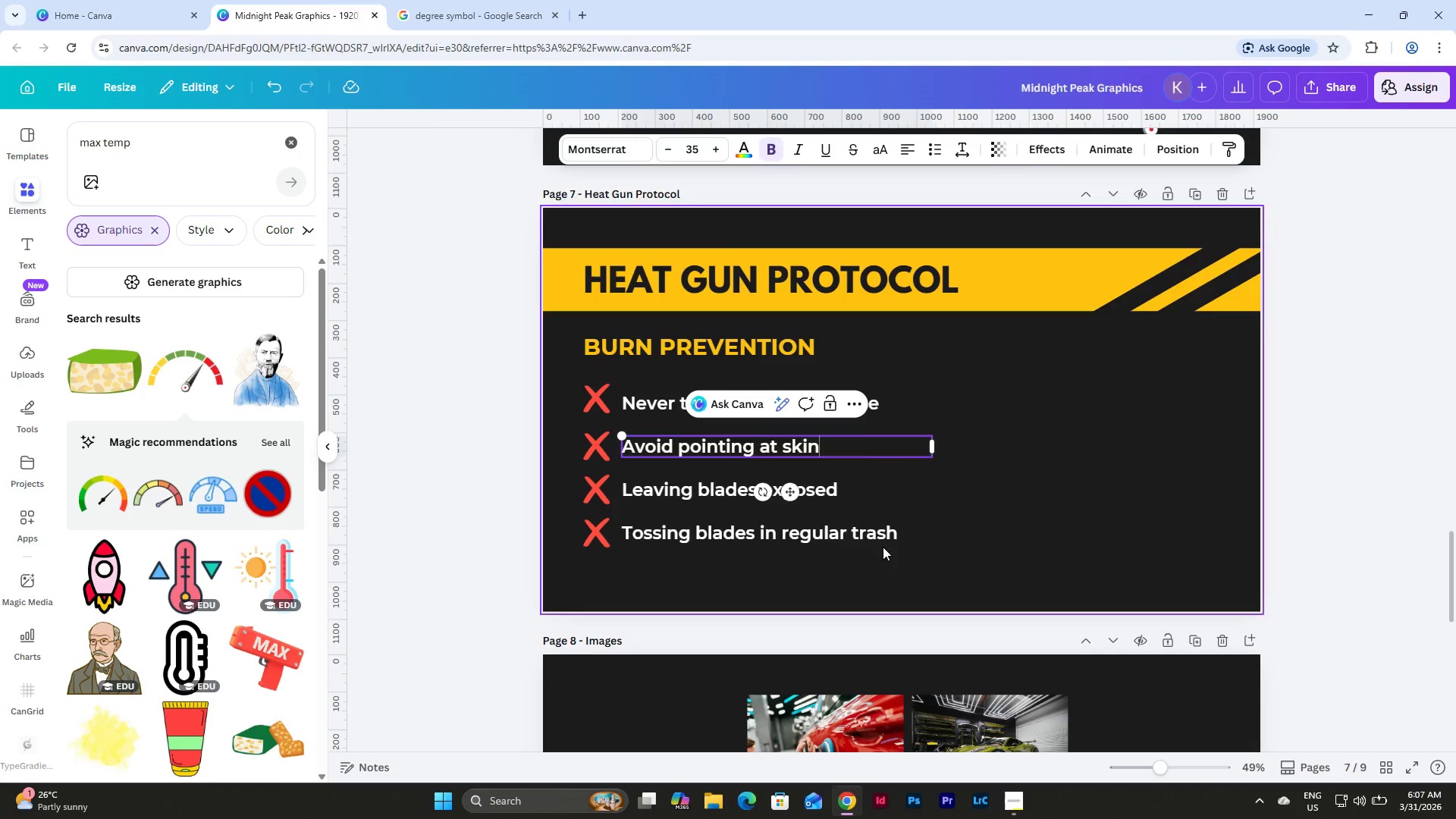 
double_click([841, 491])
 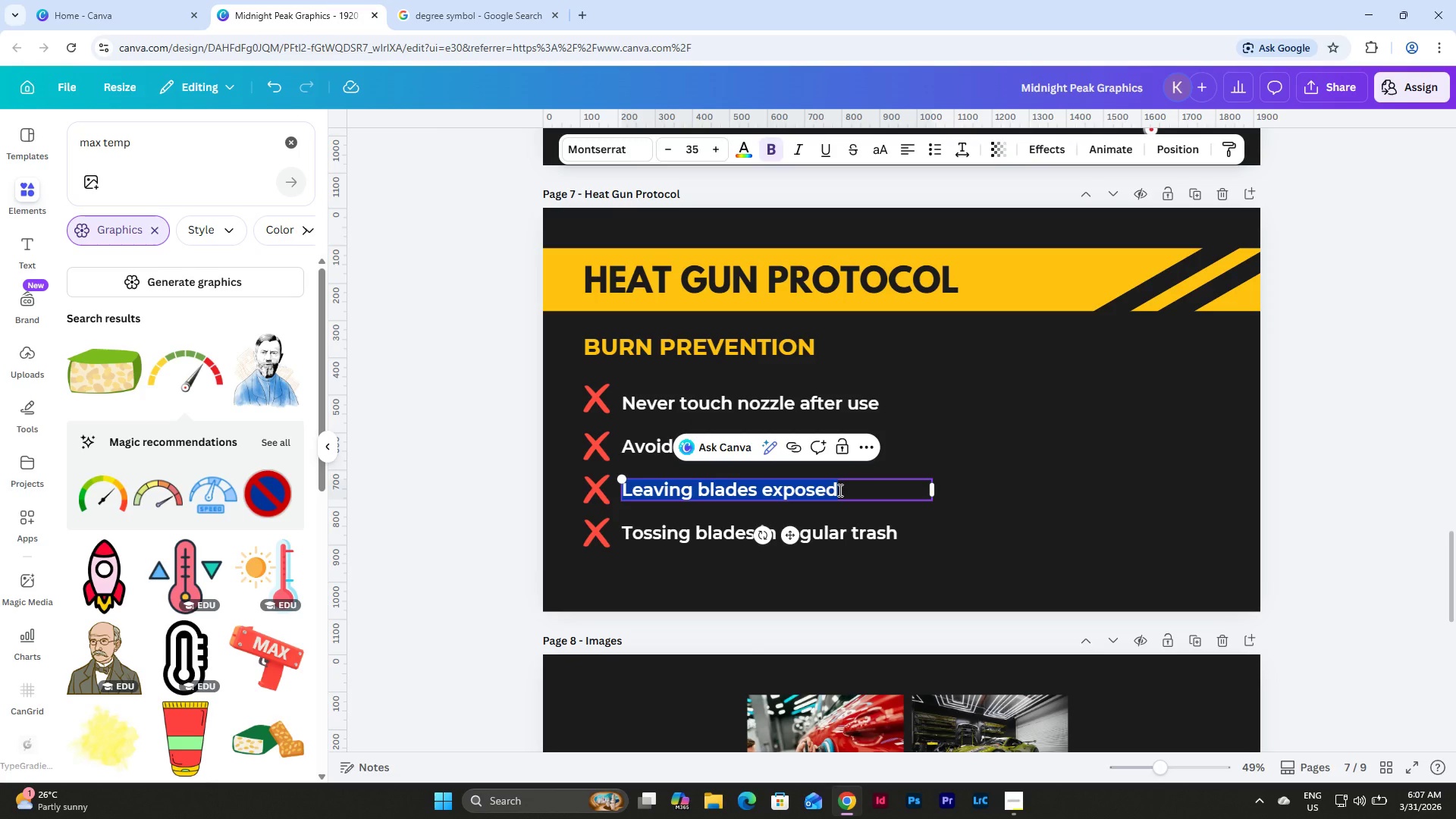 
type(Let tool cool before storage)
 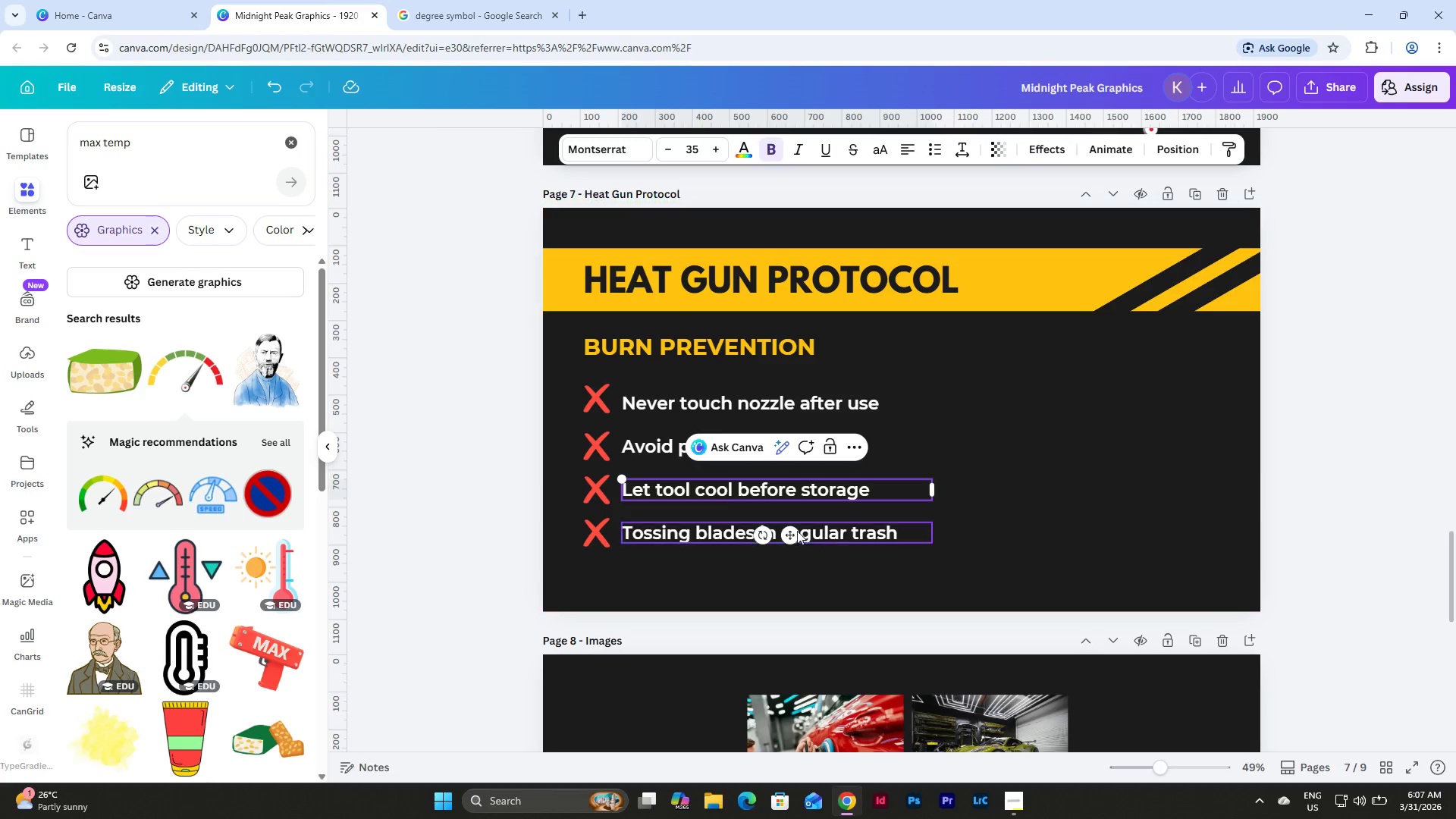 
double_click([693, 534])
 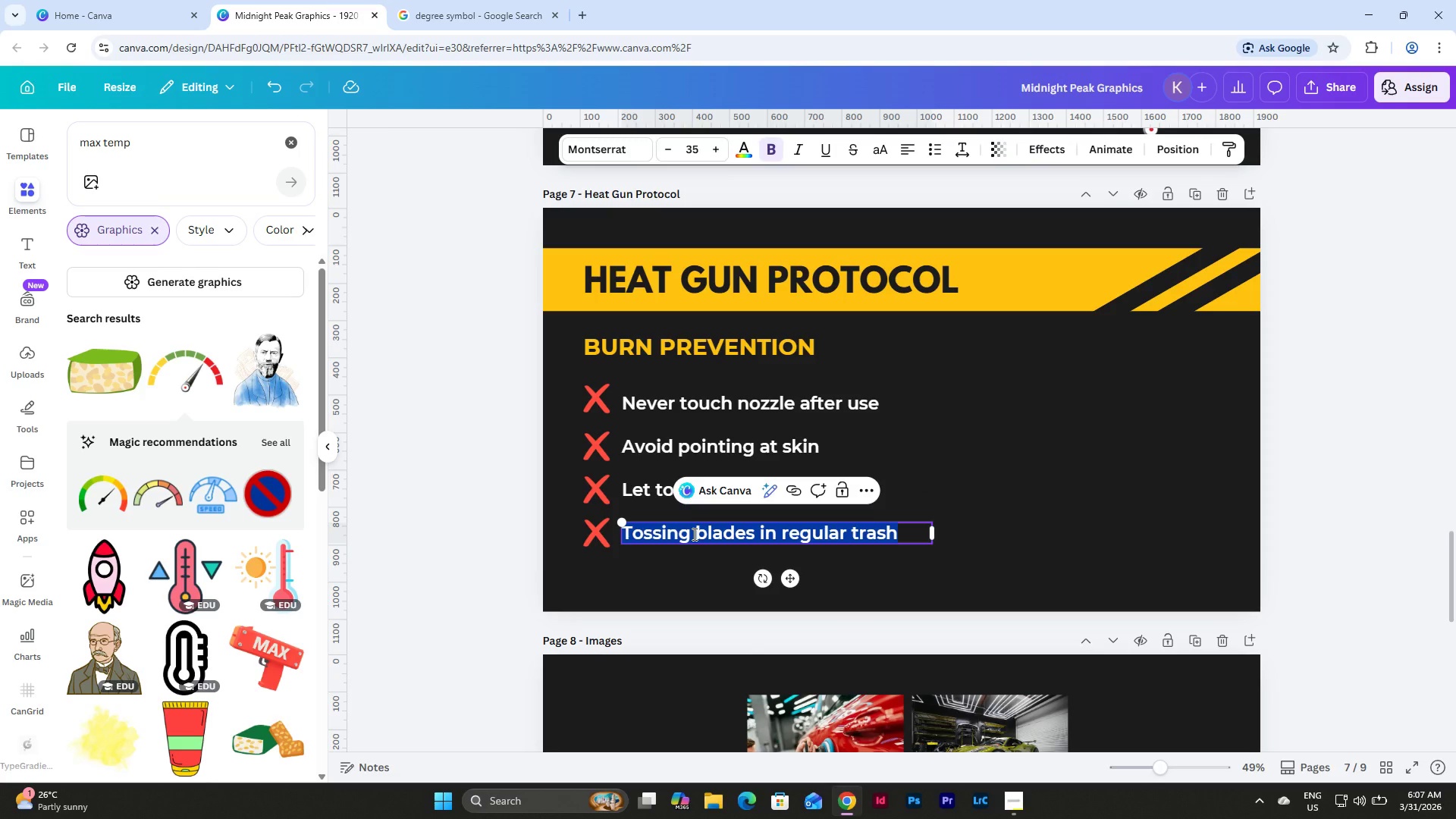 
type(Be w)
key(Backspace)
type(aware of ner)
key(Backspace)
type(arby coworkers)
 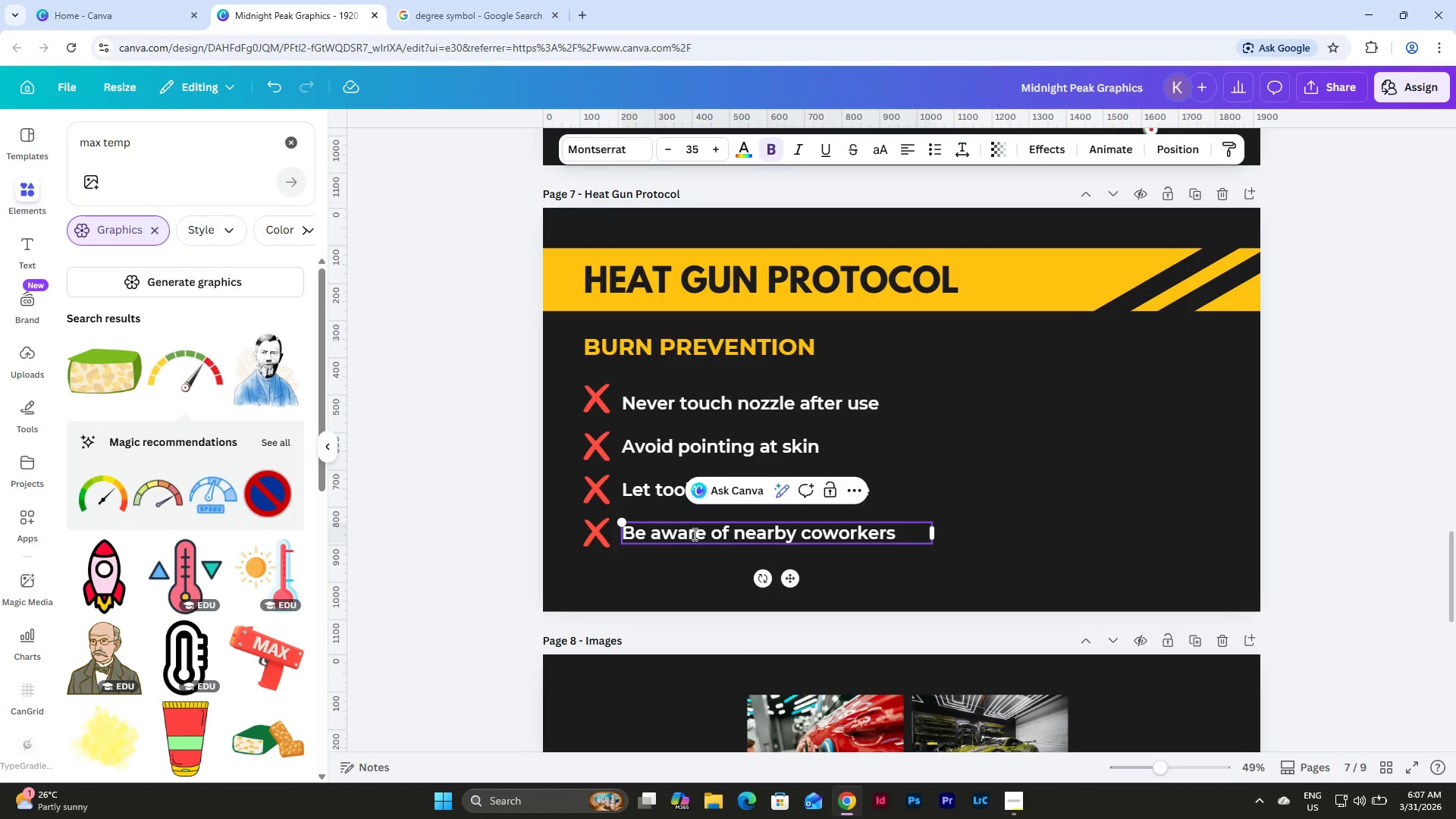 
wait(6.48)
 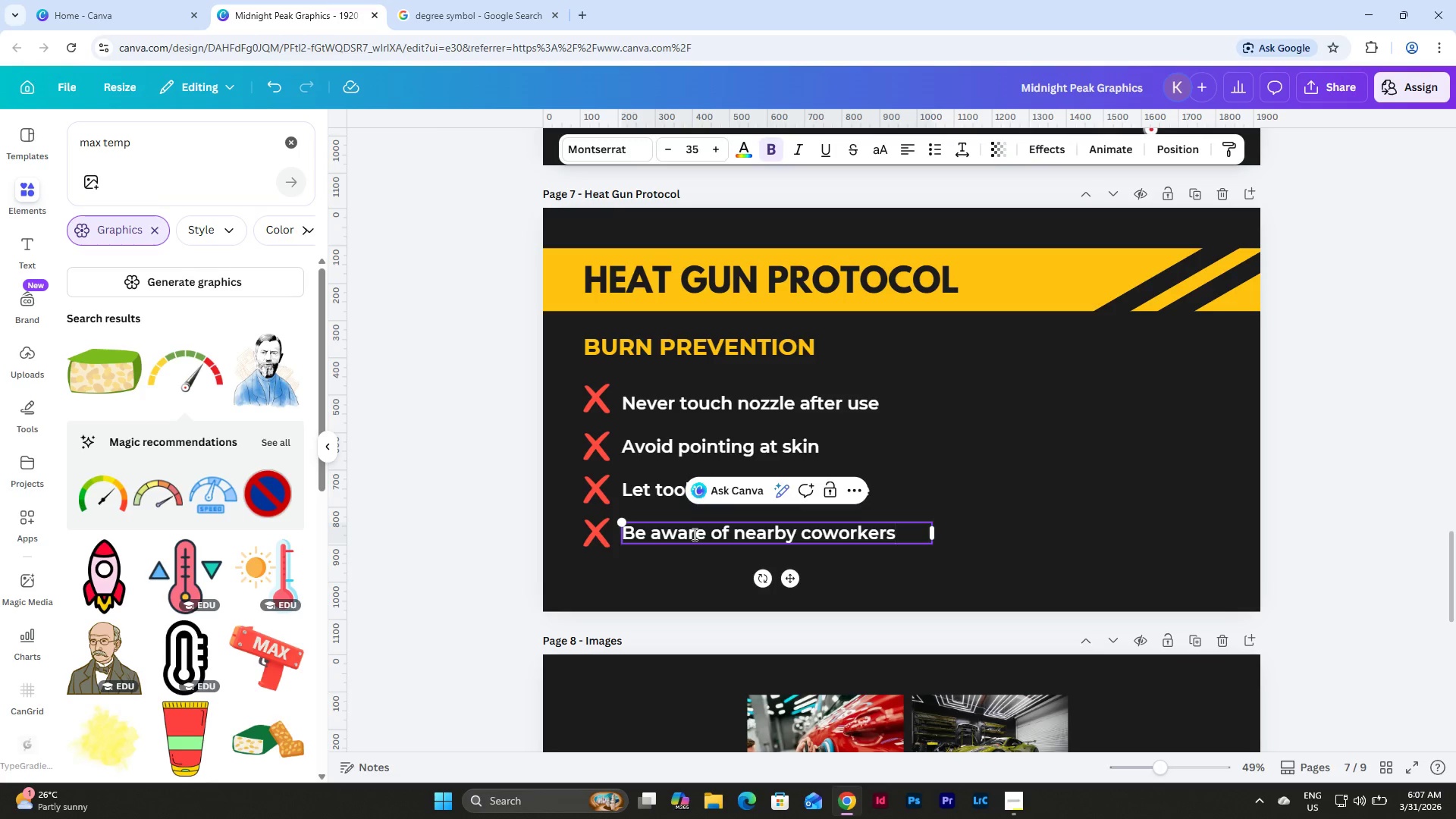 
left_click([1042, 446])
 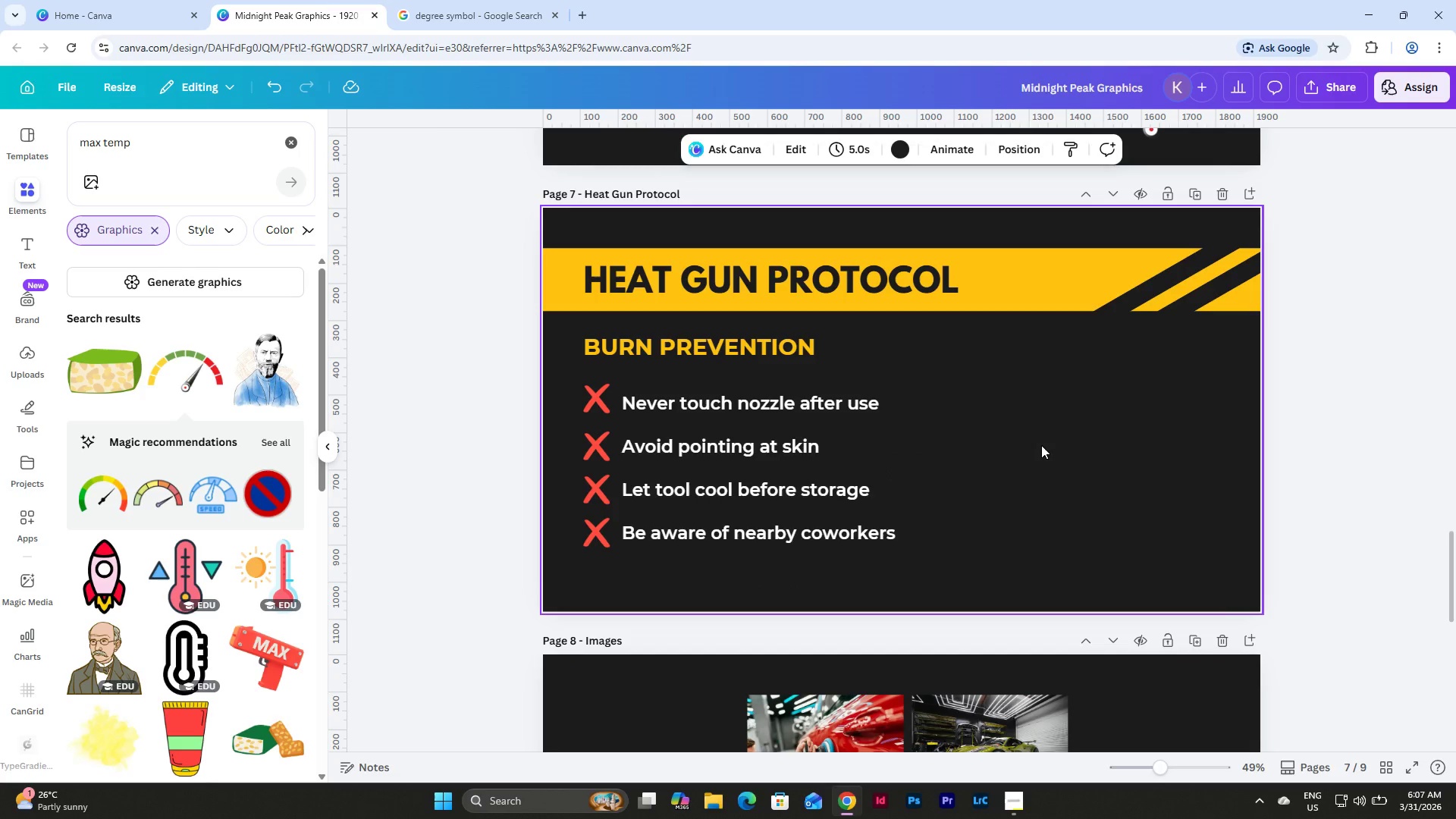 
scroll: coordinate [1041, 445], scroll_direction: up, amount: 7.0
 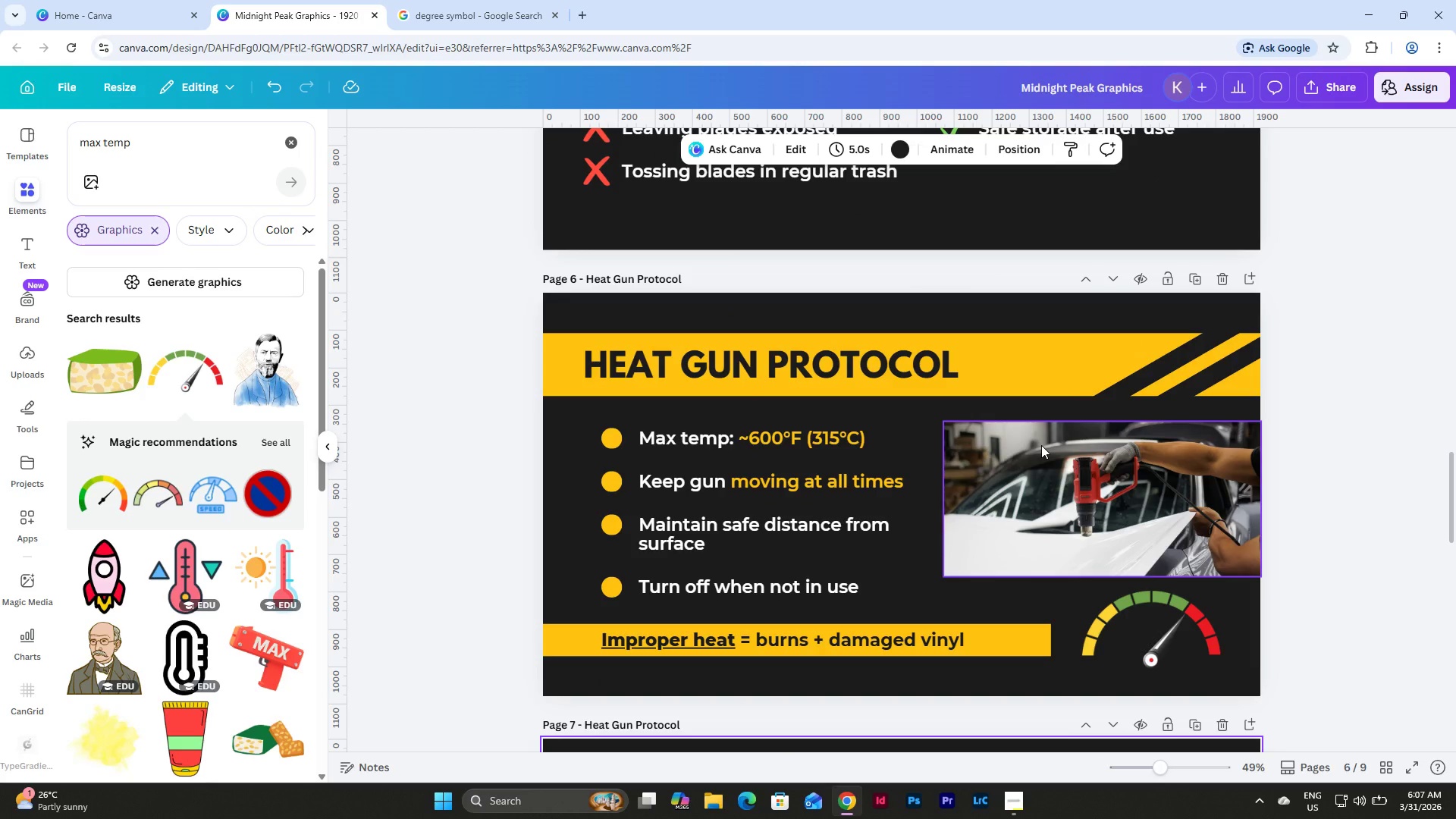 
scroll: coordinate [1041, 445], scroll_direction: down, amount: 7.0
 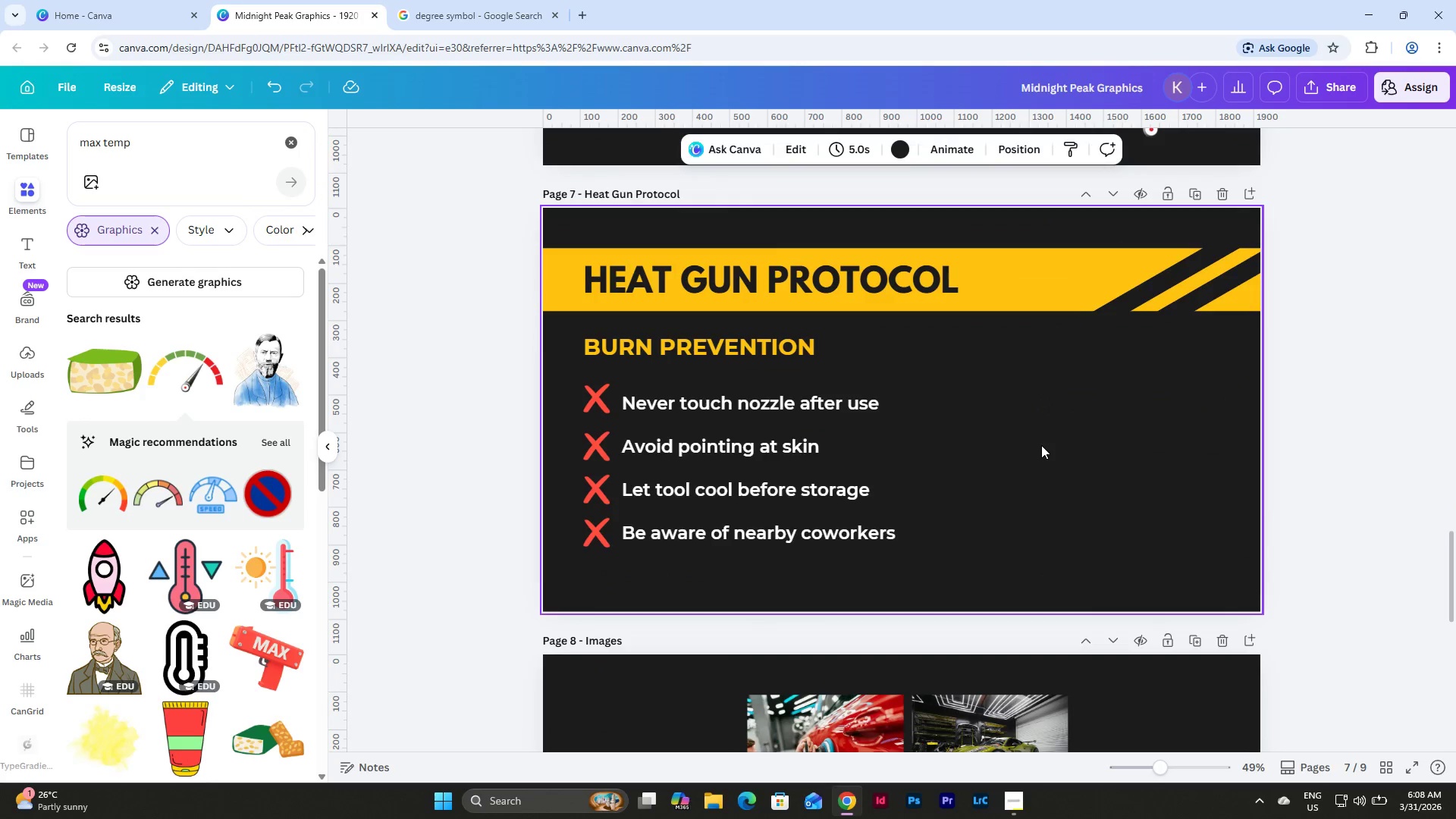 
scroll: coordinate [1041, 445], scroll_direction: up, amount: 3.0
 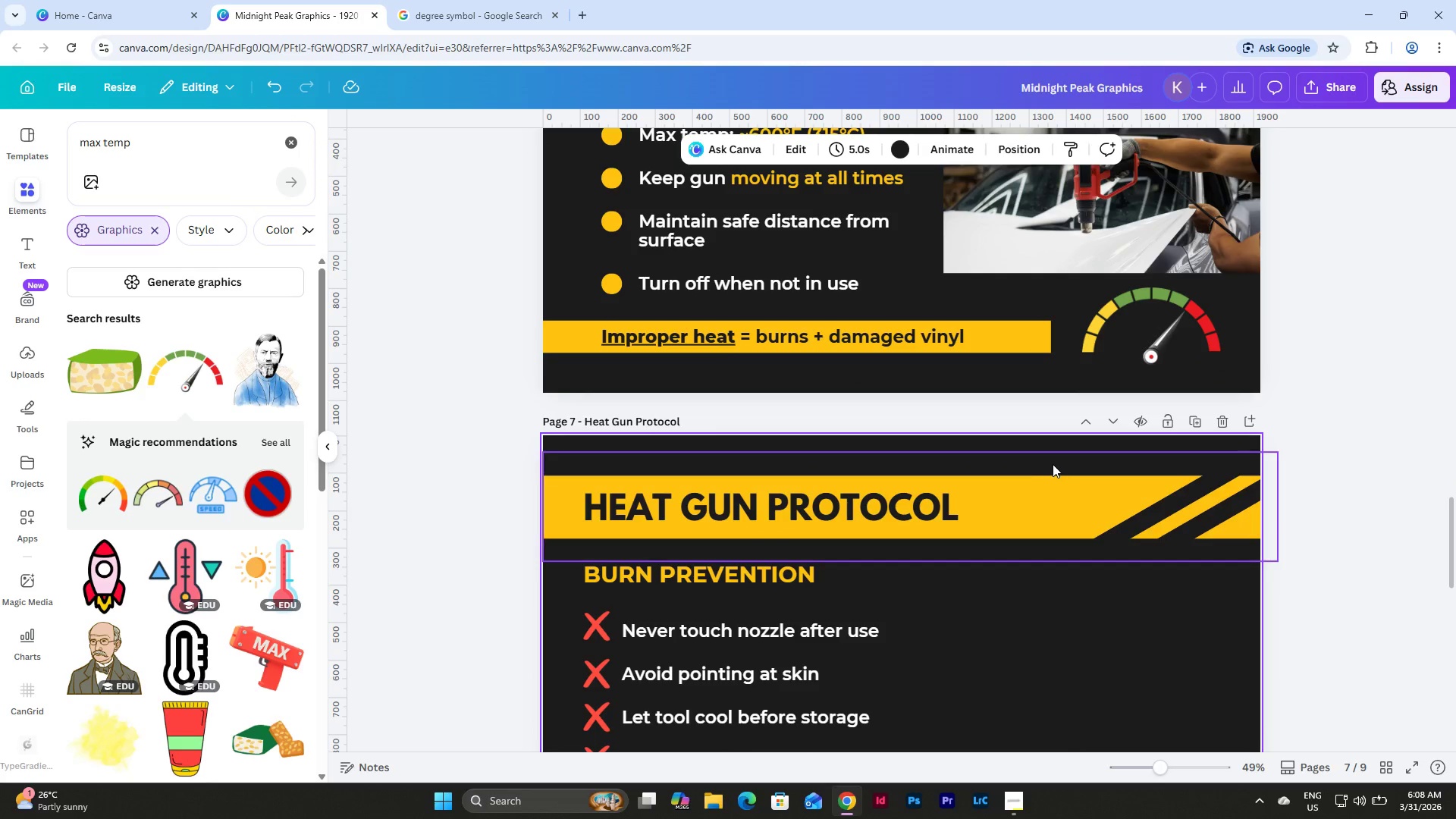 
scroll: coordinate [923, 474], scroll_direction: down, amount: 2.0
 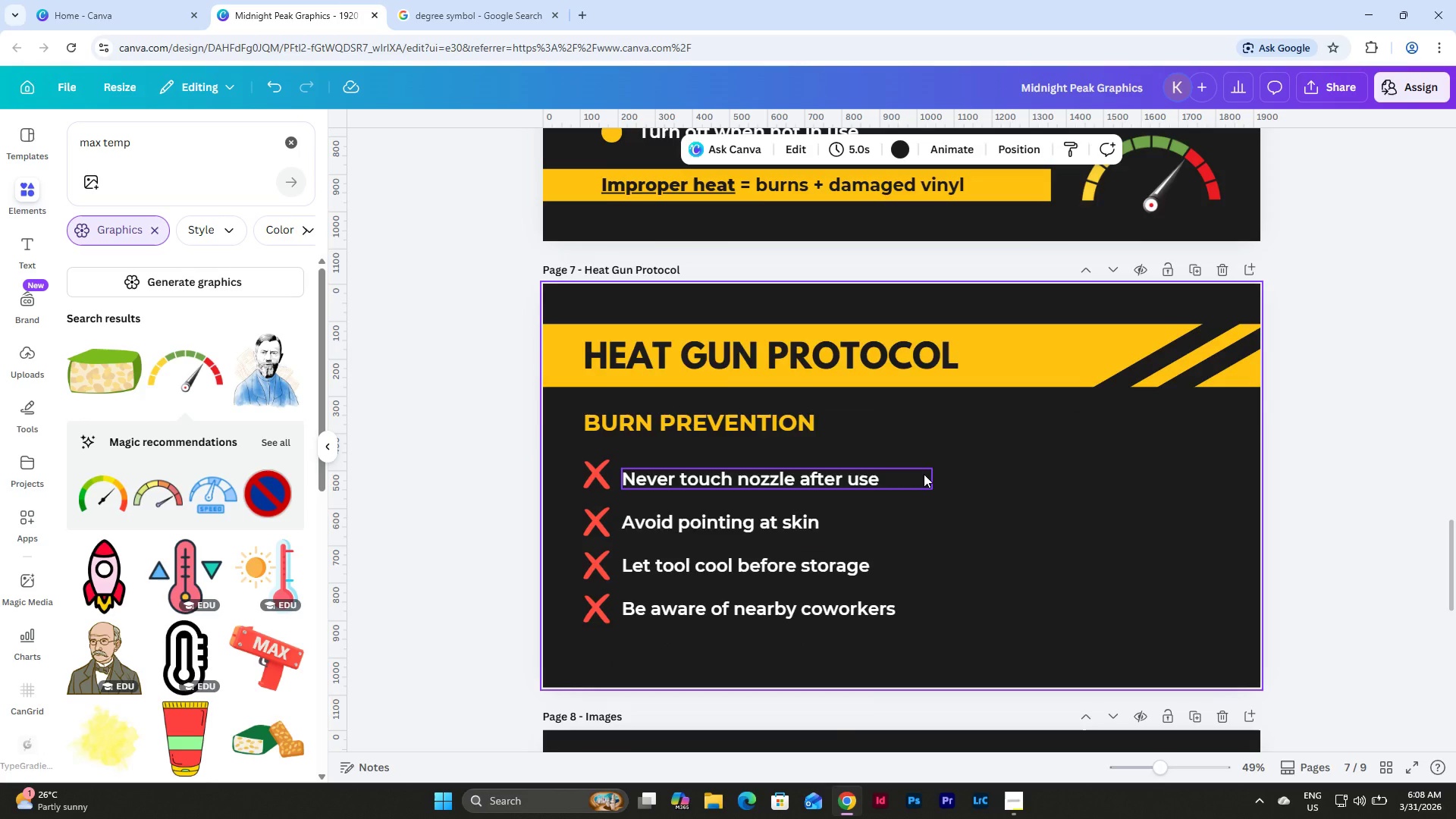 
scroll: coordinate [924, 474], scroll_direction: up, amount: 2.0
 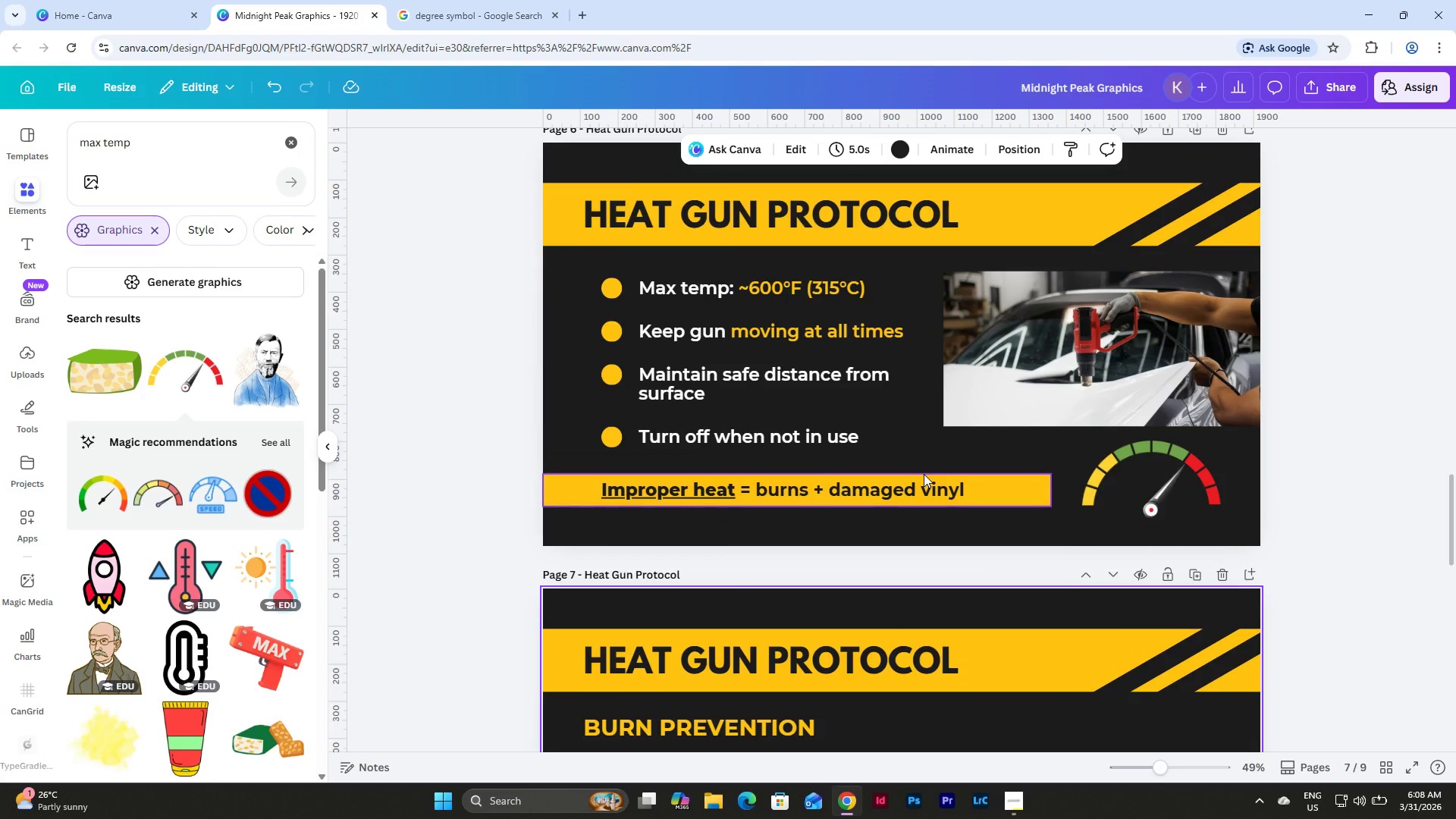 
scroll: coordinate [924, 474], scroll_direction: down, amount: 3.0
 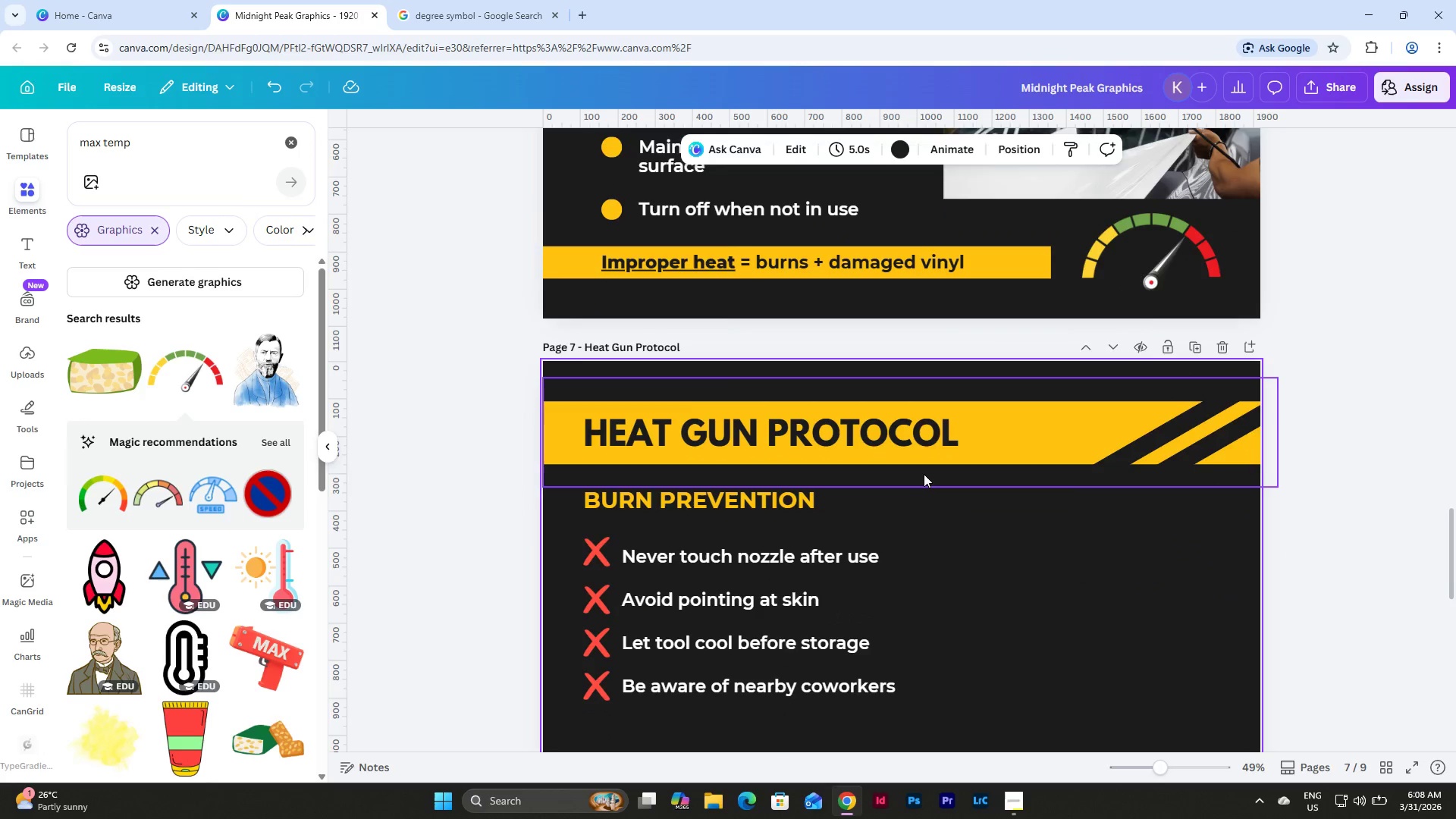 
scroll: coordinate [862, 507], scroll_direction: up, amount: 12.0
 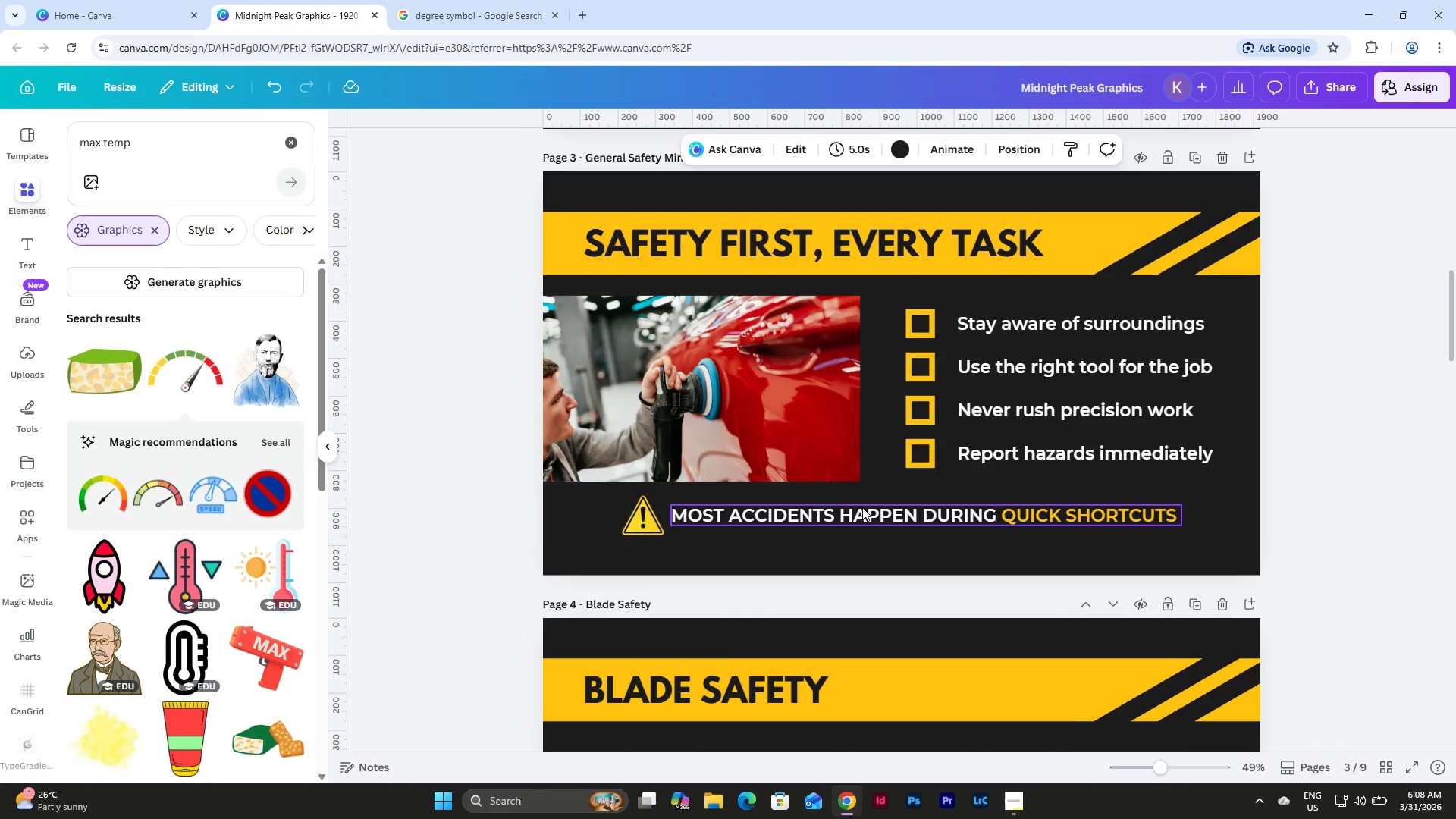 
scroll: coordinate [862, 507], scroll_direction: none, amount: 0.0
 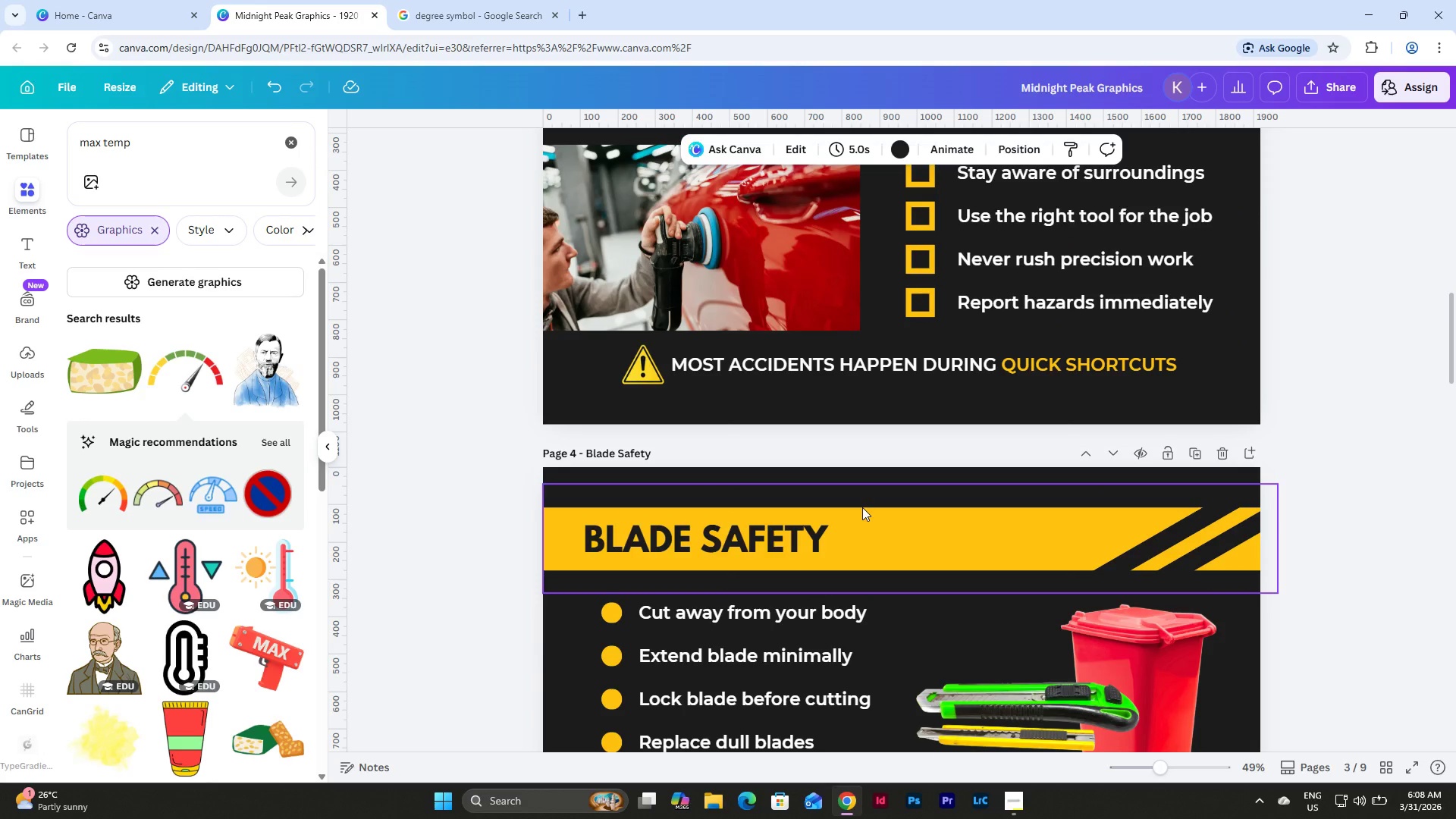 
scroll: coordinate [862, 507], scroll_direction: down, amount: 9.0
 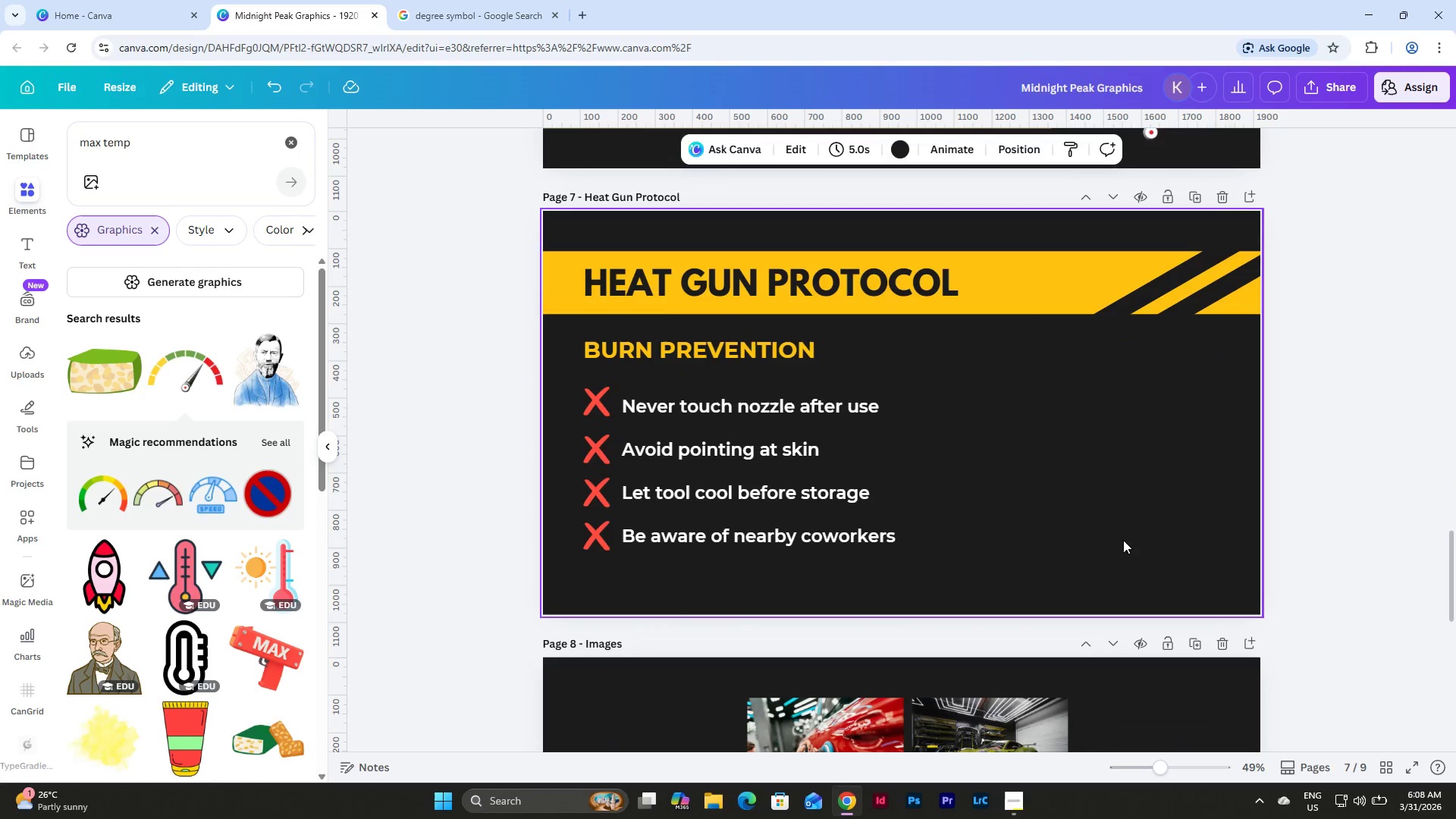 
left_click([237, 152])
 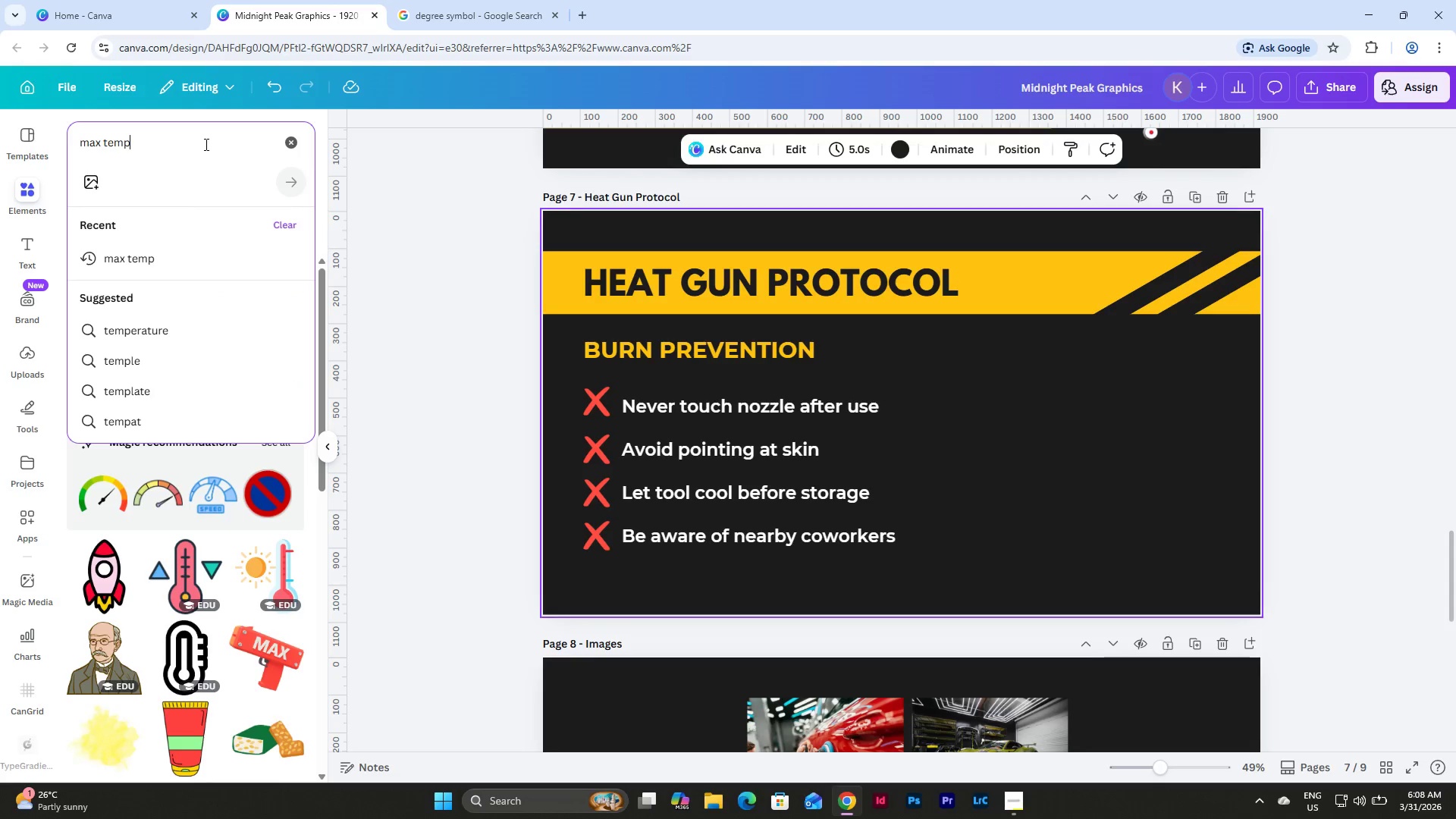 
left_click_drag(start_coordinate=[205, 144], to_coordinate=[23, 140])
 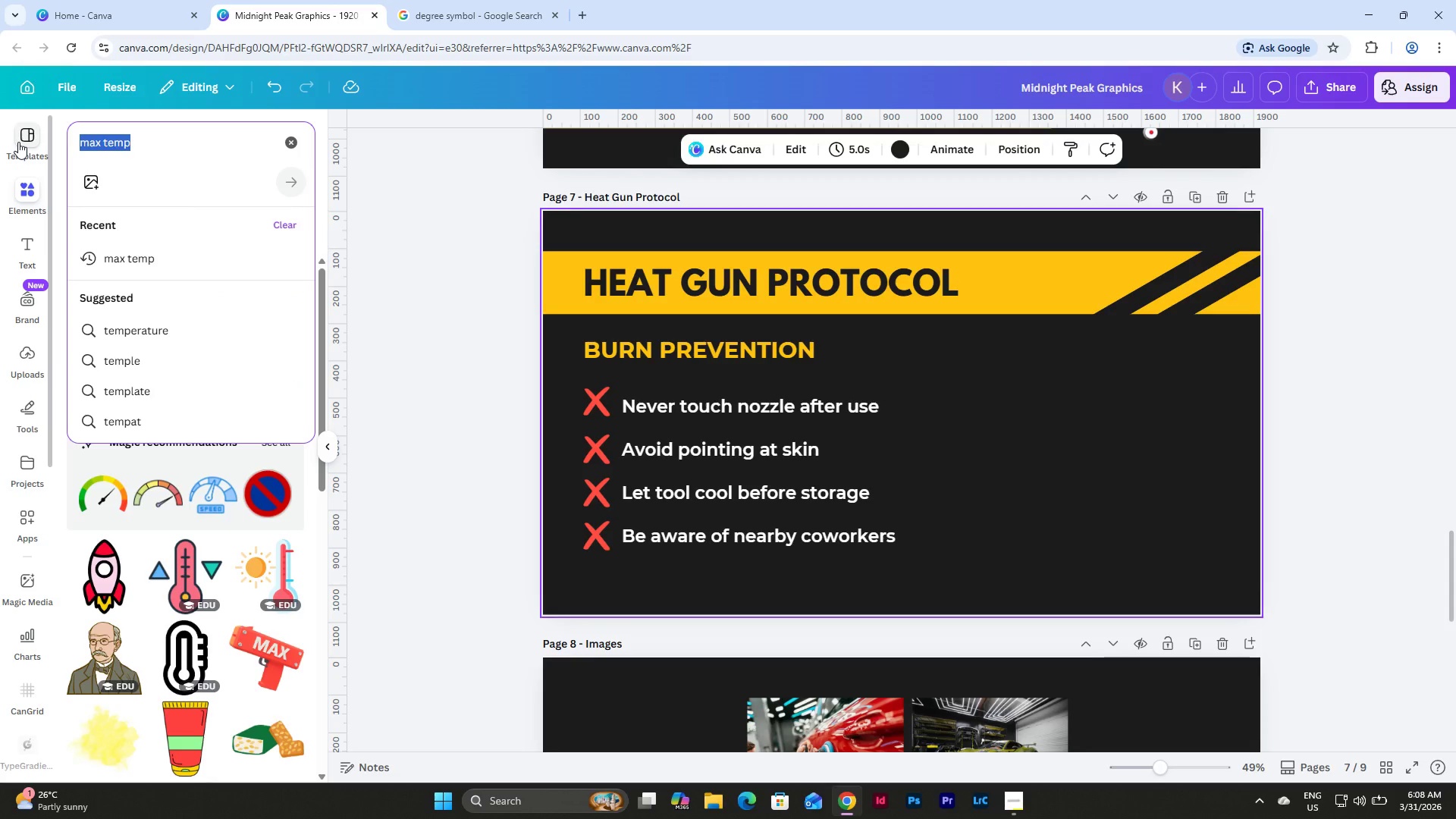 
type(heat gun)
 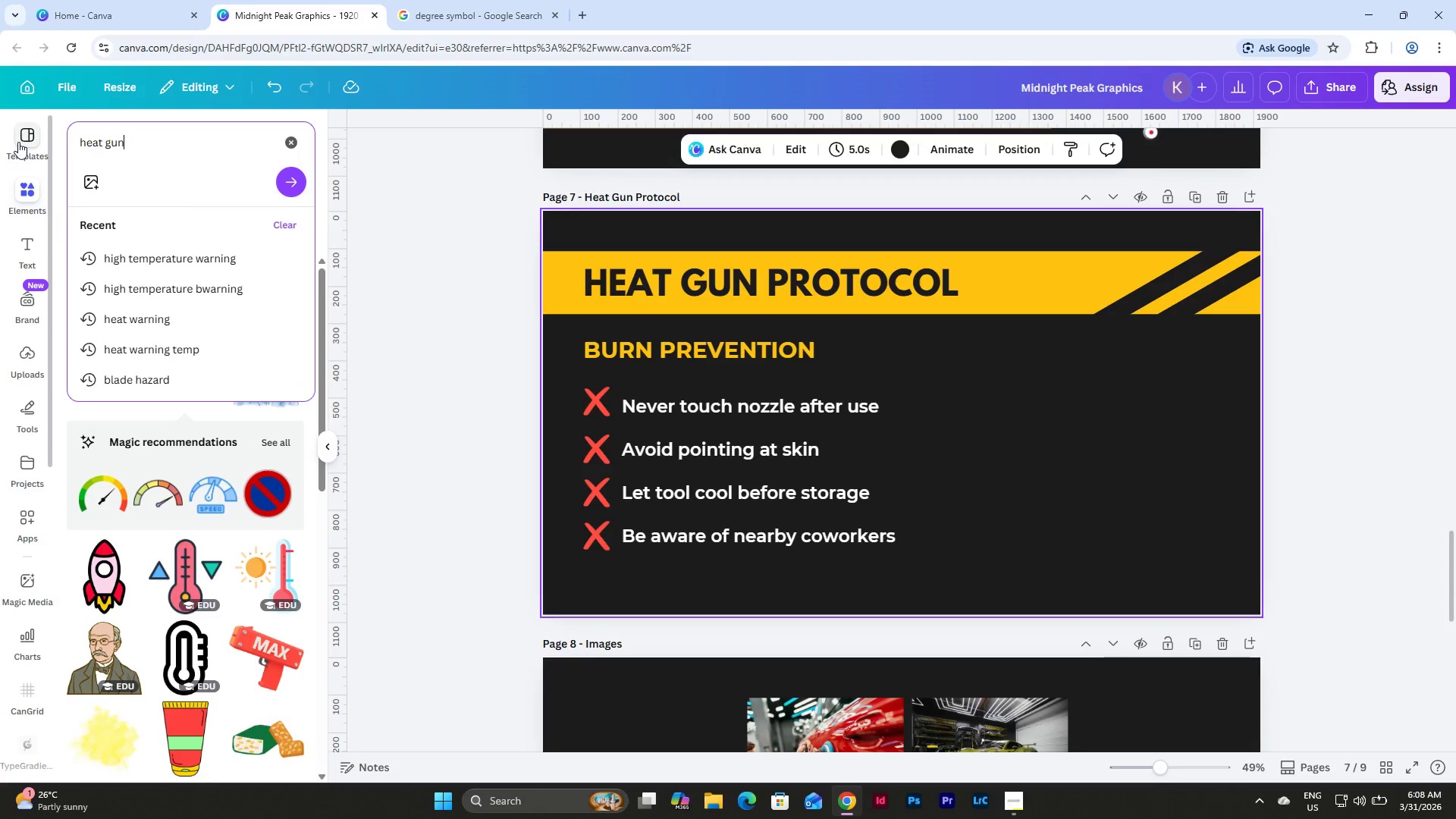 
key(Enter)
 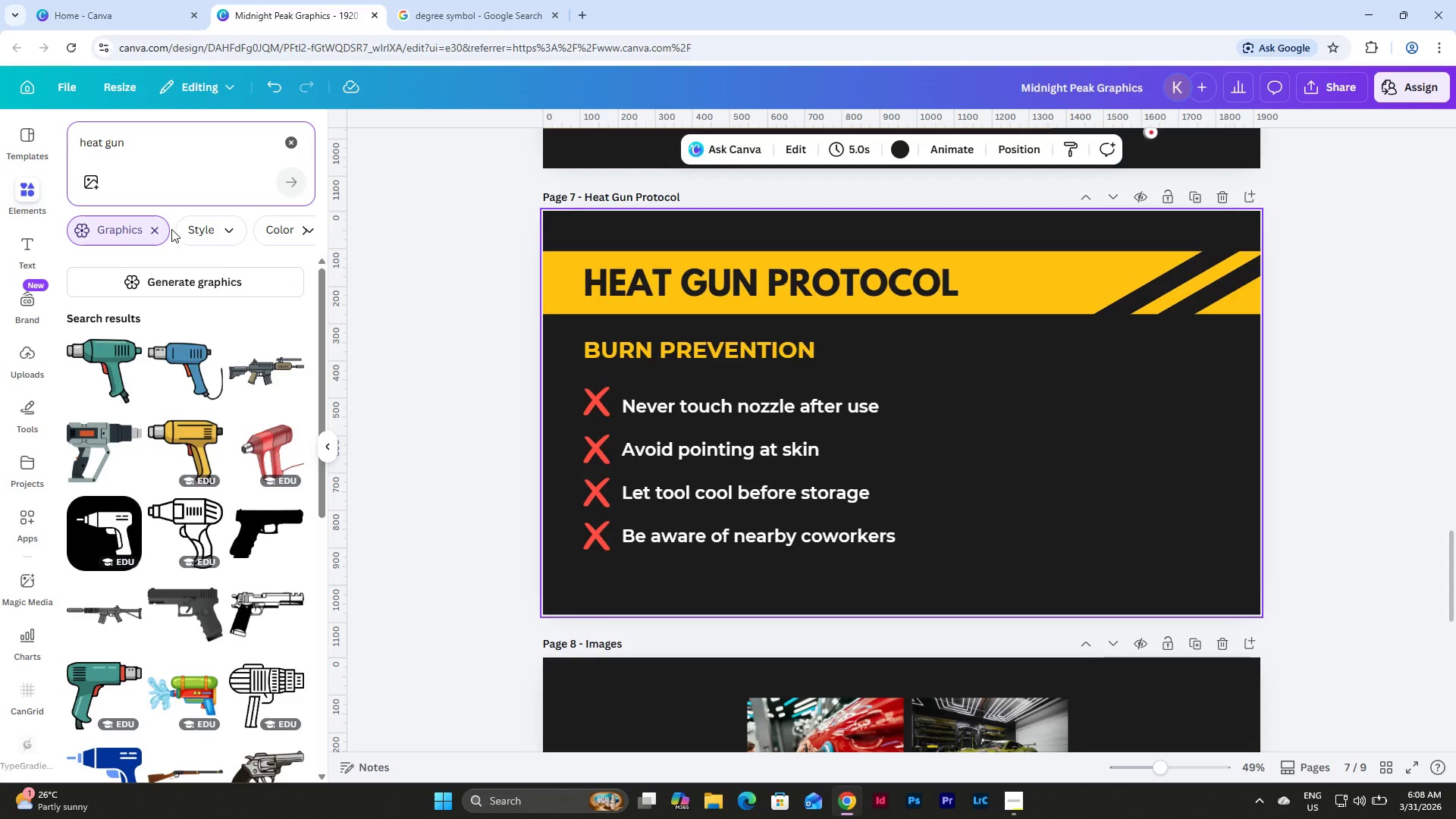 
left_click([152, 231])
 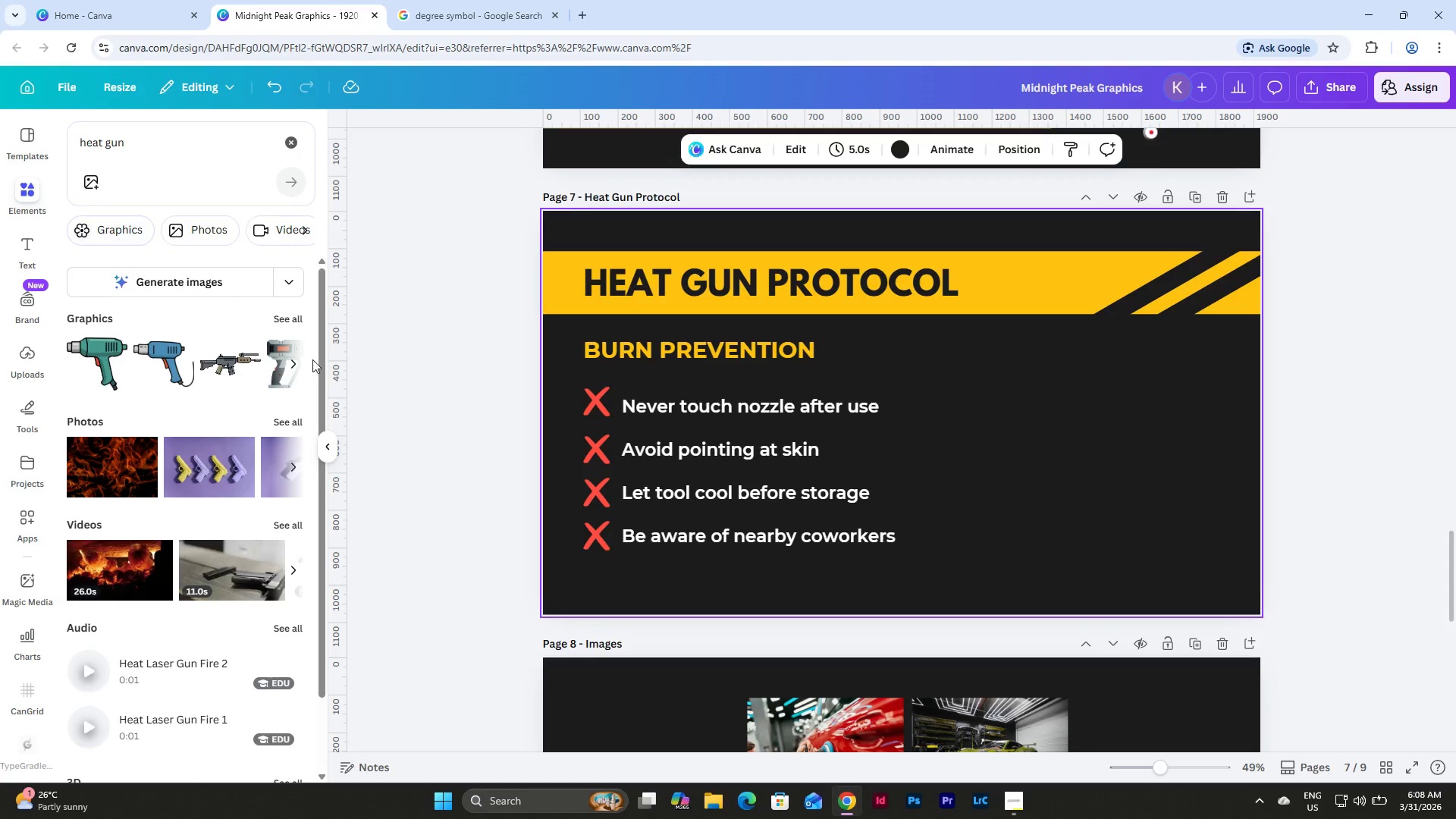 
left_click([283, 418])
 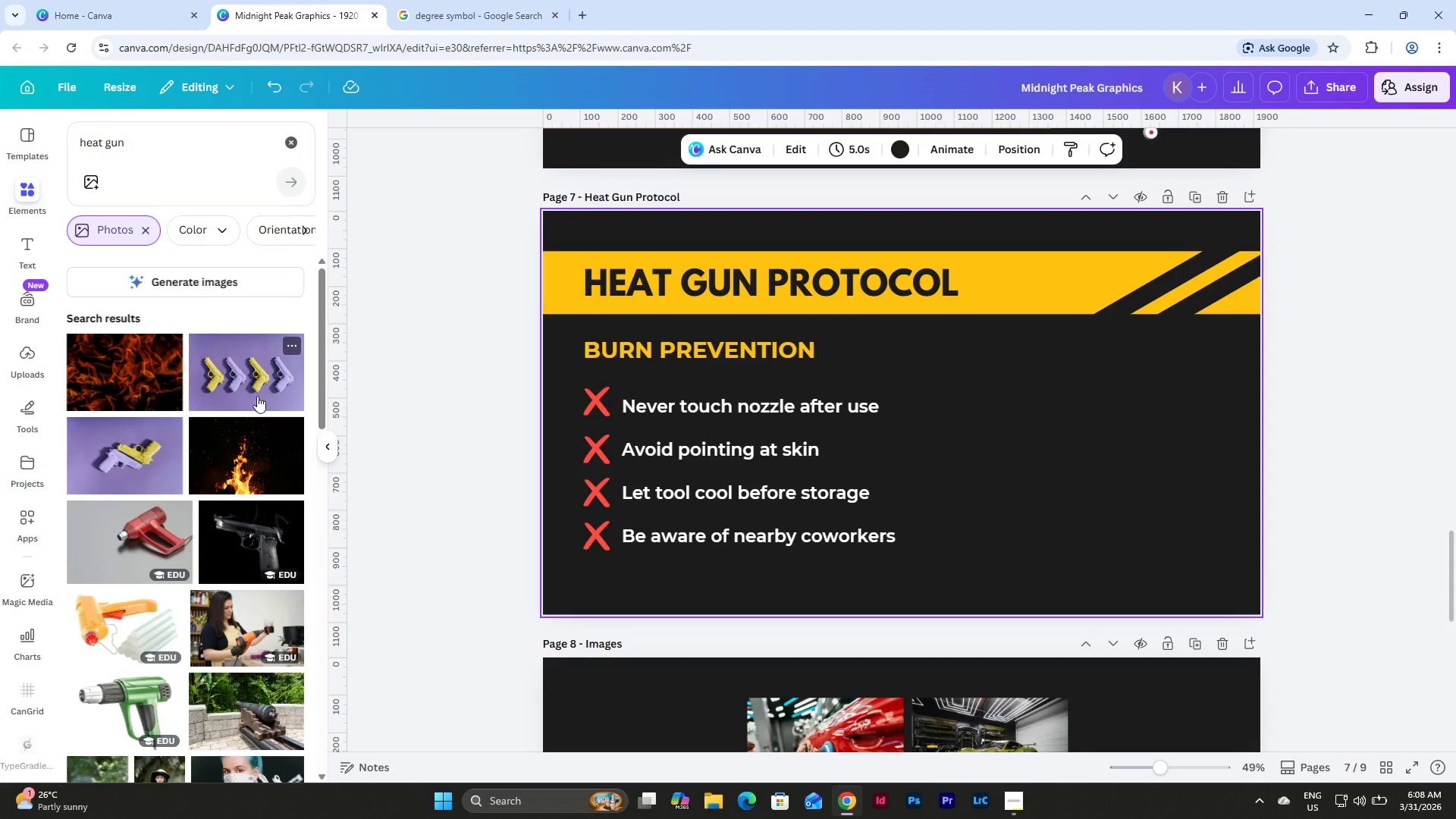 
mouse_move([155, 530])
 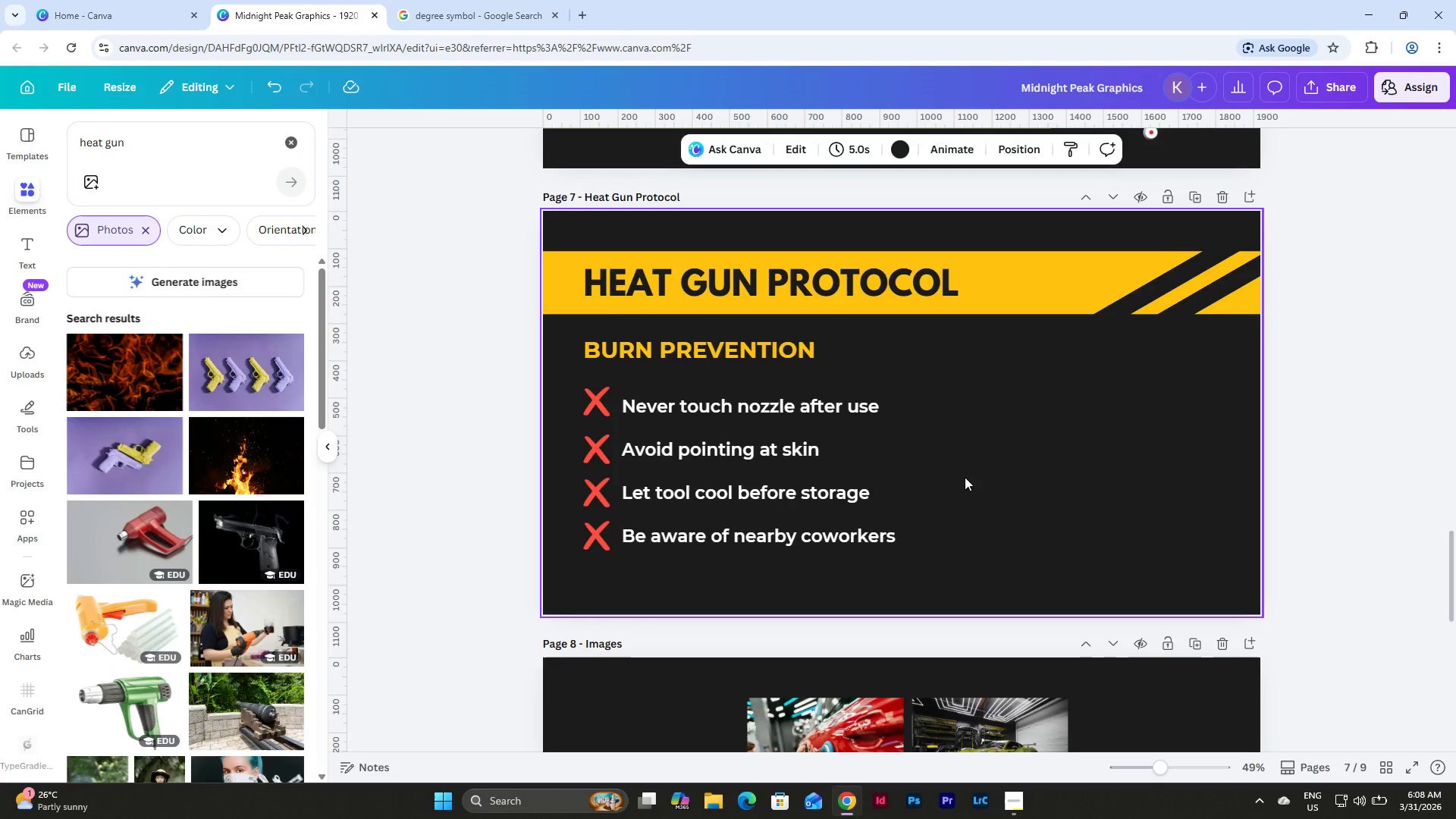 
scroll: coordinate [974, 463], scroll_direction: none, amount: 0.0
 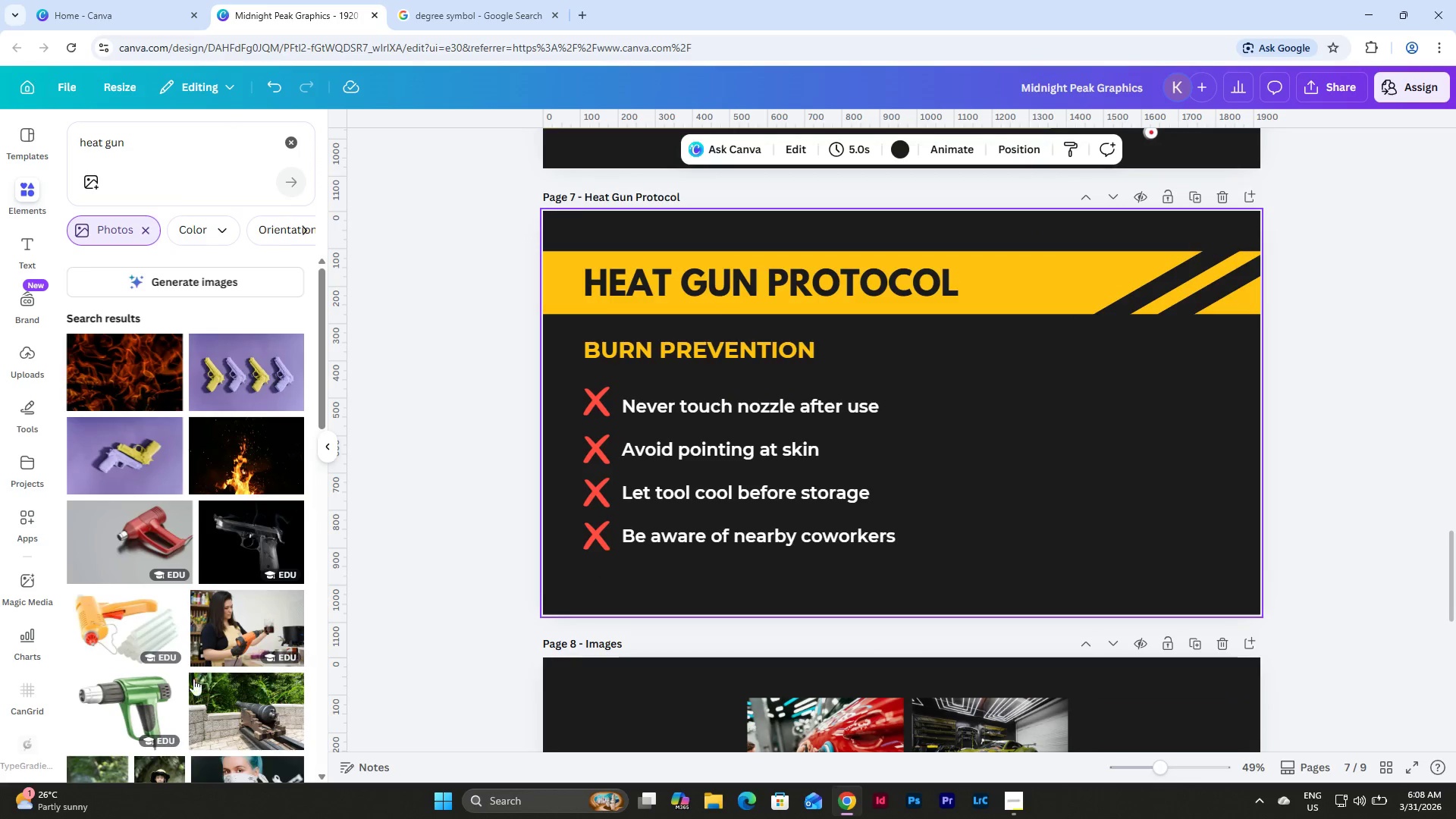 
left_click([114, 702])
 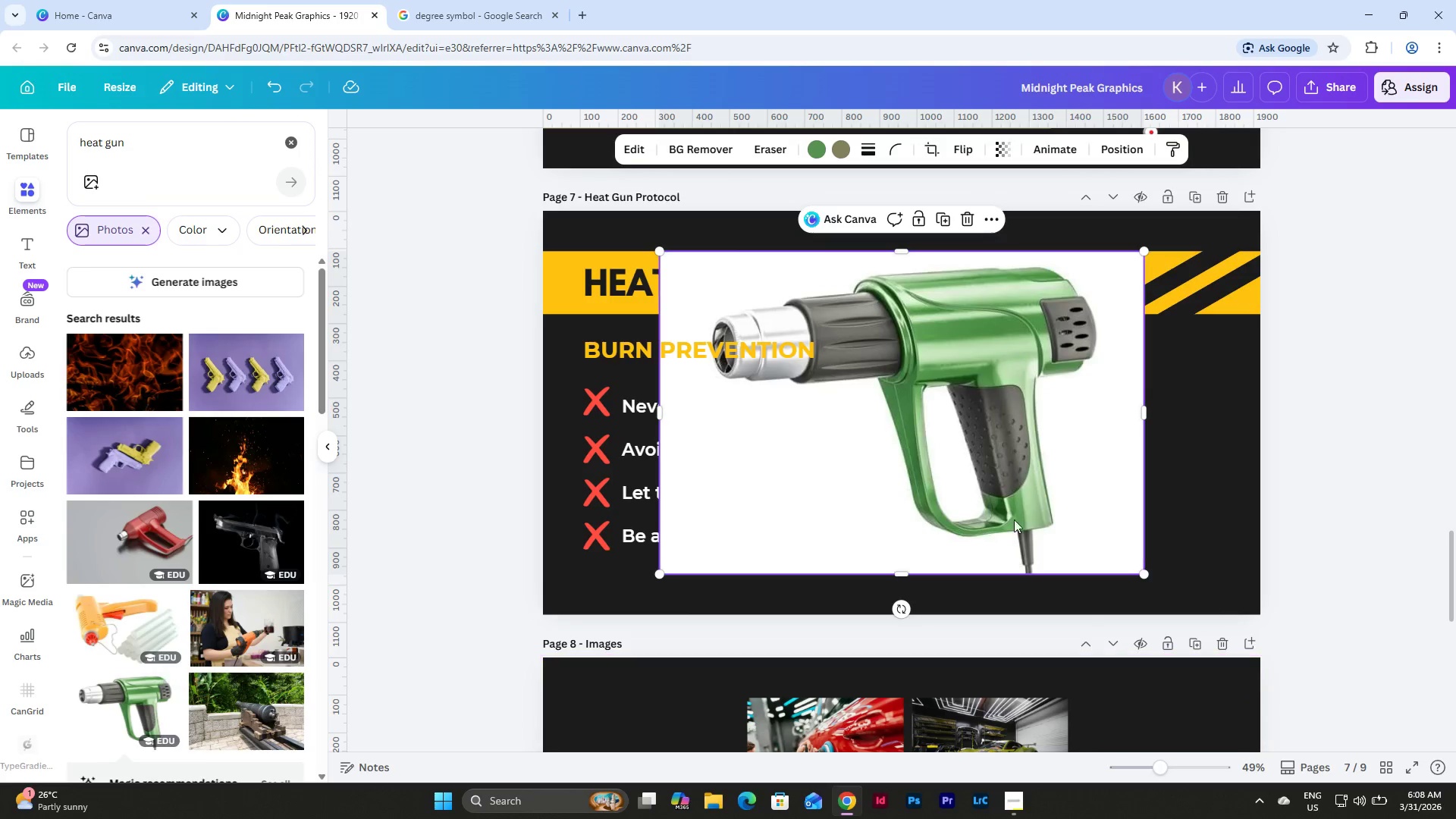 
left_click_drag(start_coordinate=[1072, 397], to_coordinate=[1163, 438])
 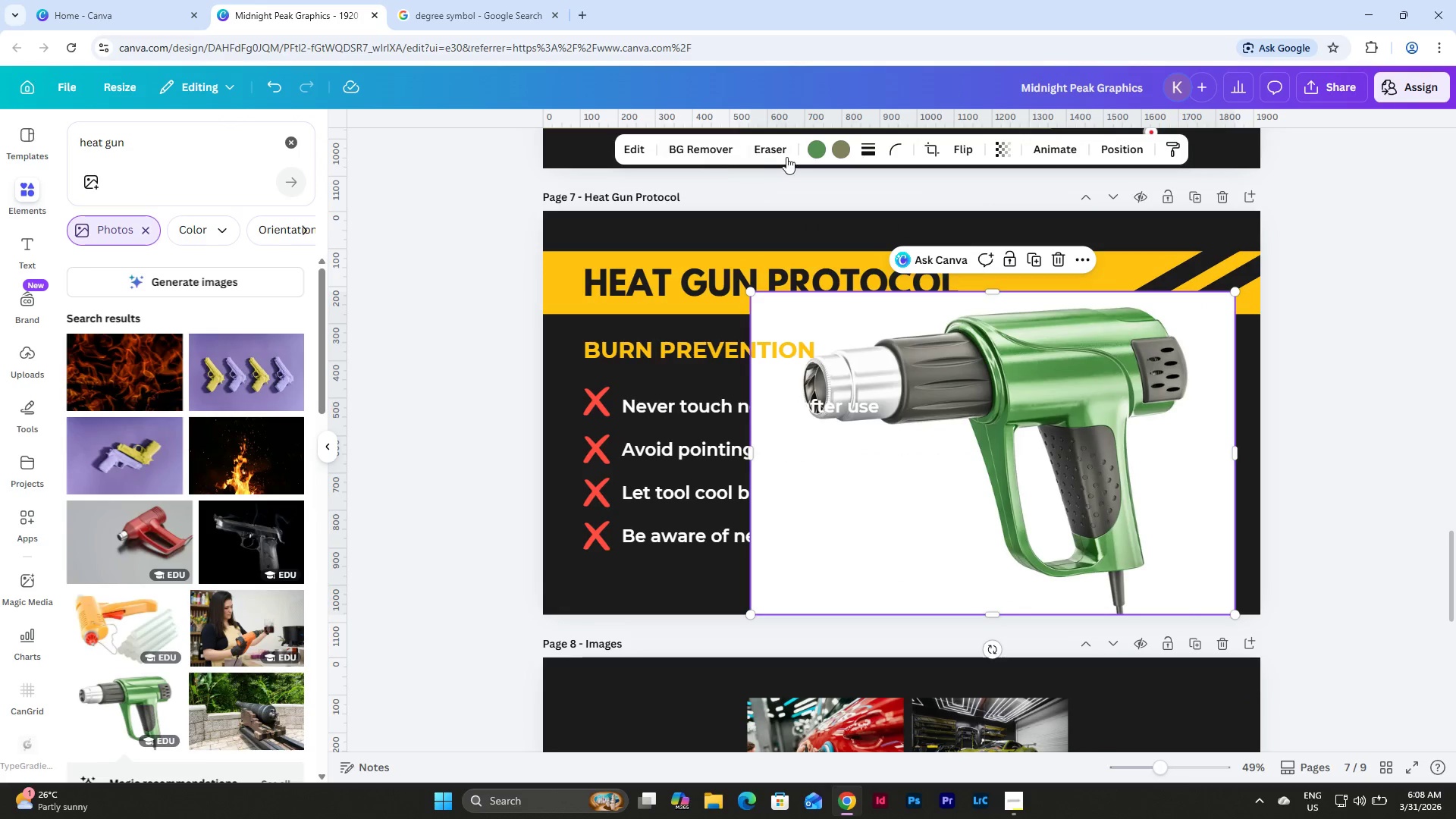 
left_click([814, 149])
 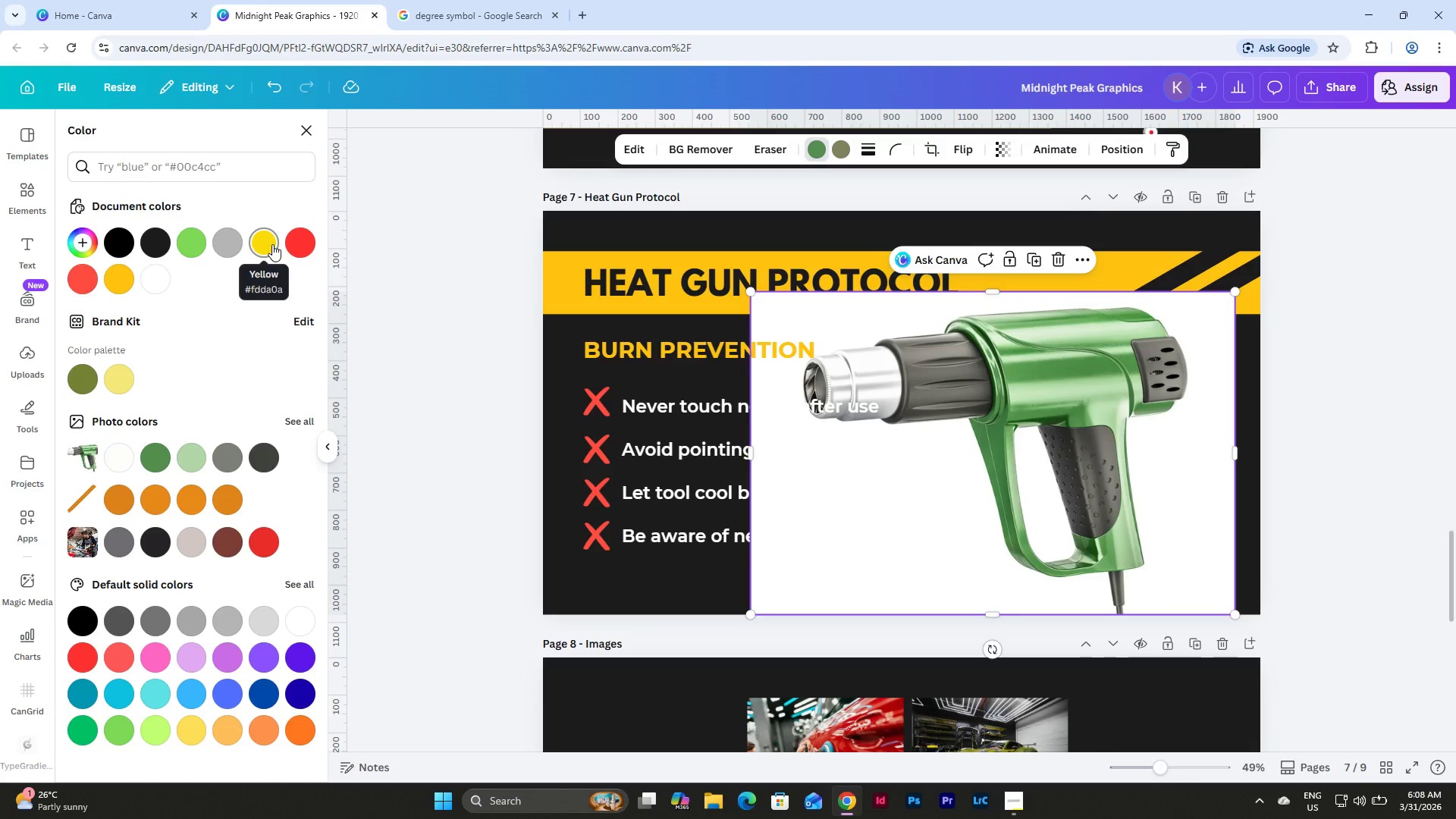 
left_click([125, 277])
 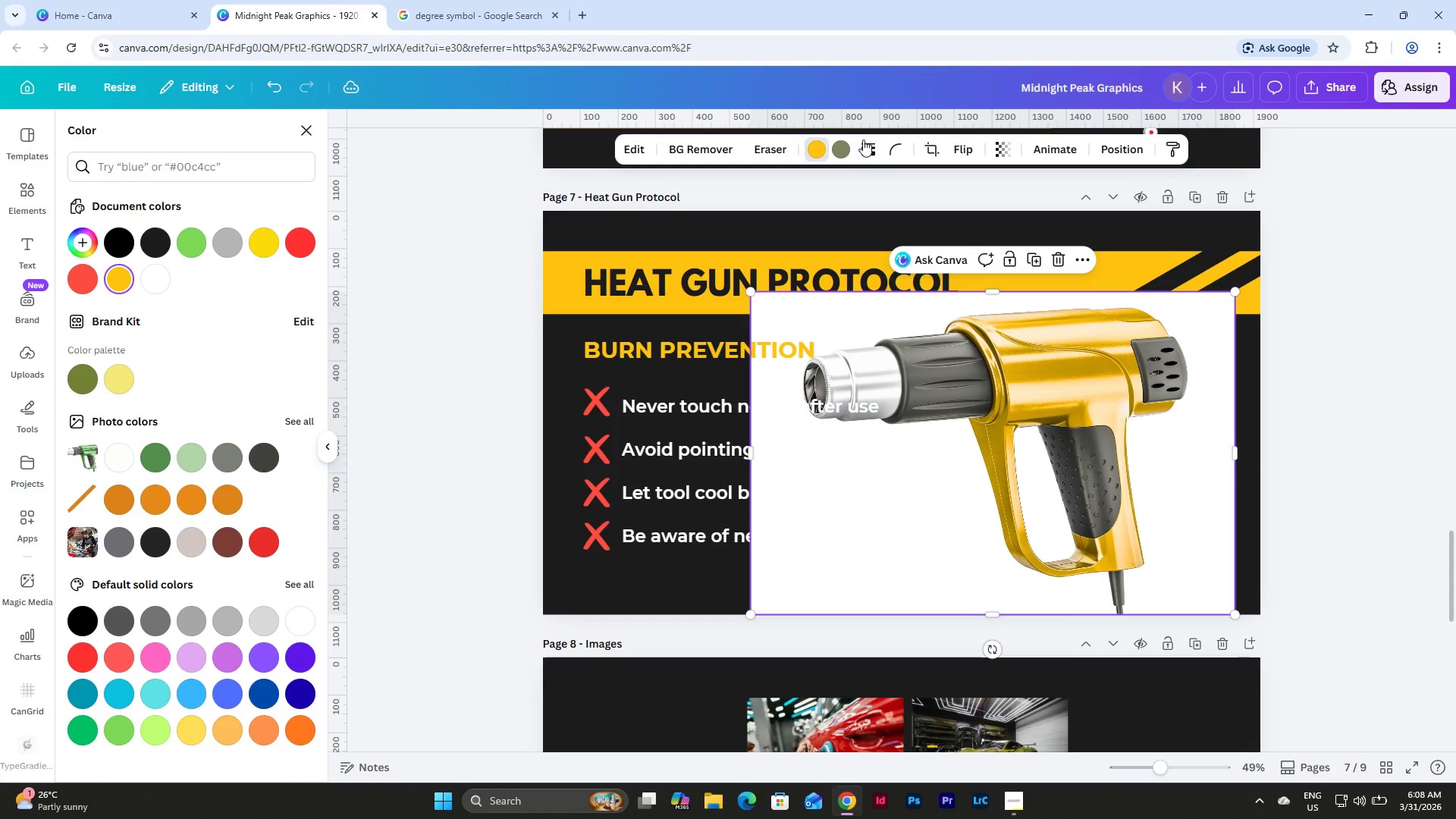 
left_click([840, 145])
 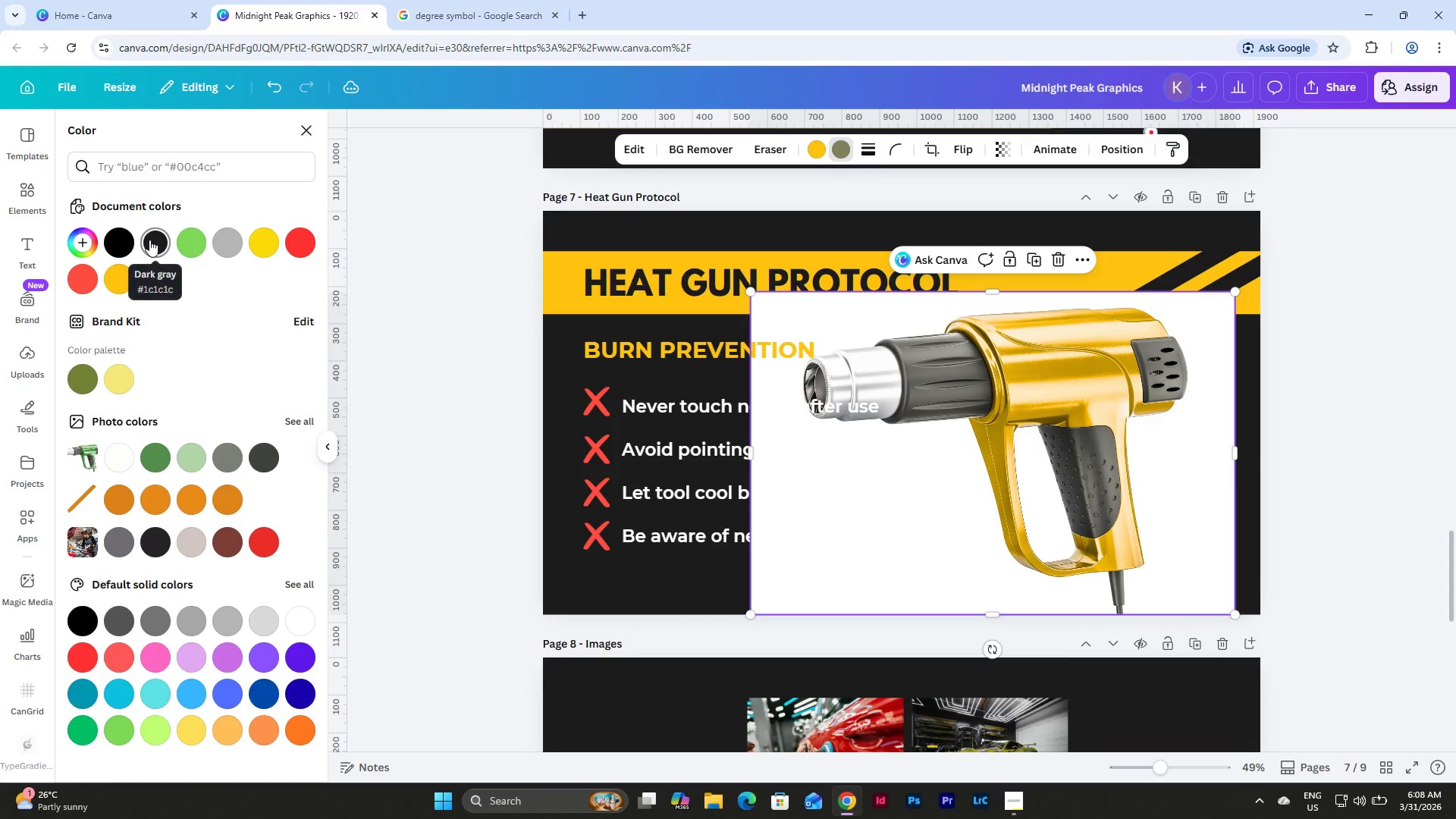 
left_click([155, 240])
 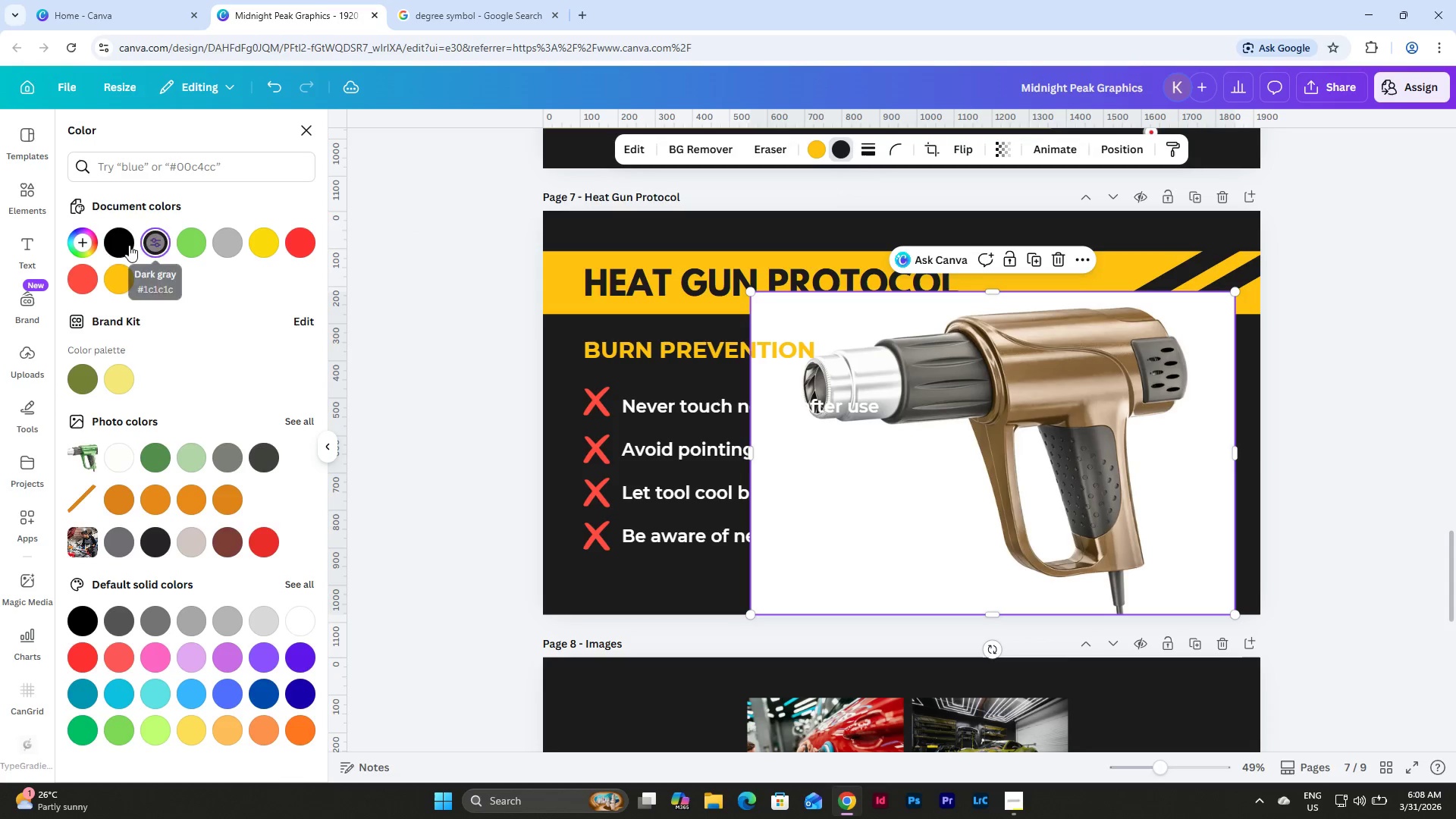 
left_click([119, 245])
 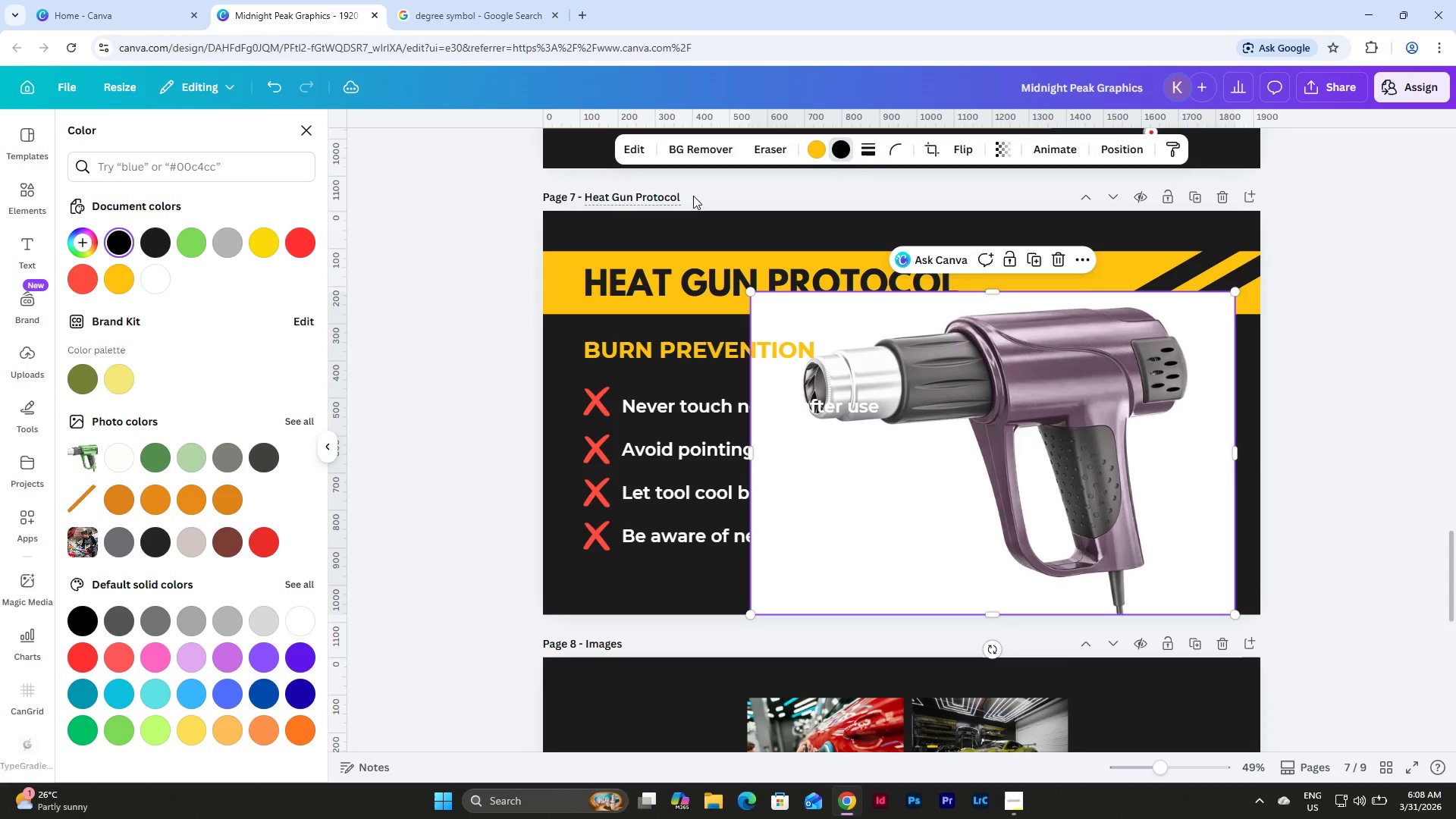 
left_click([817, 154])
 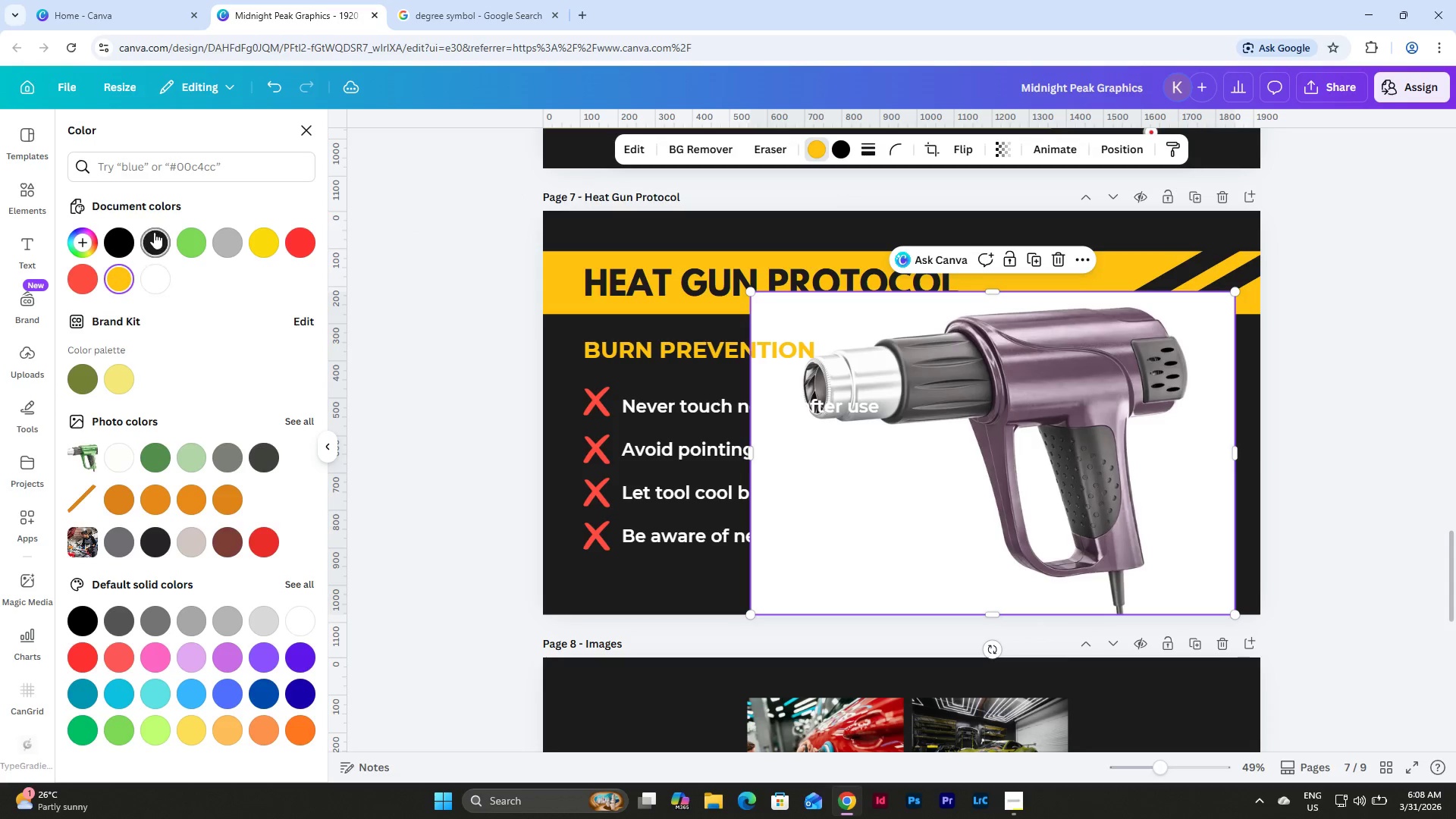 
left_click([118, 237])
 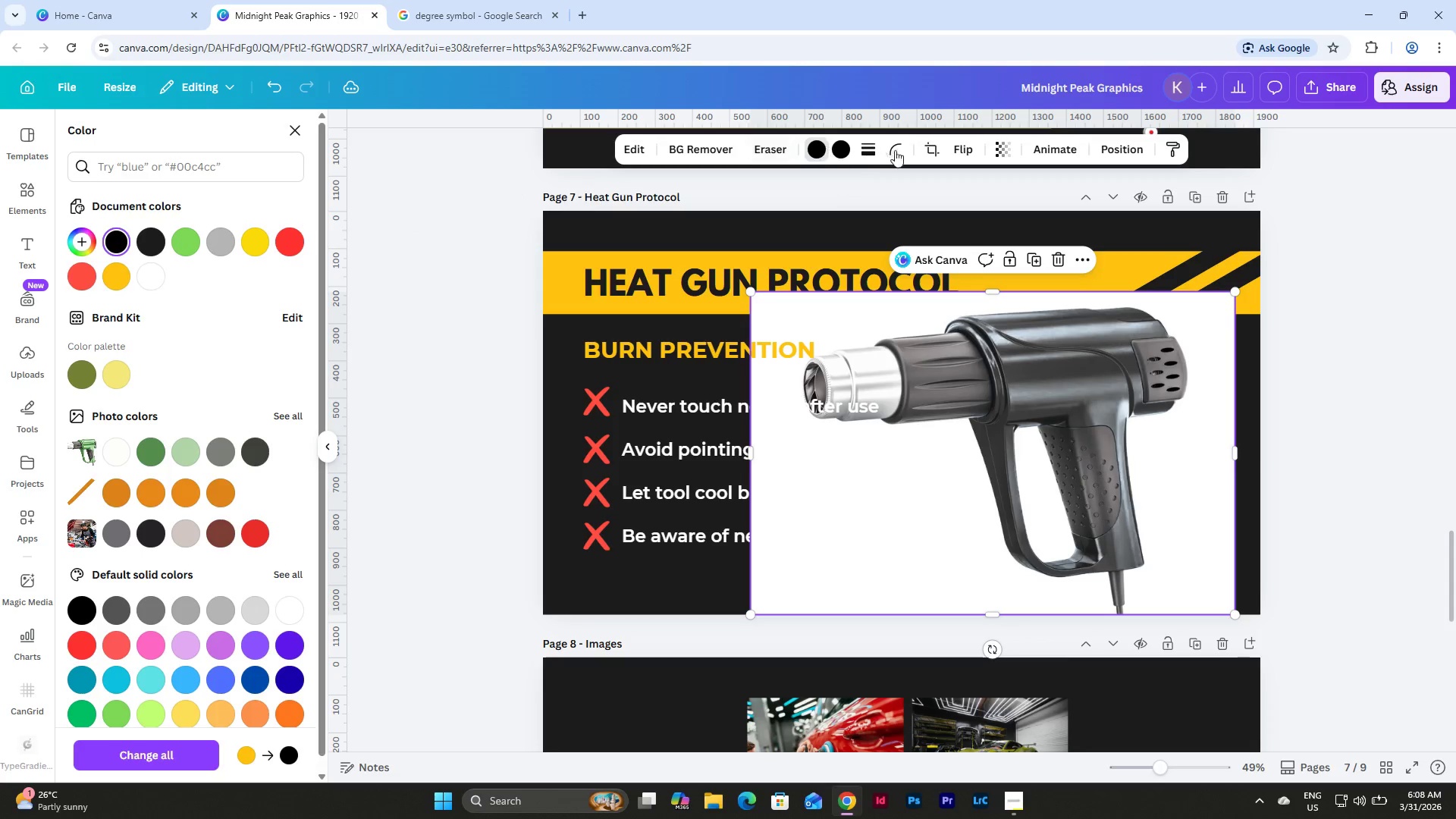 
left_click([838, 156])
 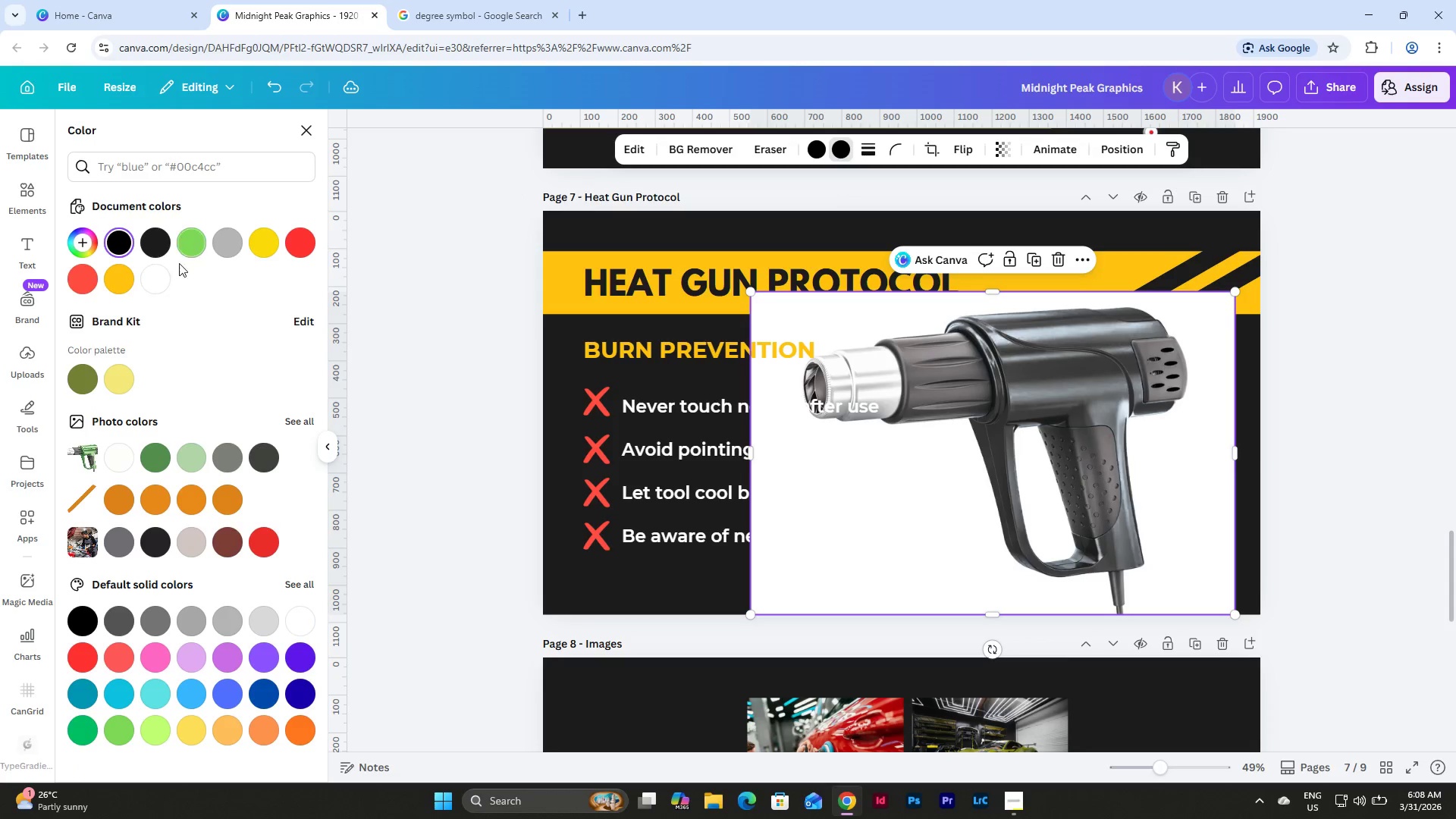 
left_click([121, 280])
 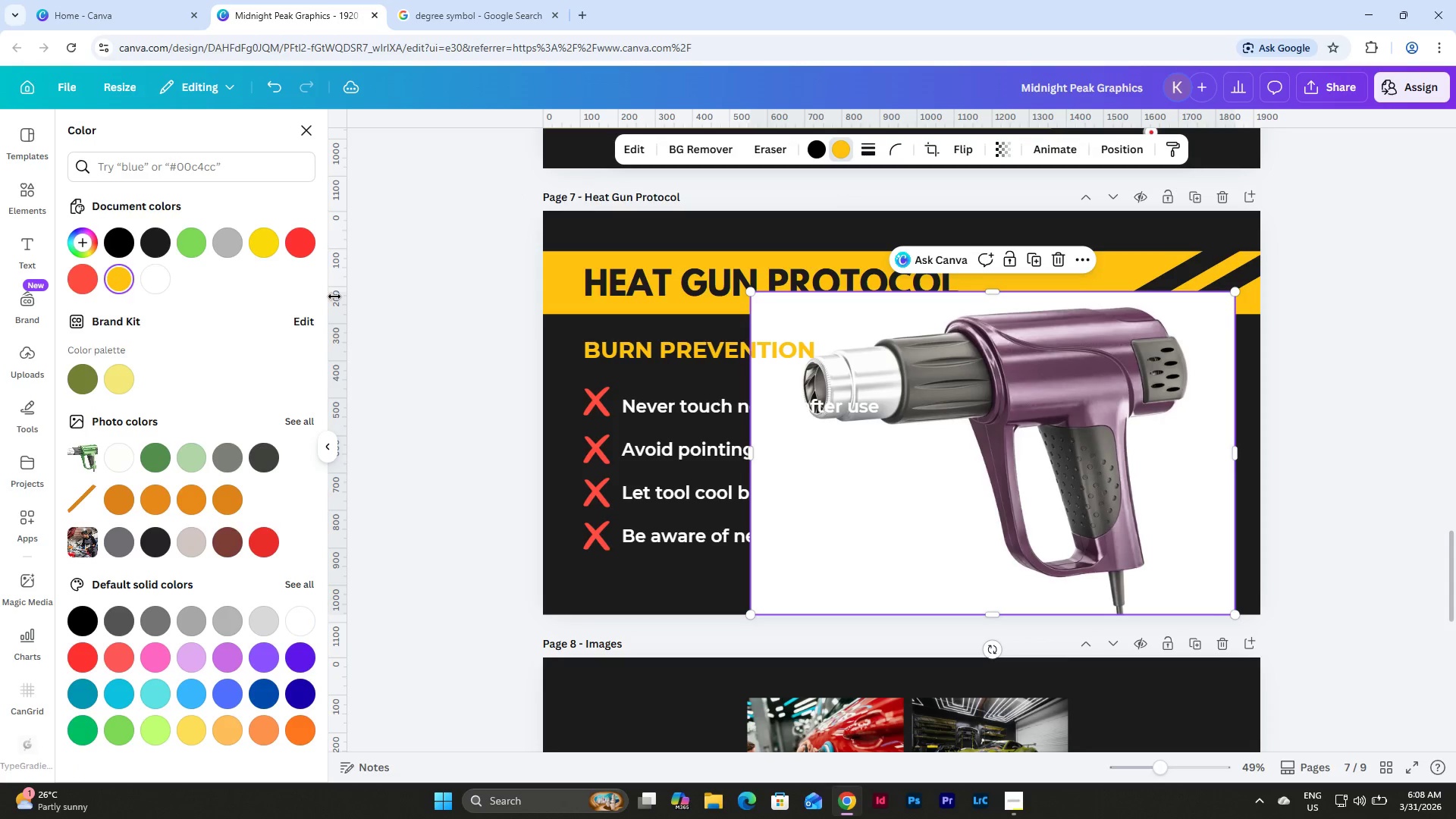 
key(Control+Z)
 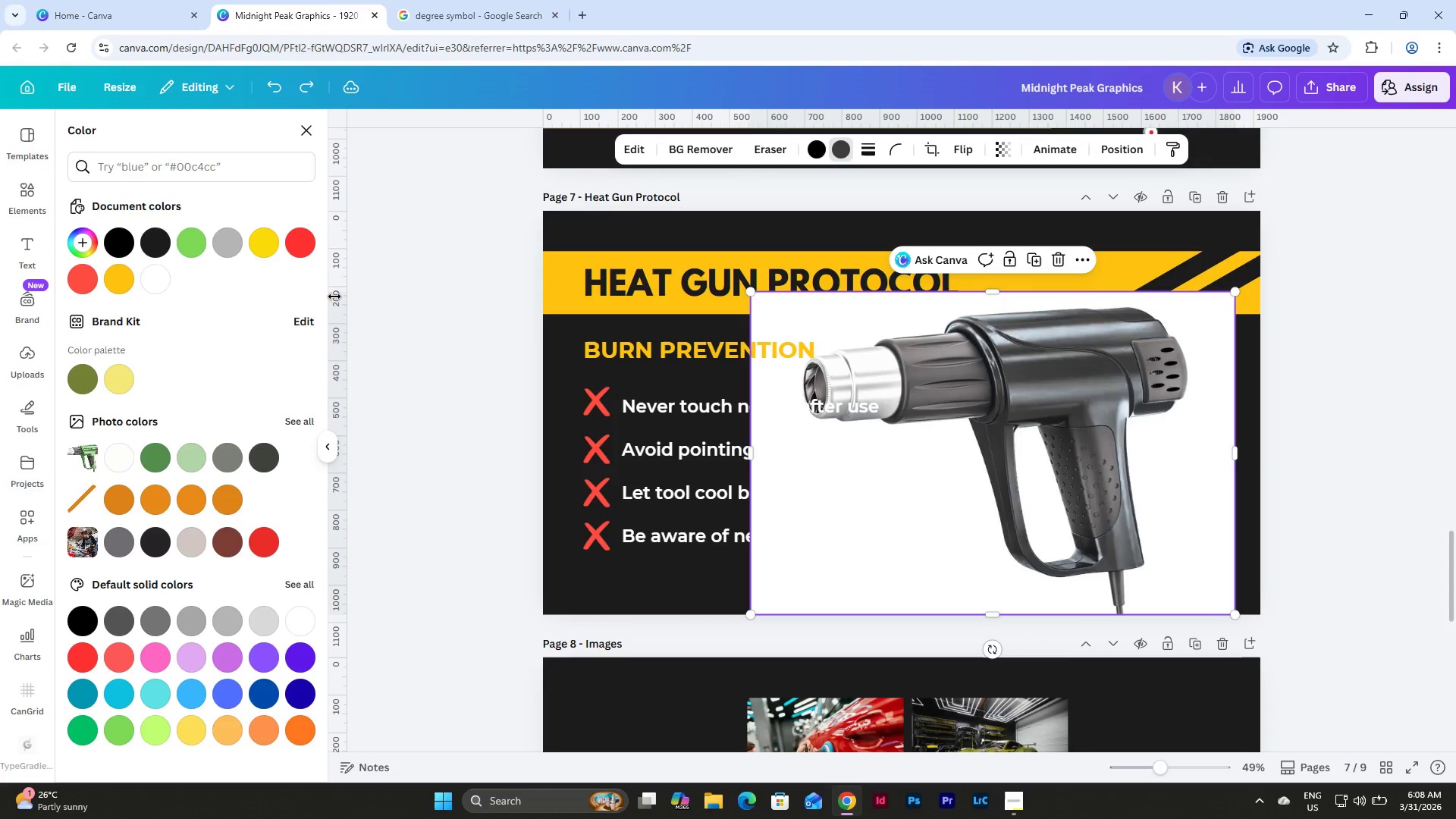 
key(Control+Z)
 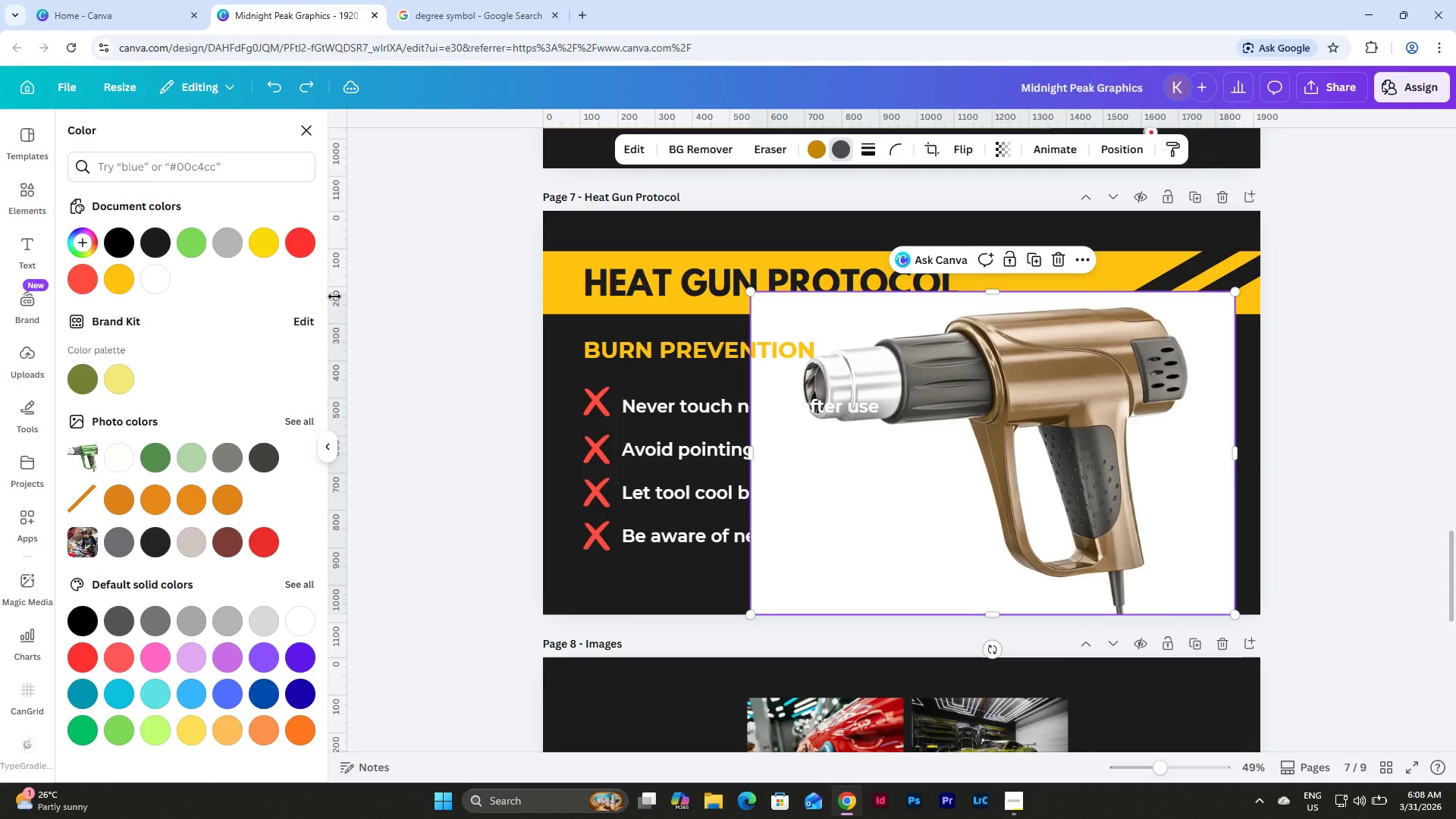 
key(Control+Z)
 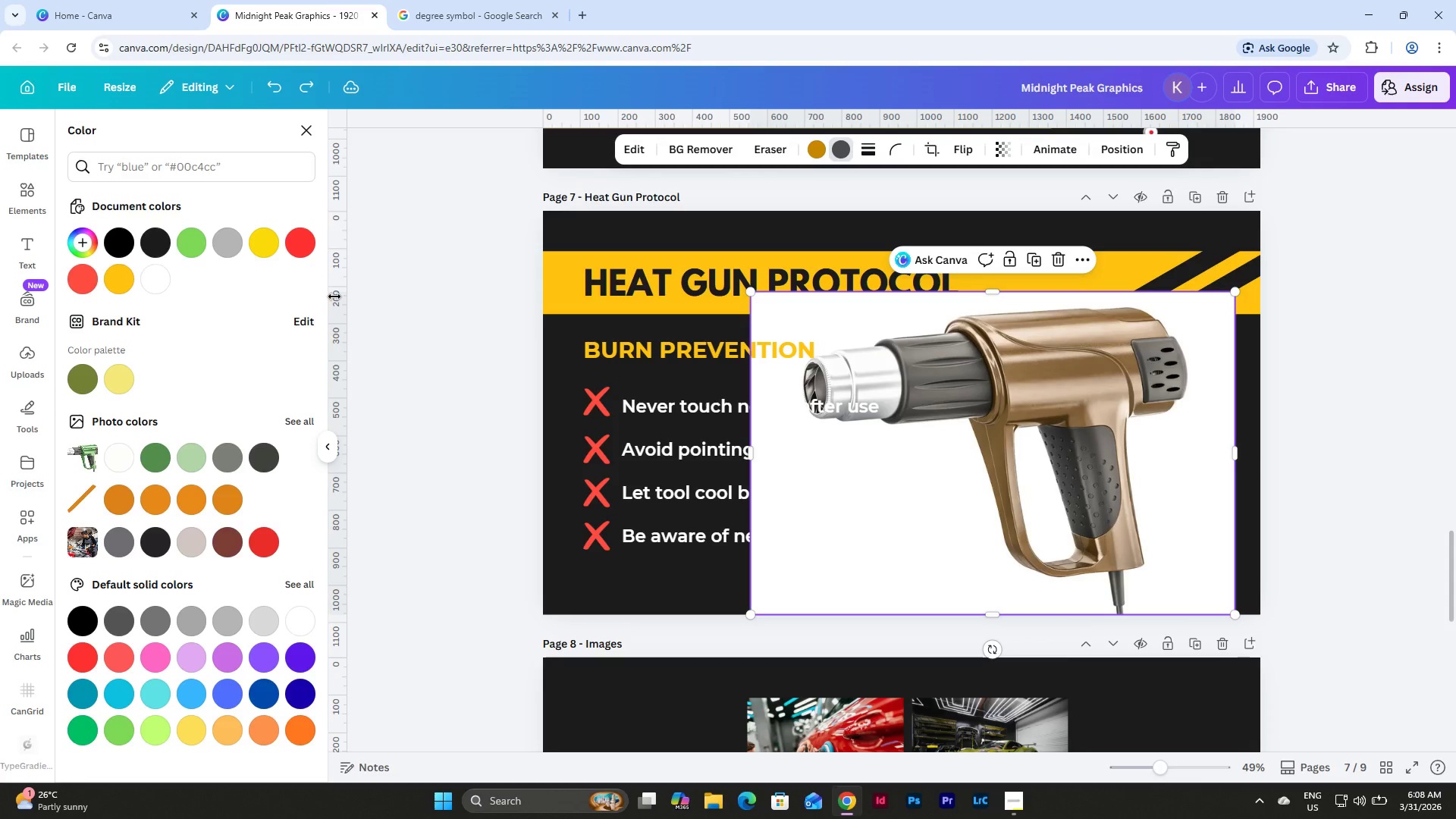 
key(Control+Z)
 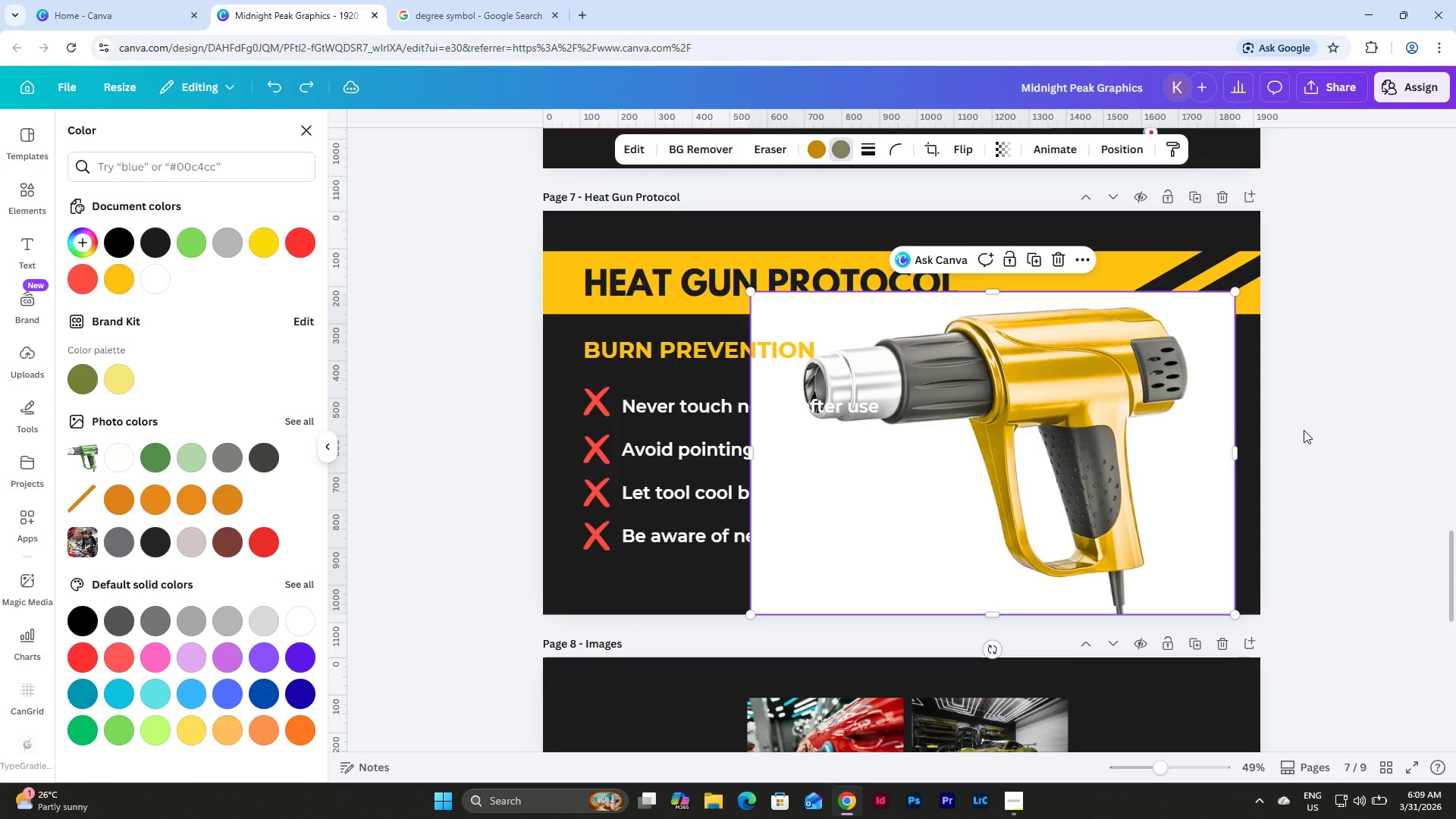 
left_click([1301, 430])
 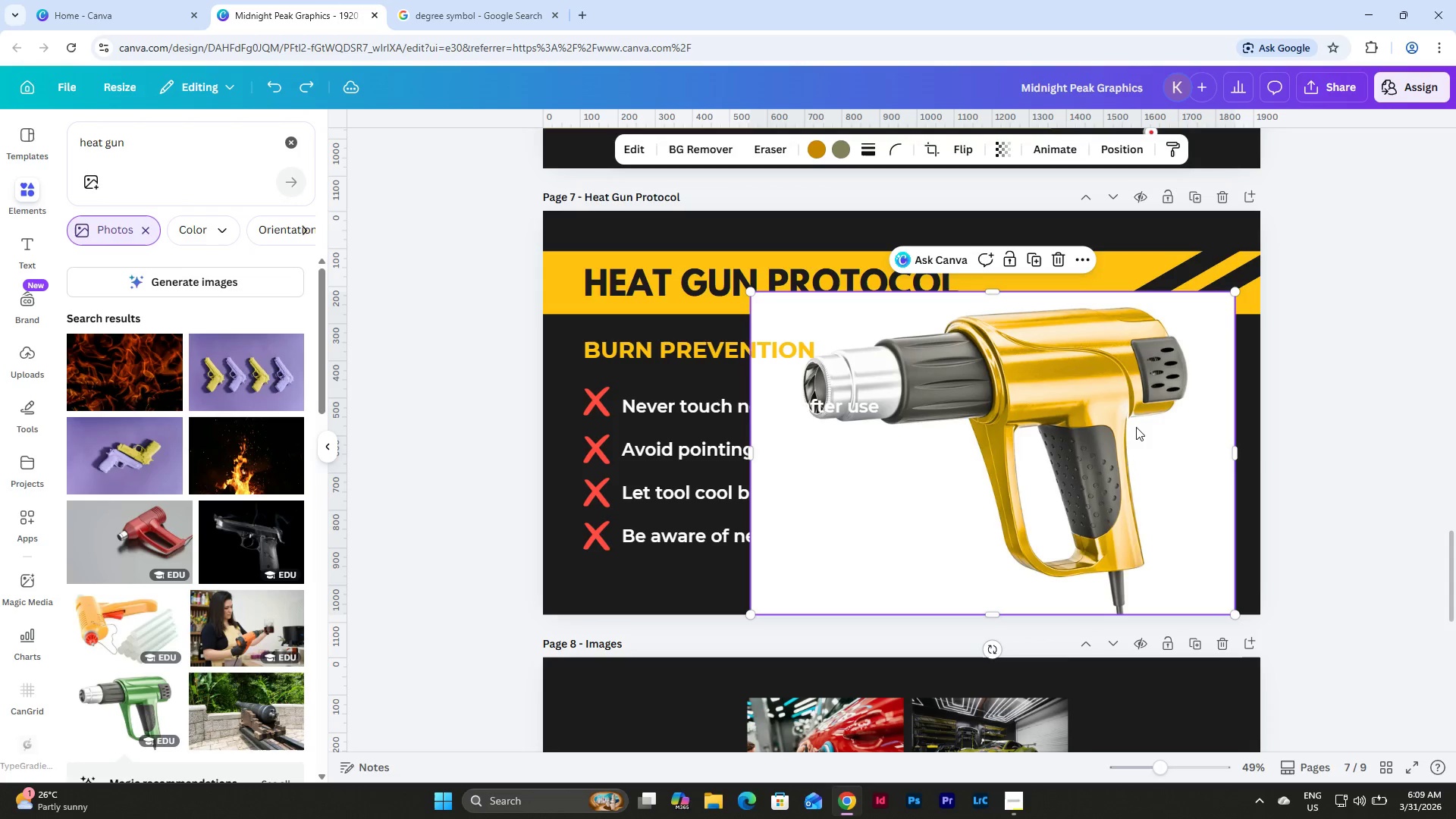 
left_click([1136, 427])
 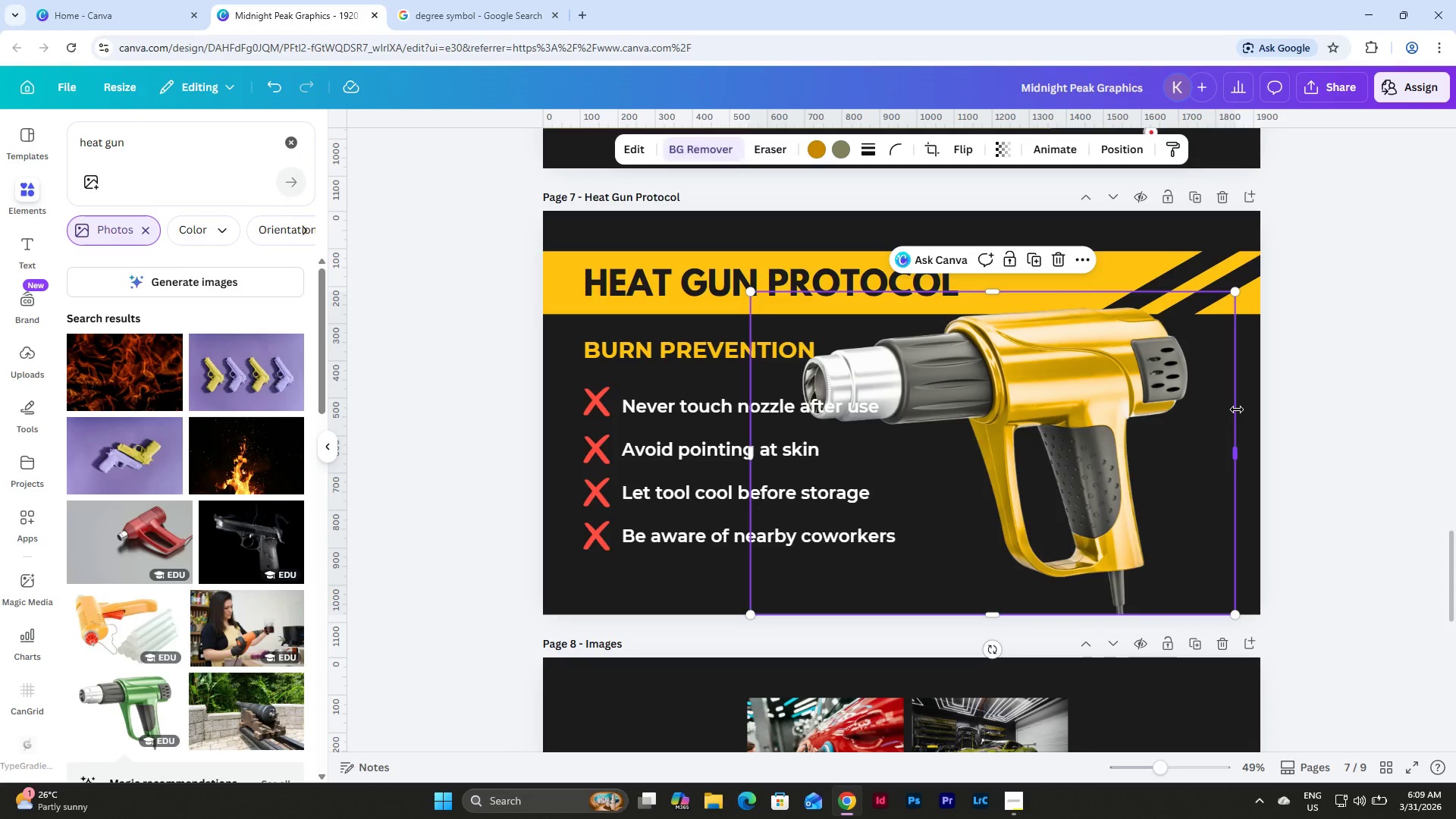 
wait(5.38)
 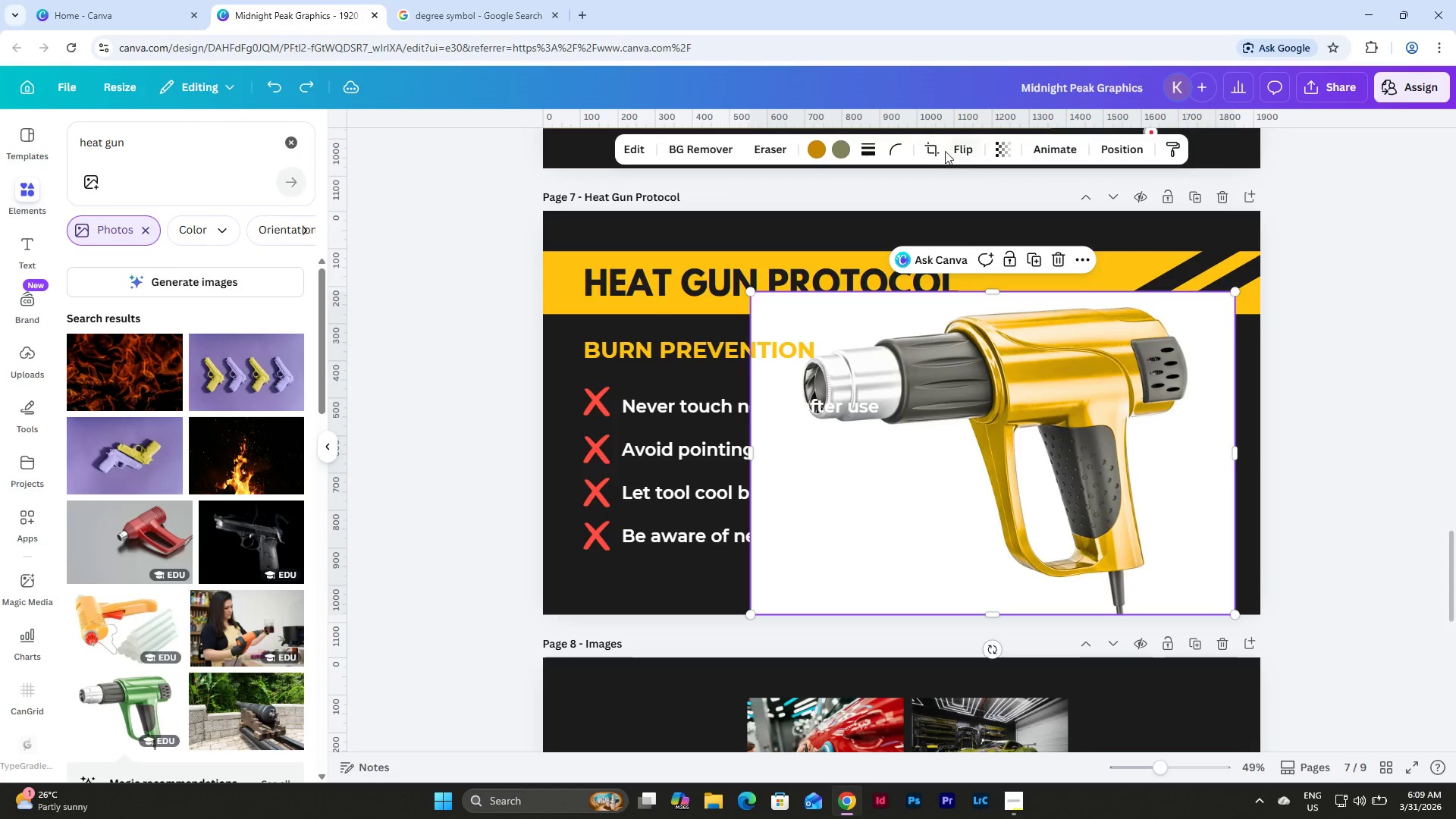 
left_click_drag(start_coordinate=[752, 295], to_coordinate=[909, 341])
 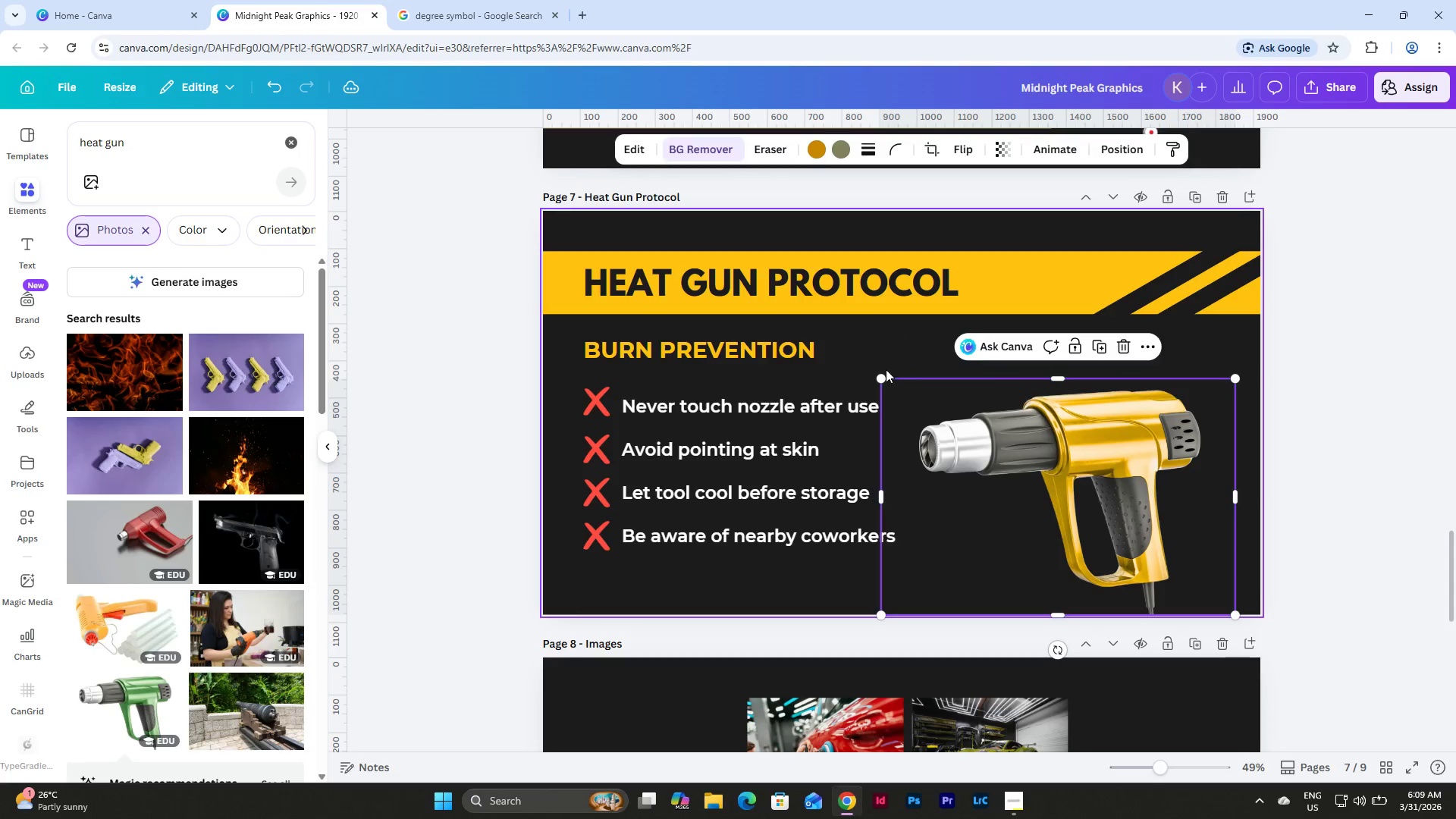 
left_click_drag(start_coordinate=[883, 375], to_coordinate=[895, 374])
 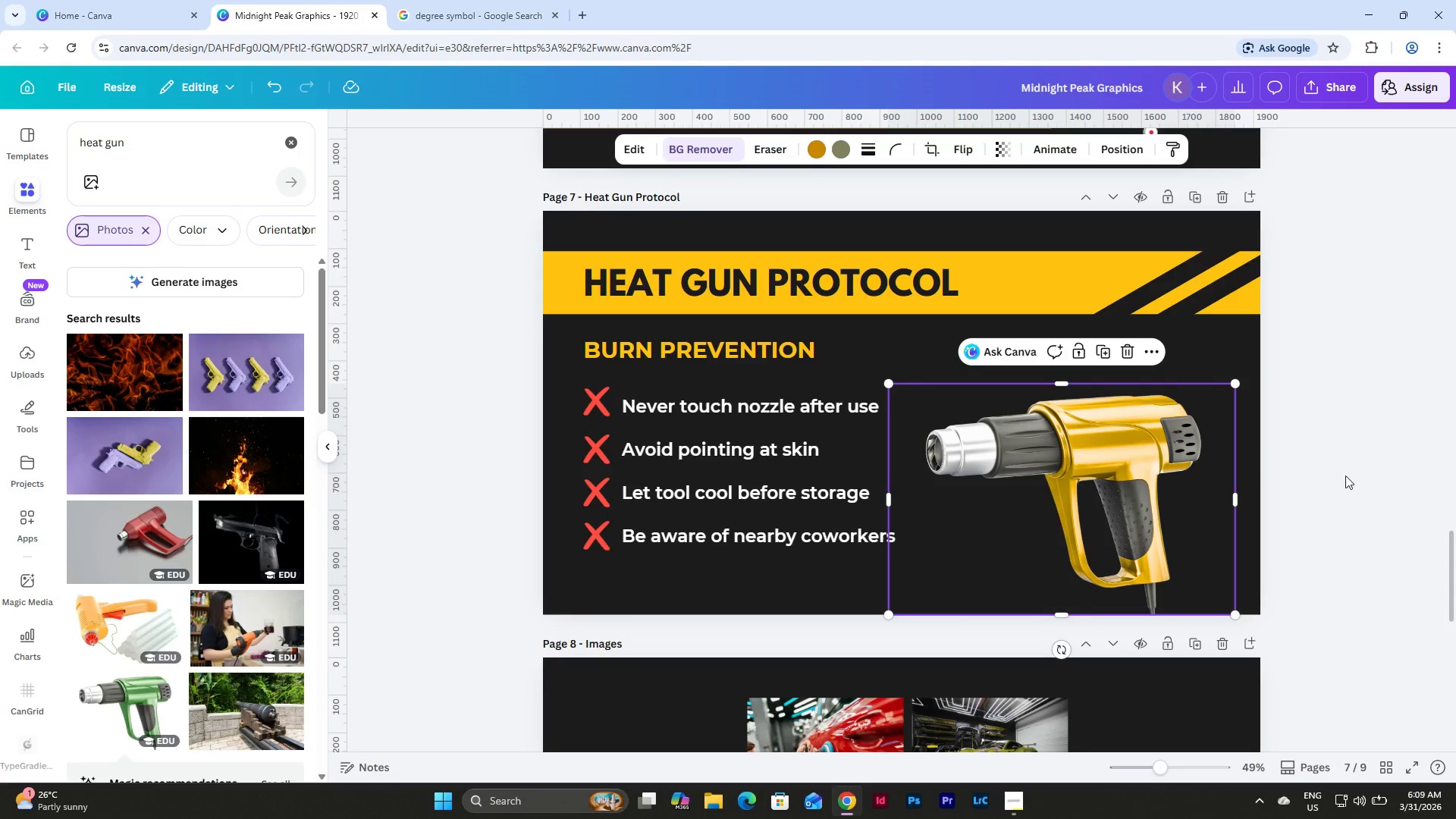 
left_click([1367, 469])
 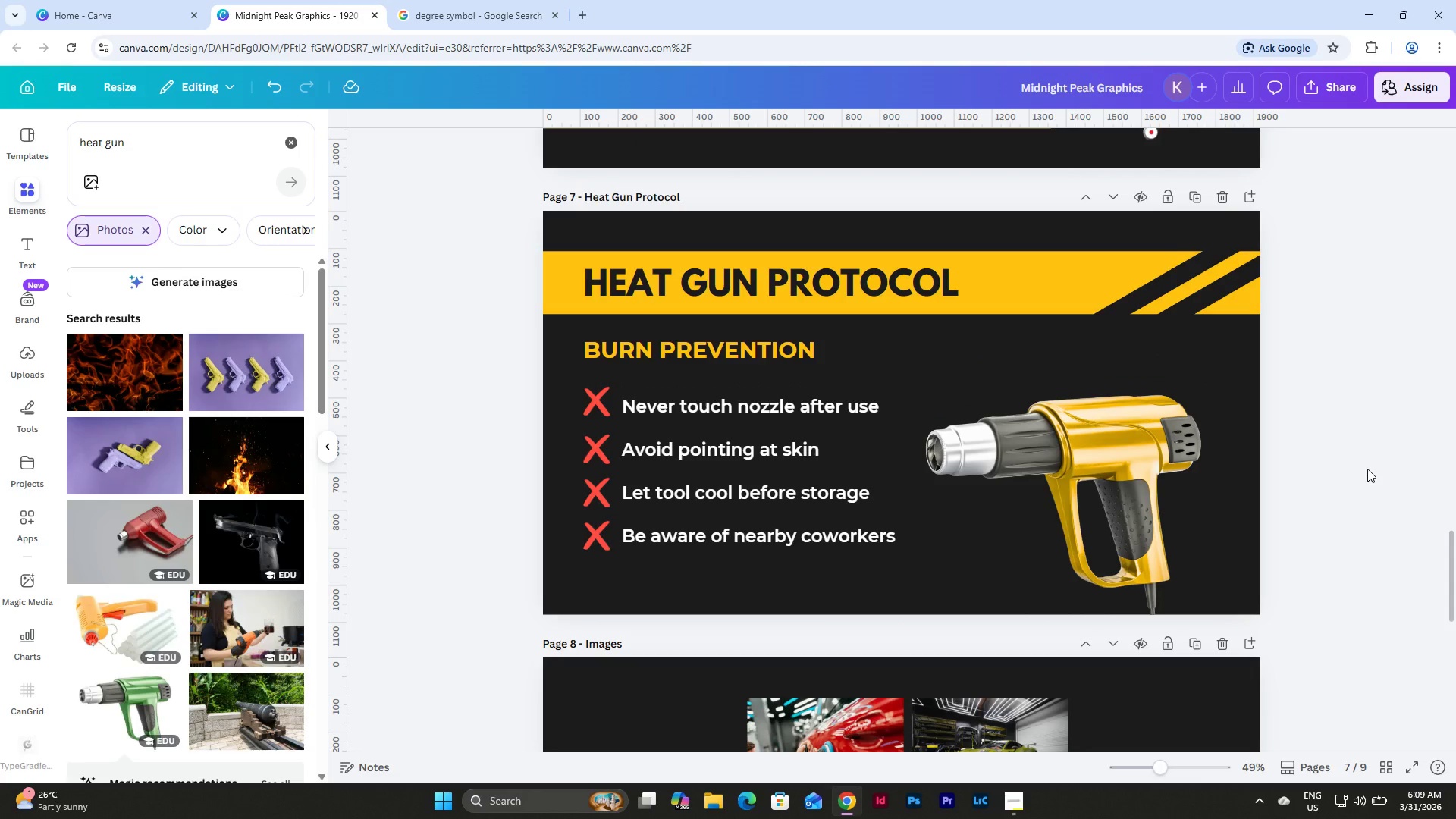 
scroll: coordinate [1367, 469], scroll_direction: down, amount: 1.0
 